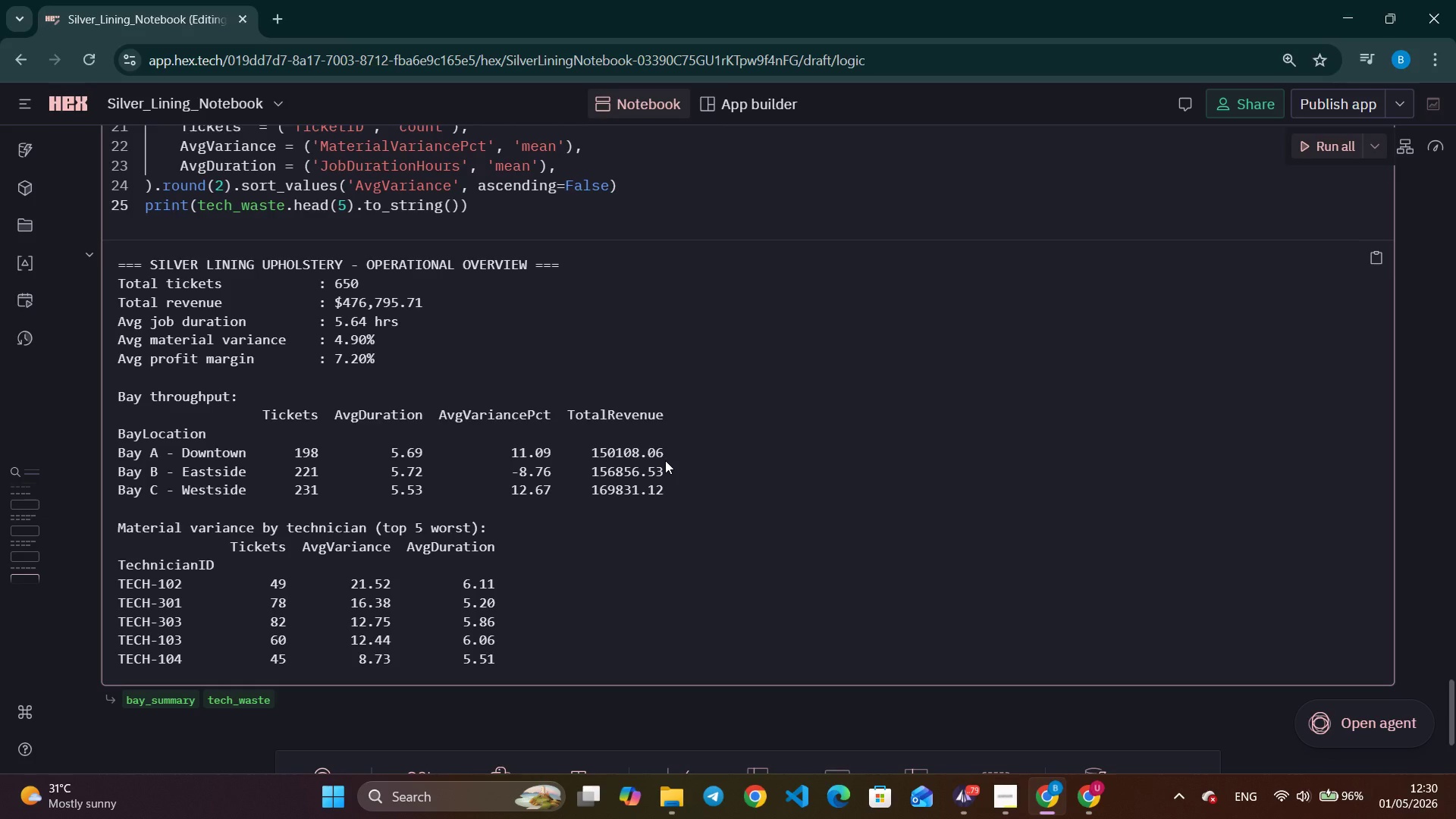 
scroll: coordinate [665, 460], scroll_direction: down, amount: 5.0
 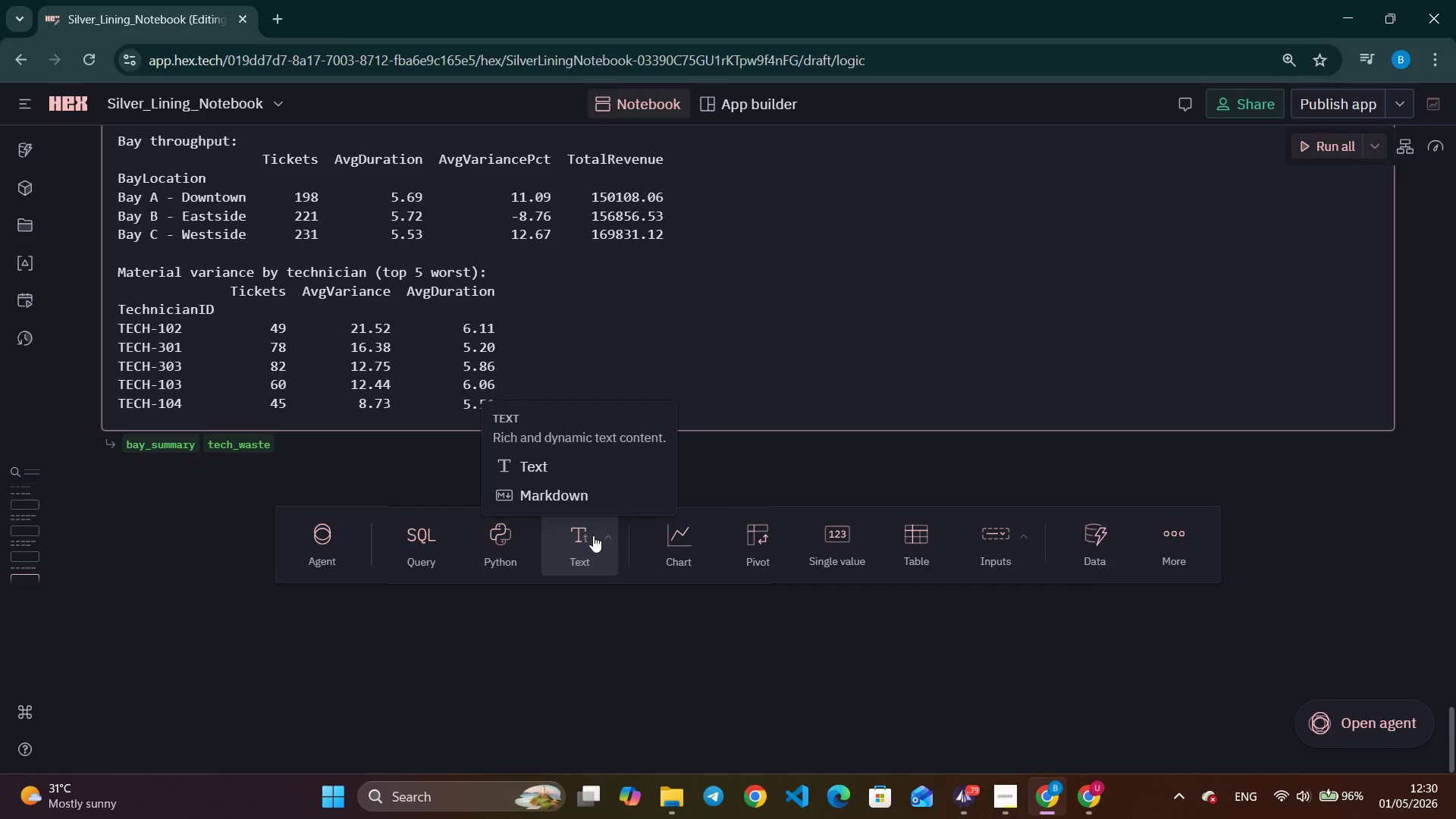 
wait(96.06)
 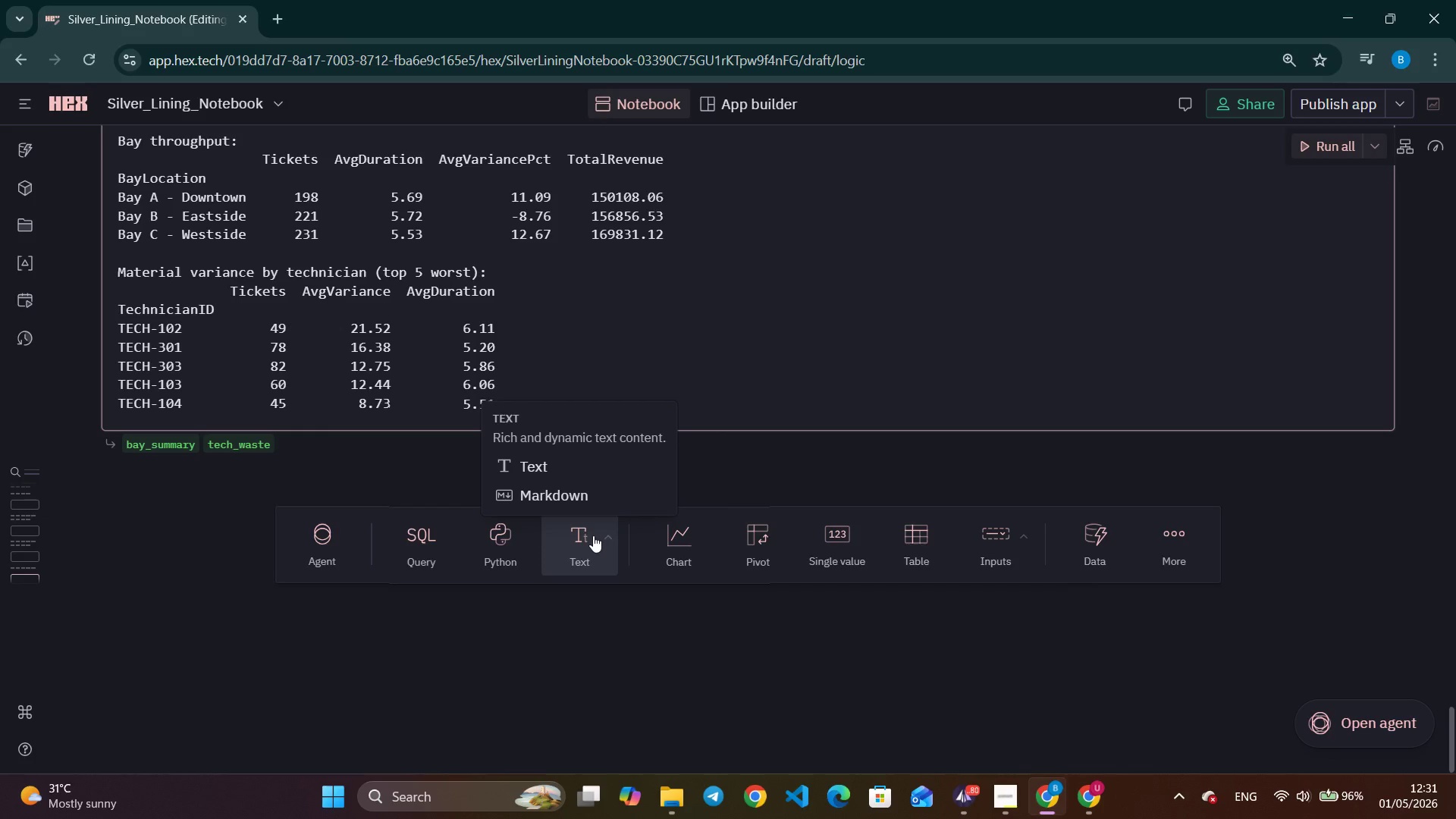 
left_click([583, 544])
 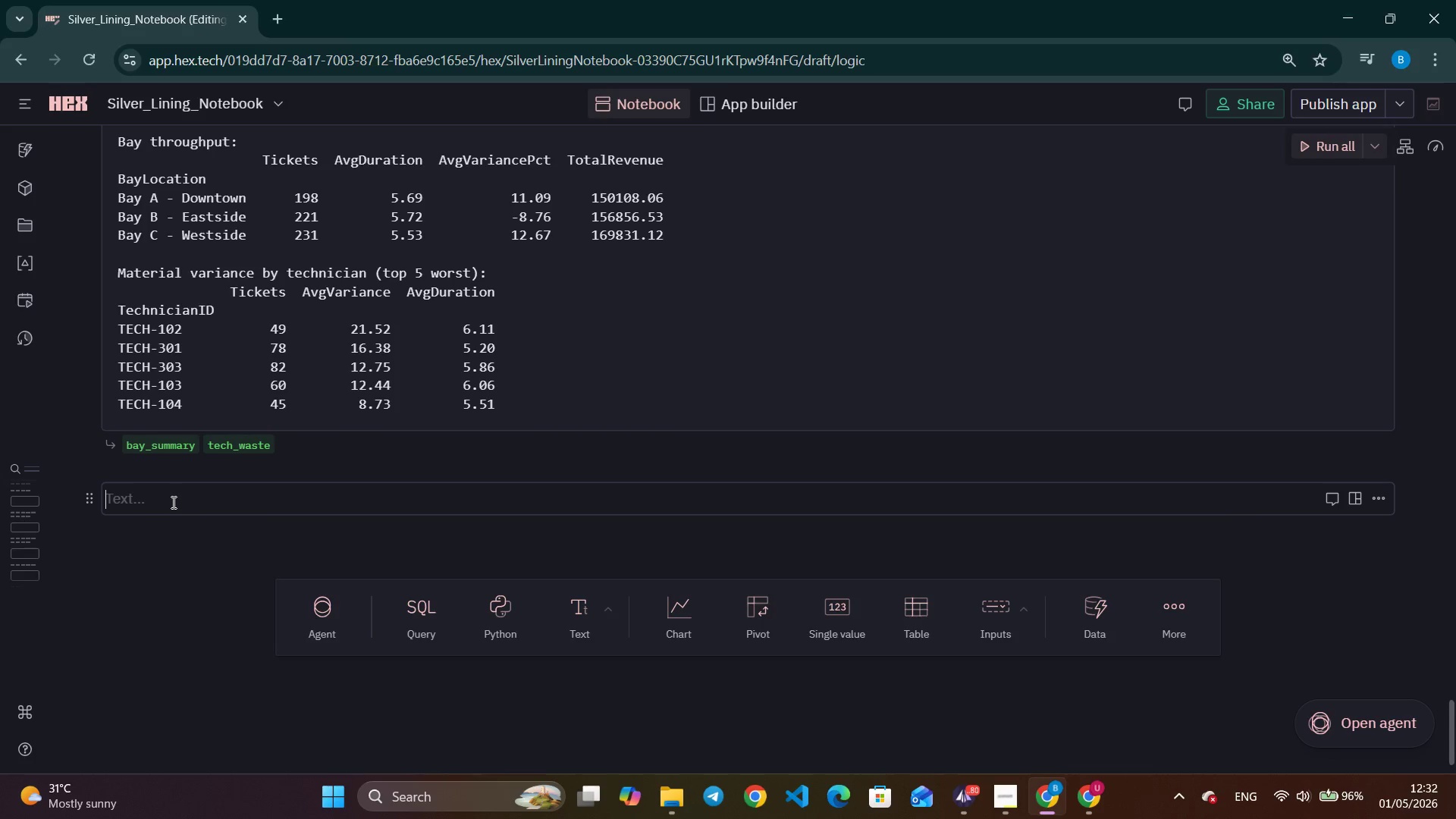 
type(### )
 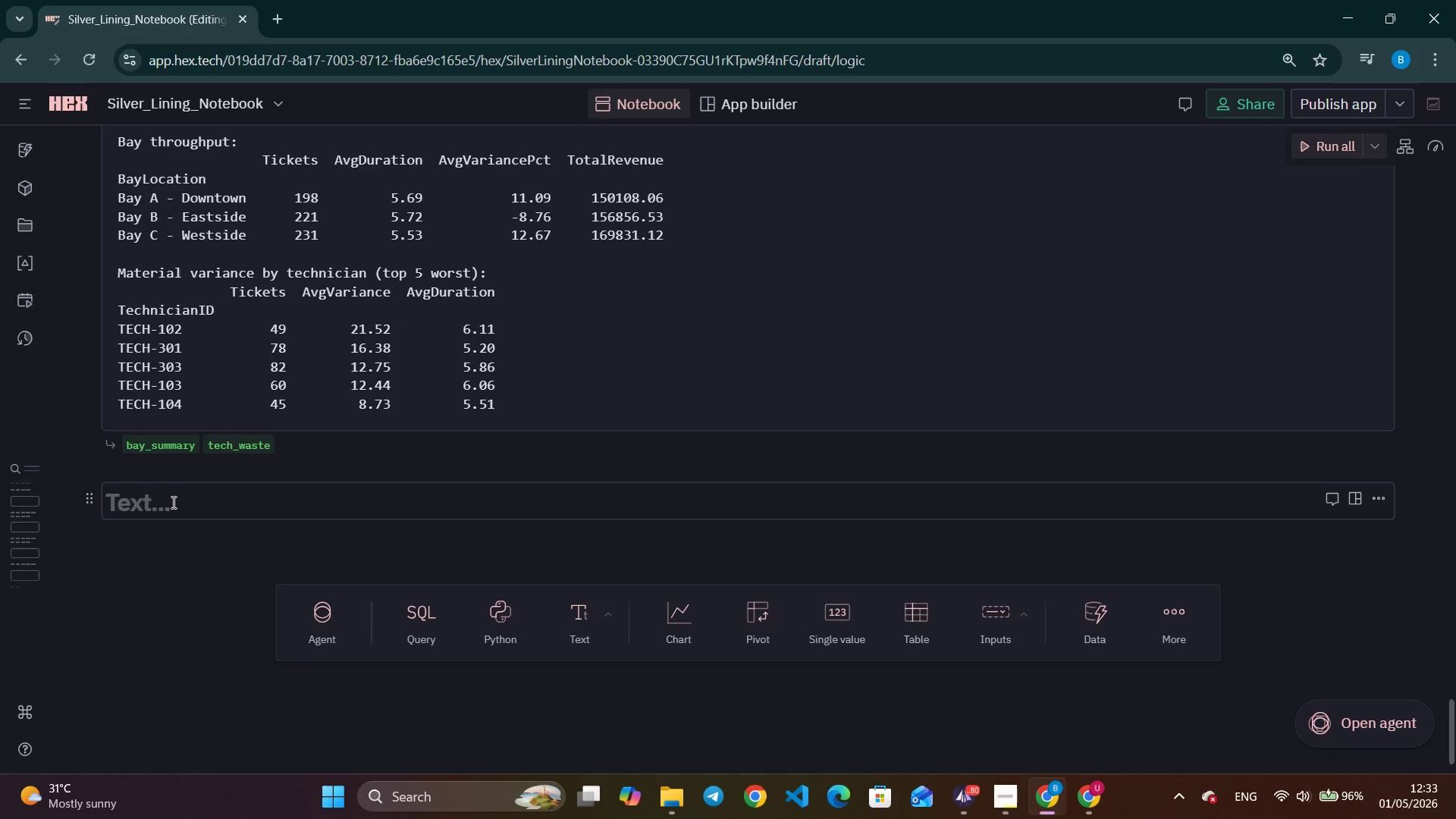 
wait(64.55)
 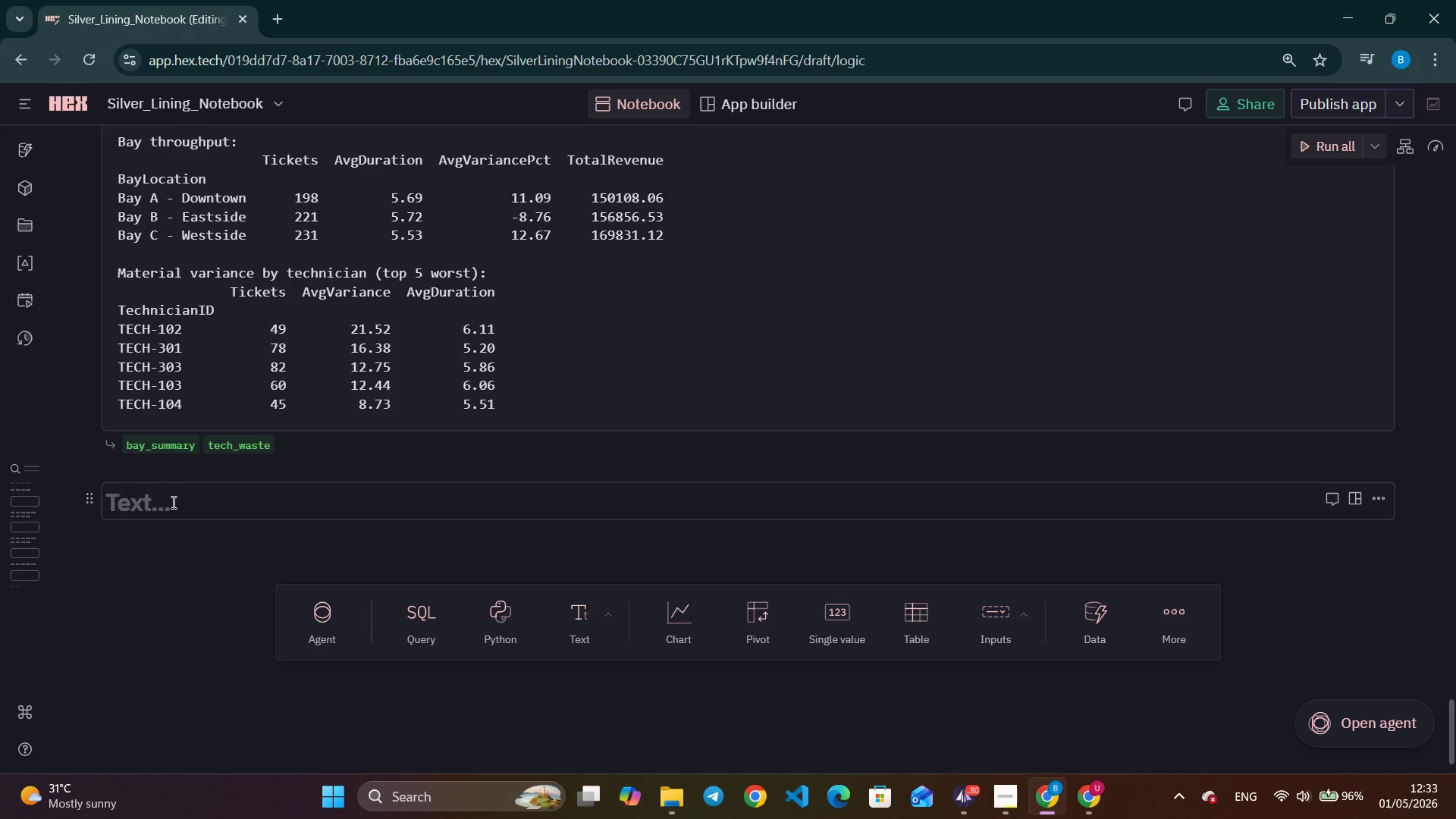 
left_click([954, 798])
 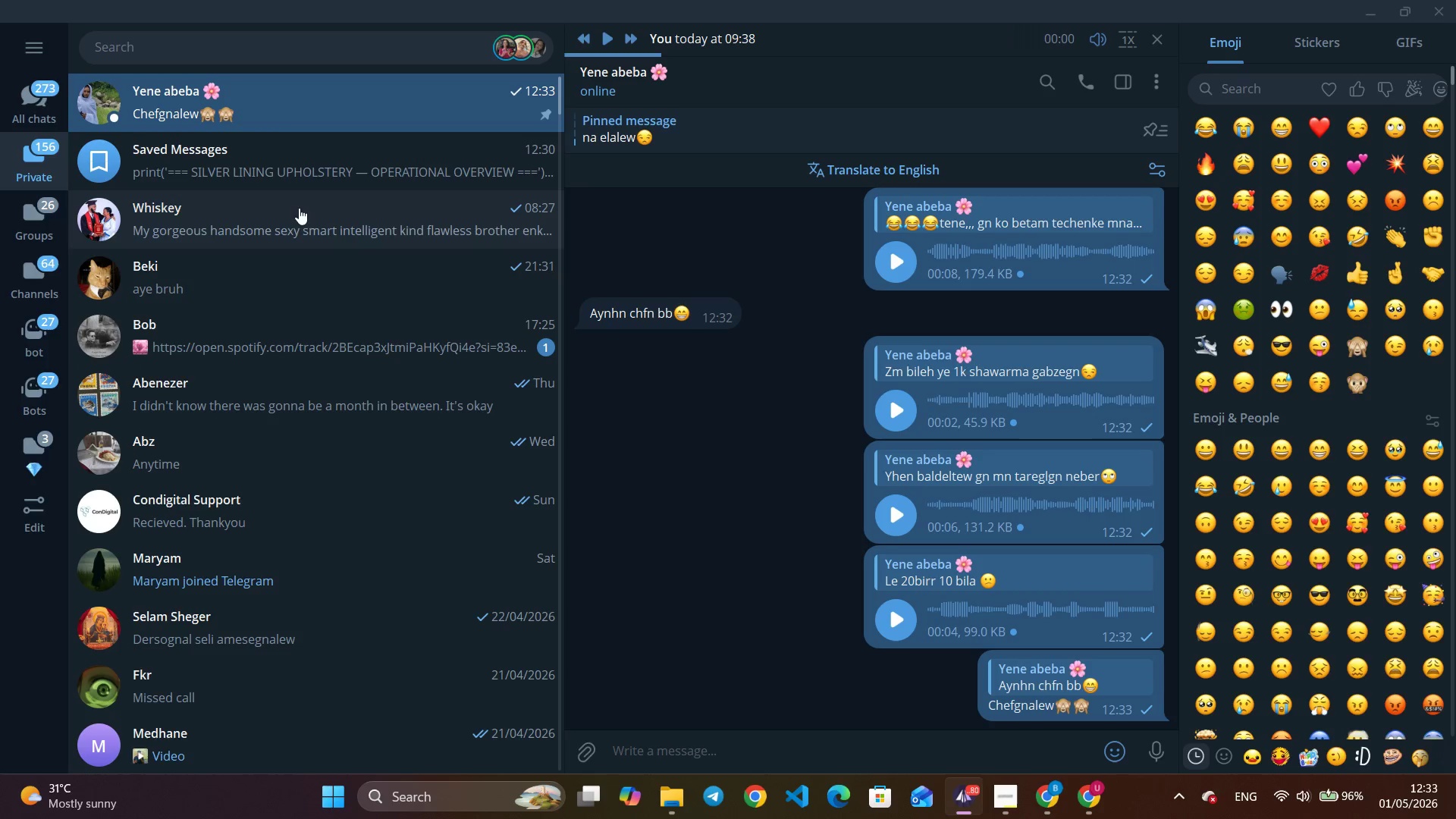 
left_click([333, 160])
 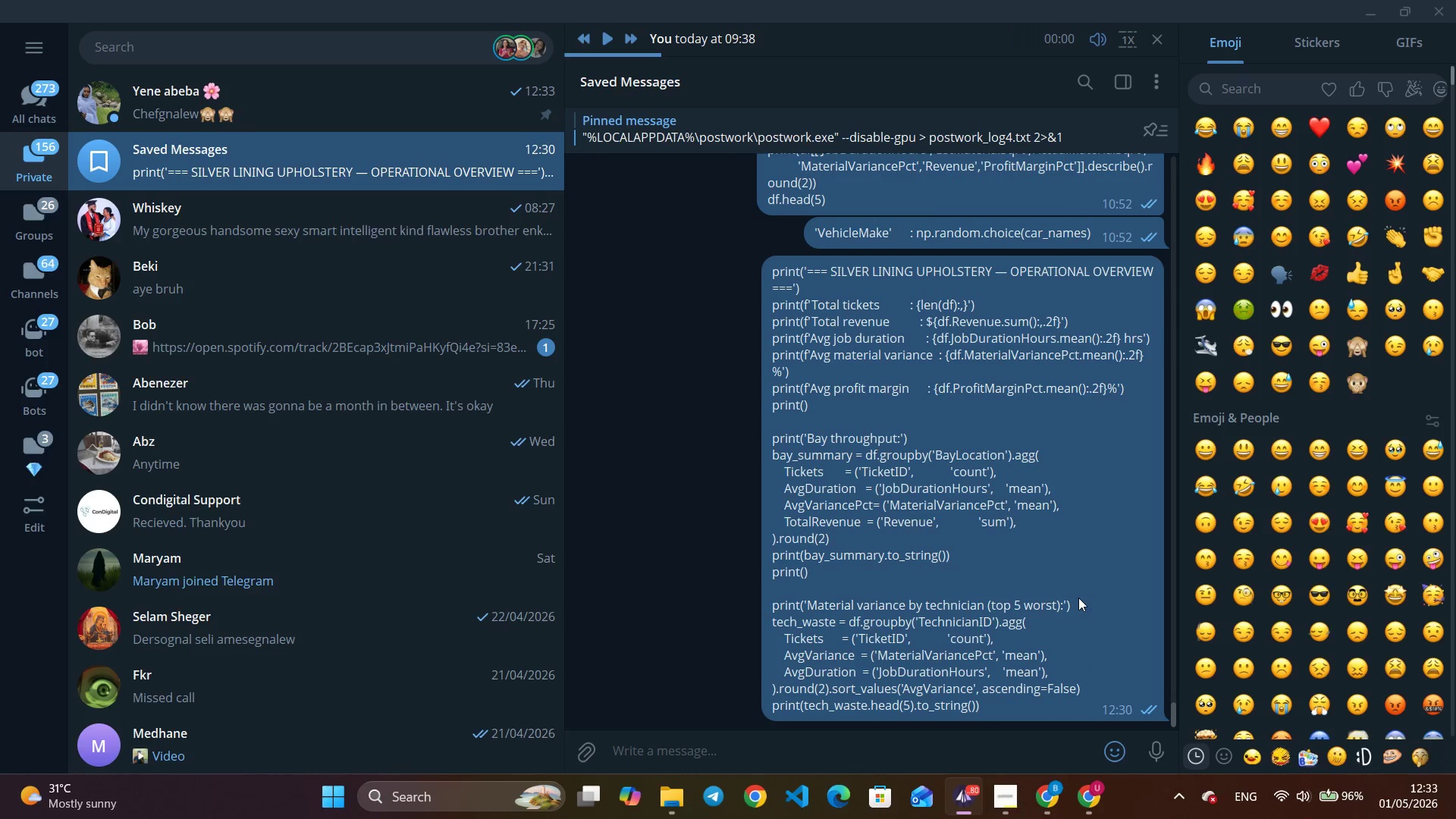 
right_click([1009, 504])
 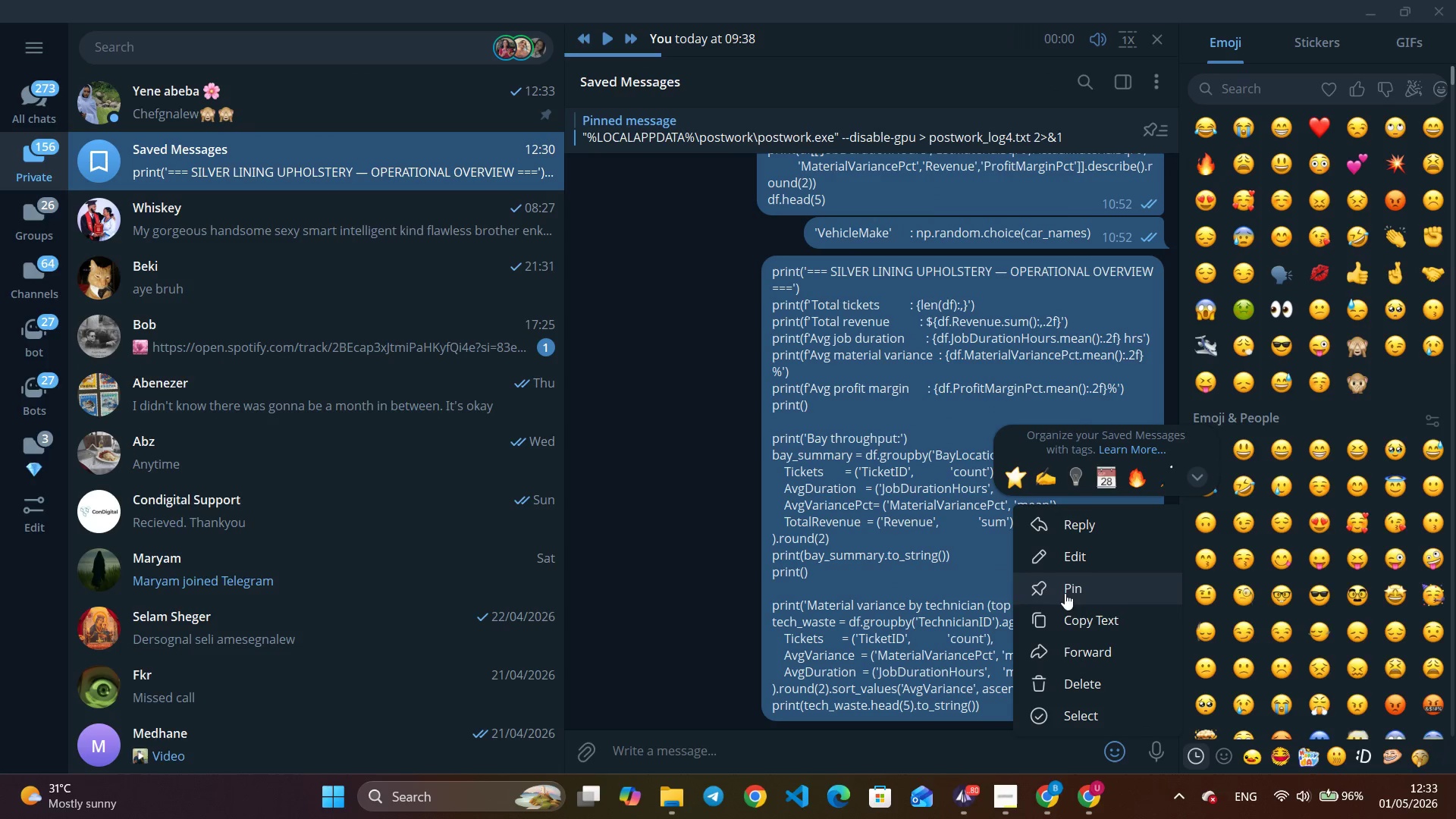 
left_click([1066, 610])
 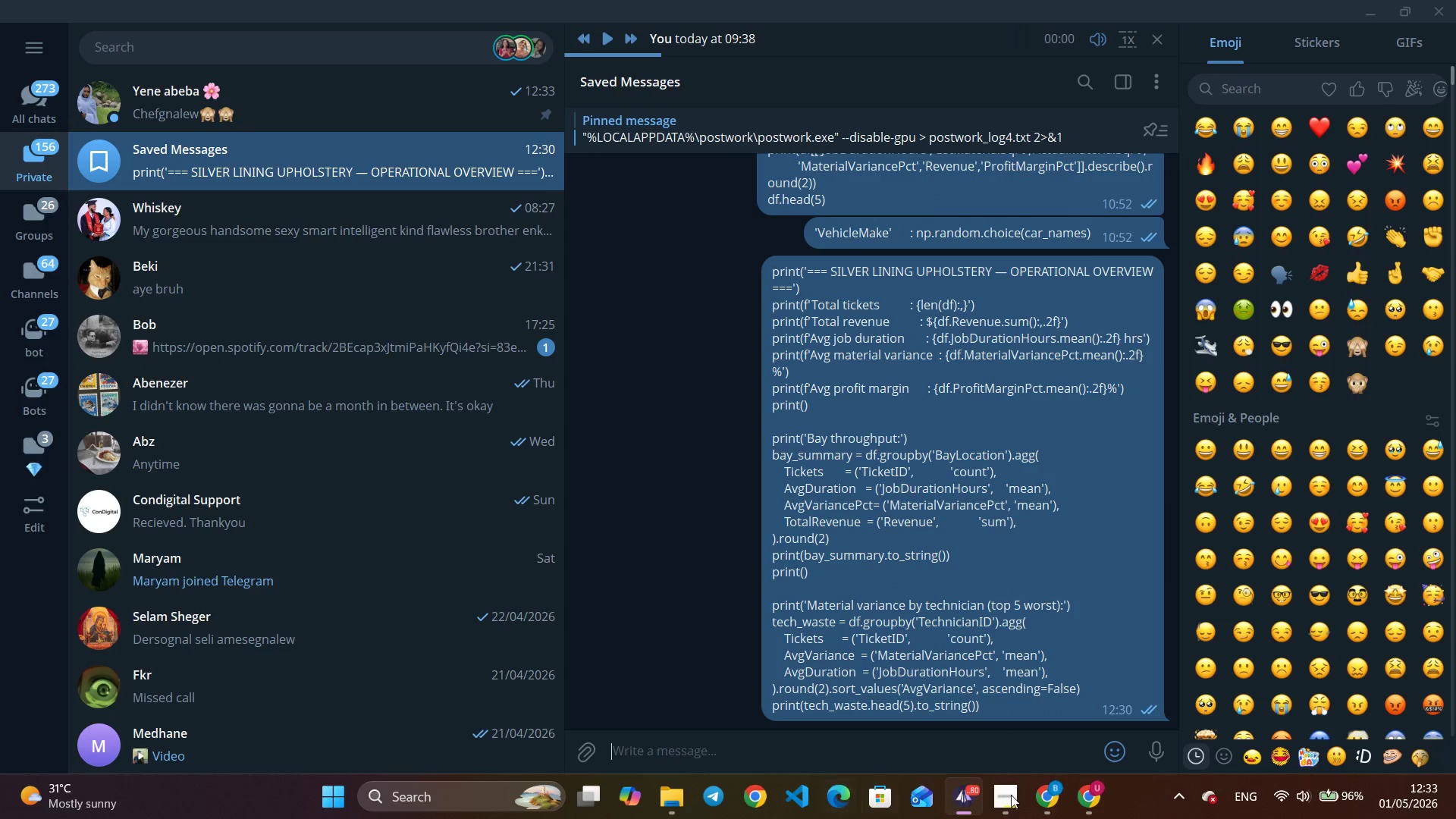 
left_click([1041, 795])
 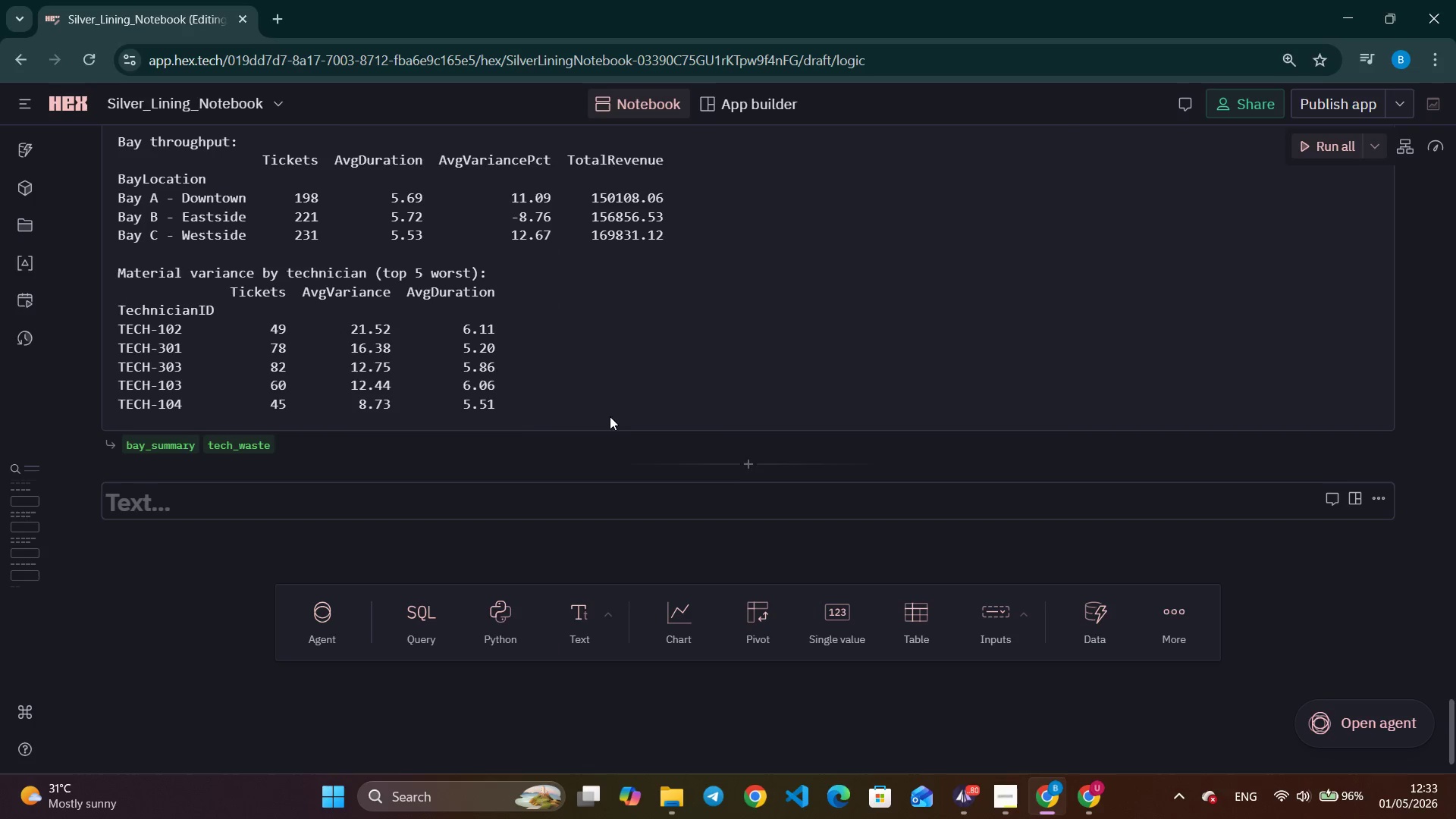 
left_click([525, 476])
 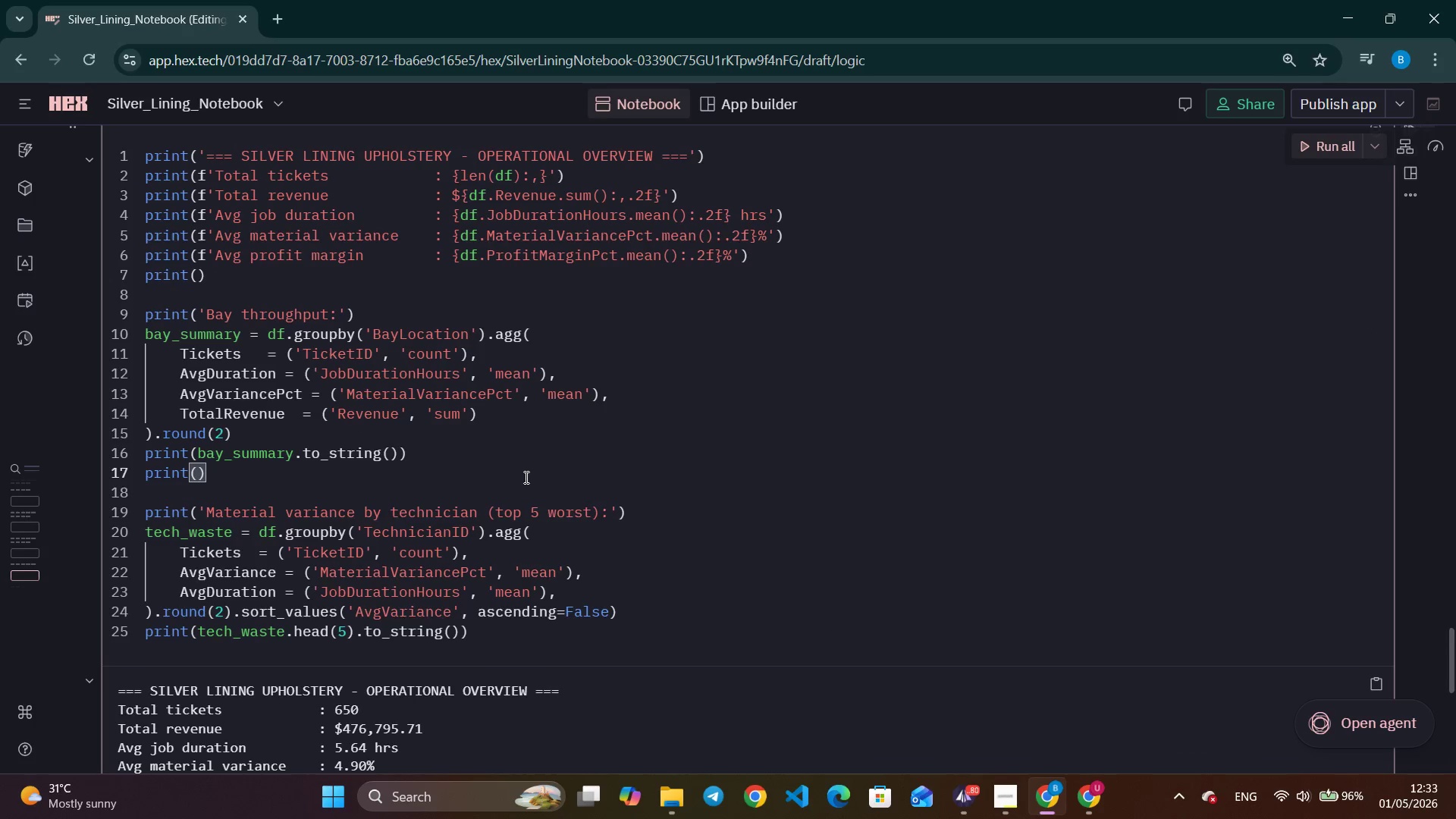 
scroll: coordinate [356, 439], scroll_direction: up, amount: 6.0
 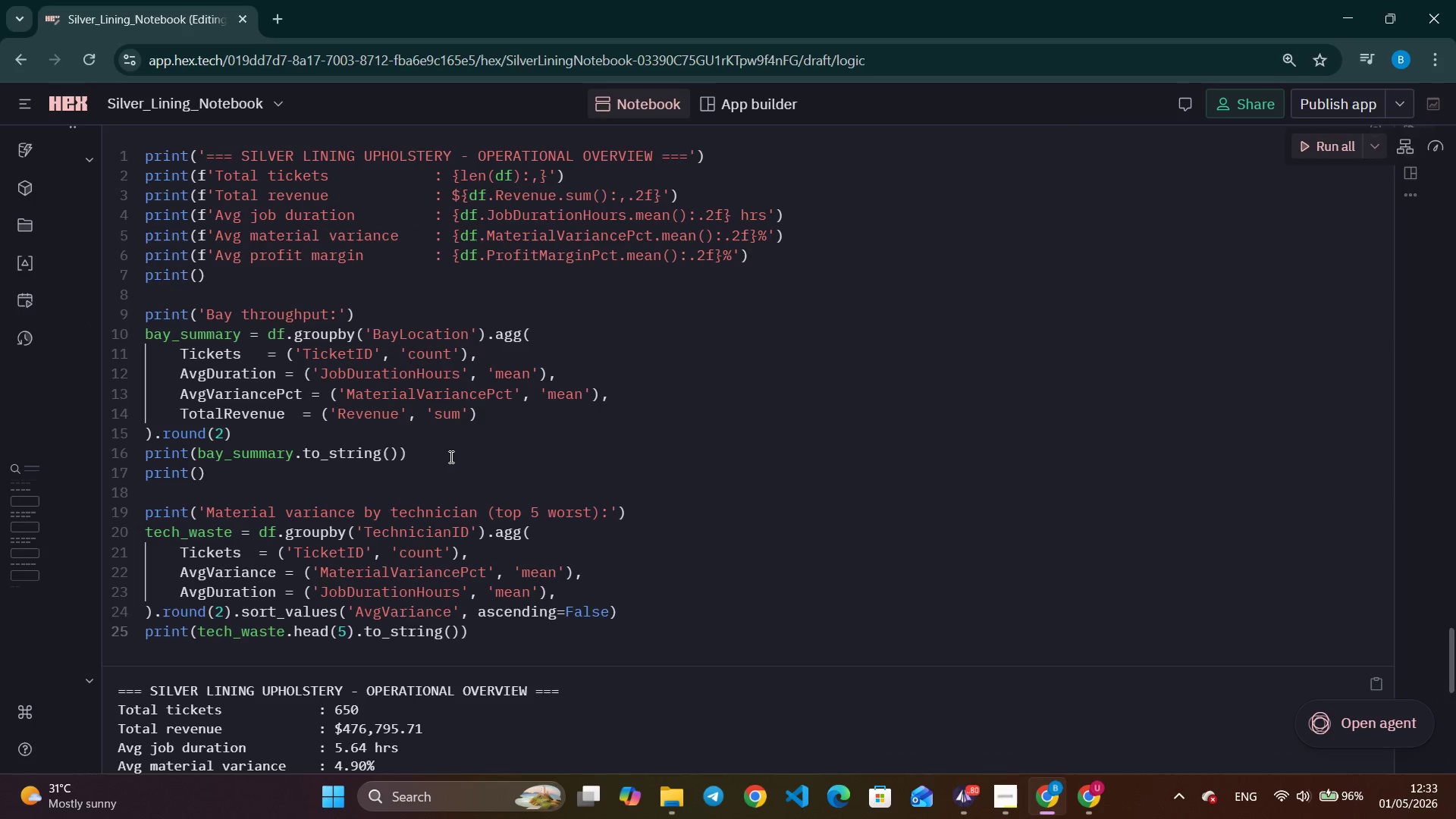 
key(Control+A)
 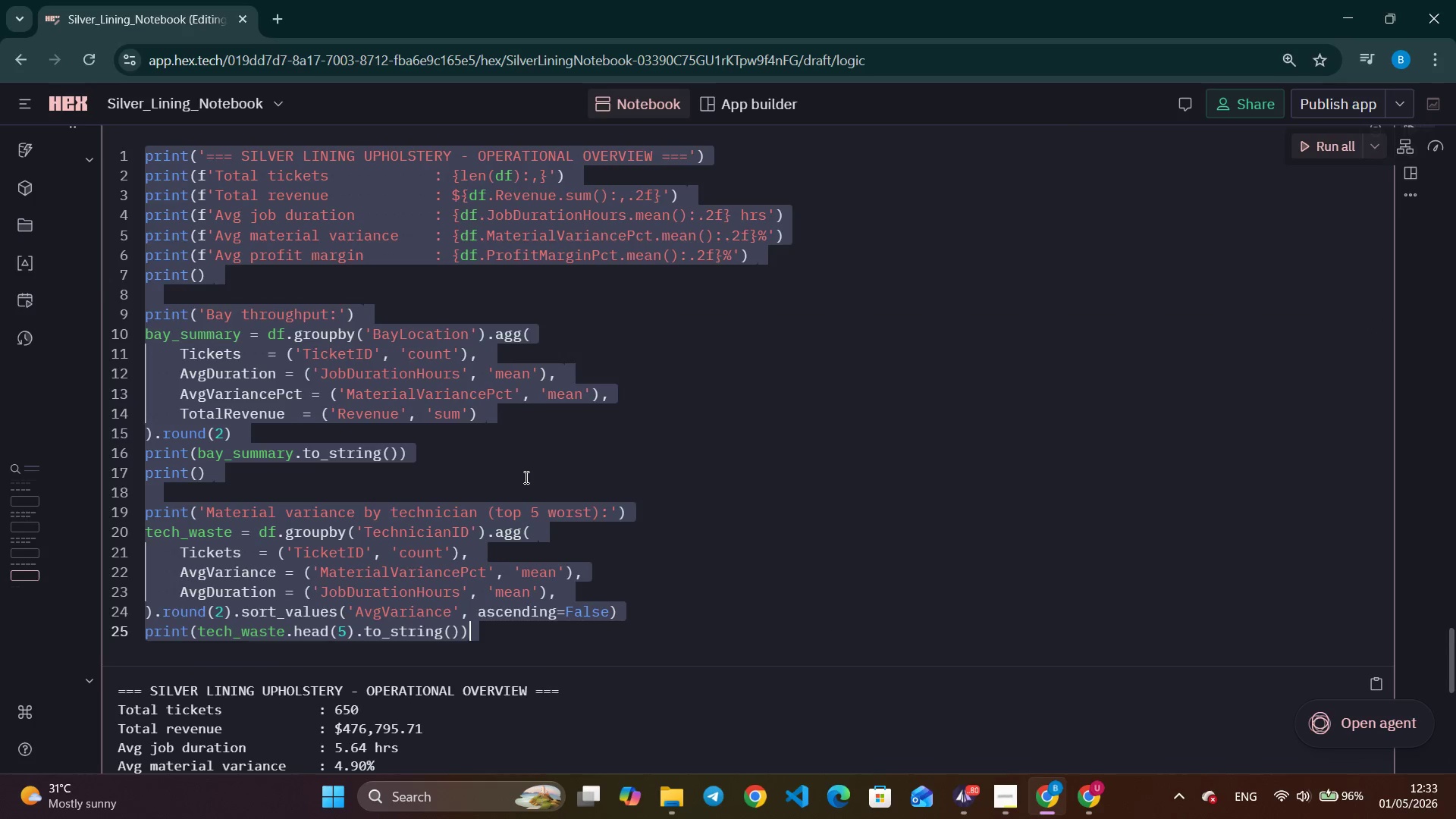 
key(Control+V)
 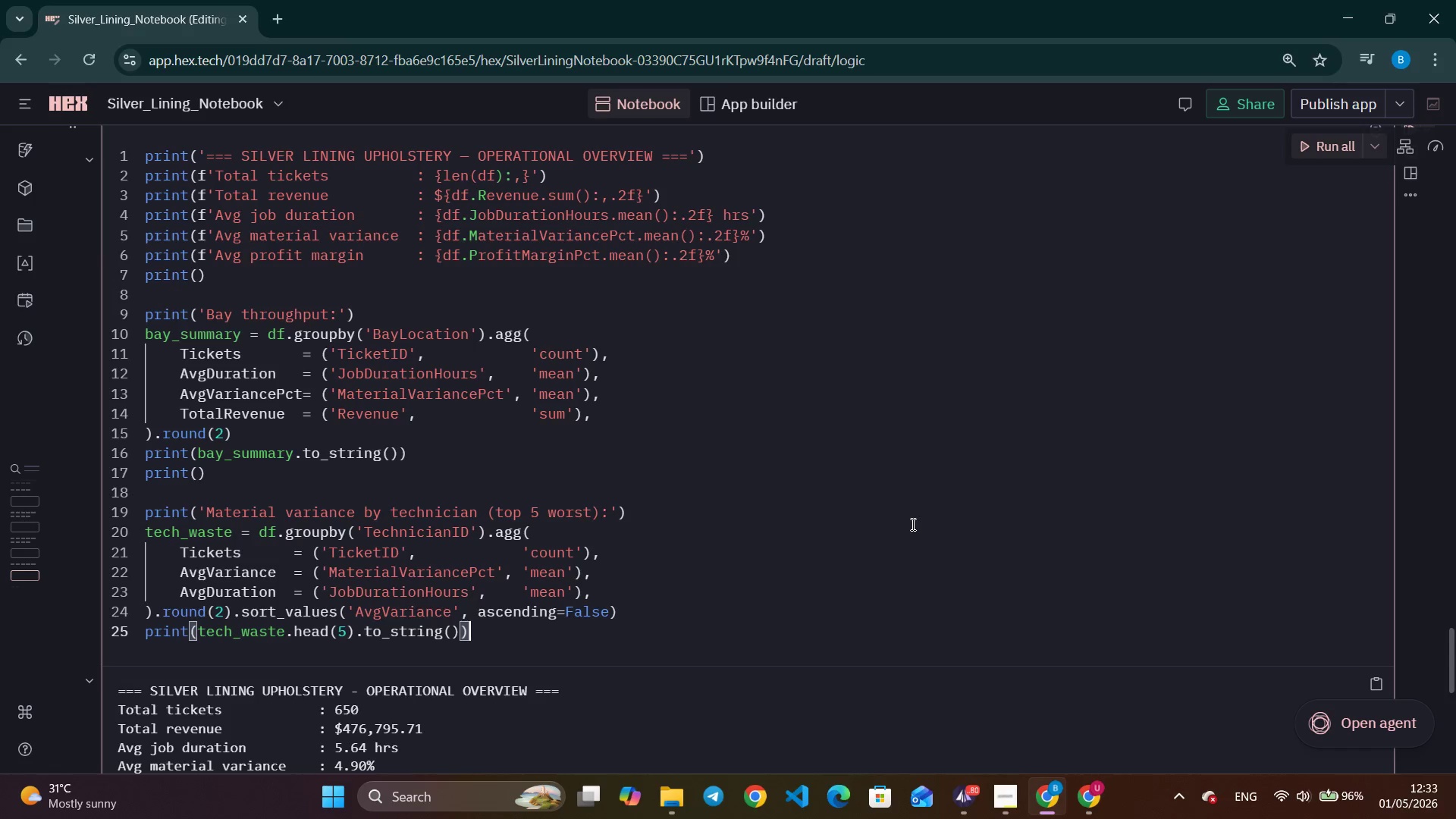 
scroll: coordinate [1152, 557], scroll_direction: up, amount: 5.0
 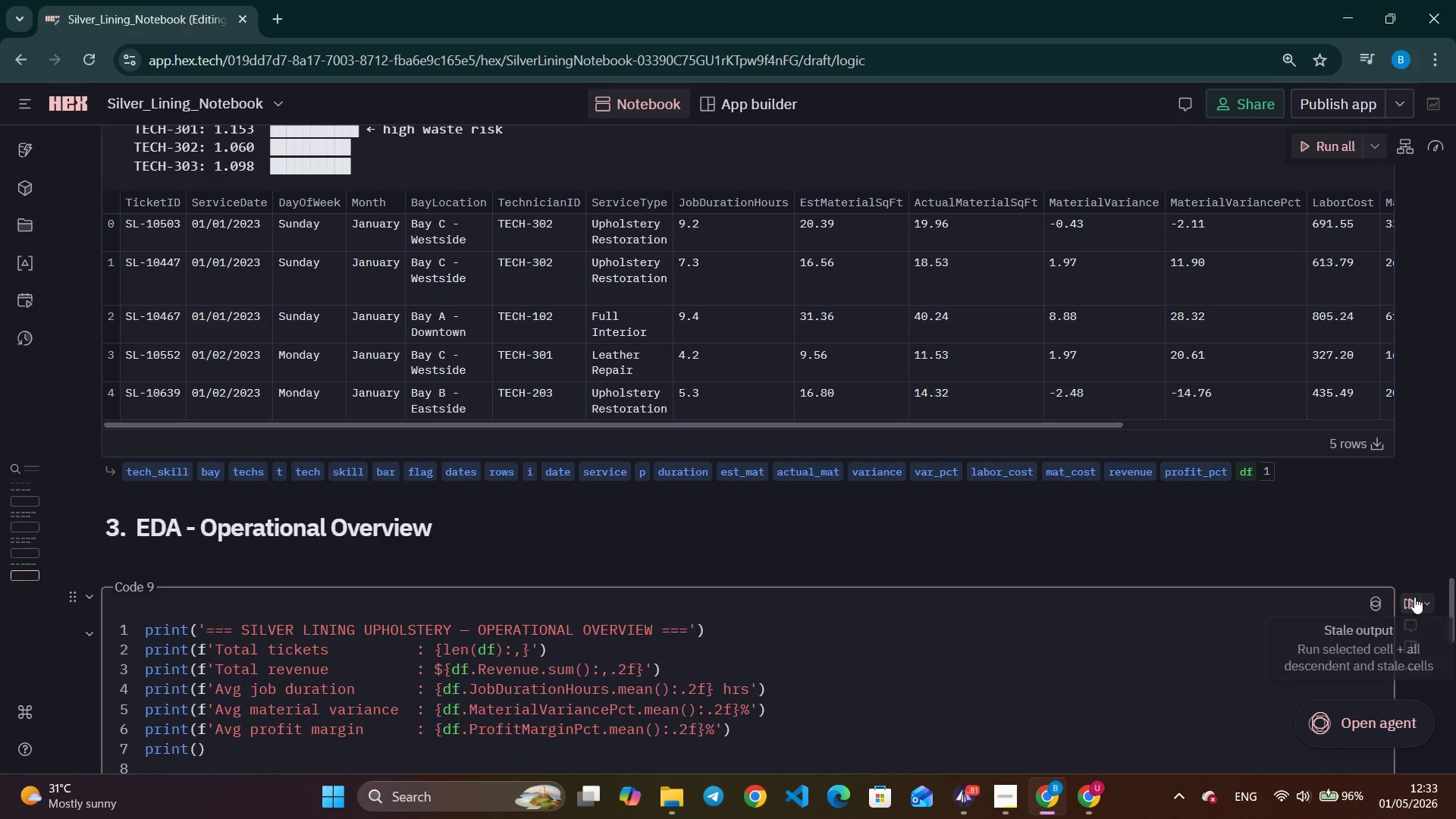 
left_click([1412, 600])
 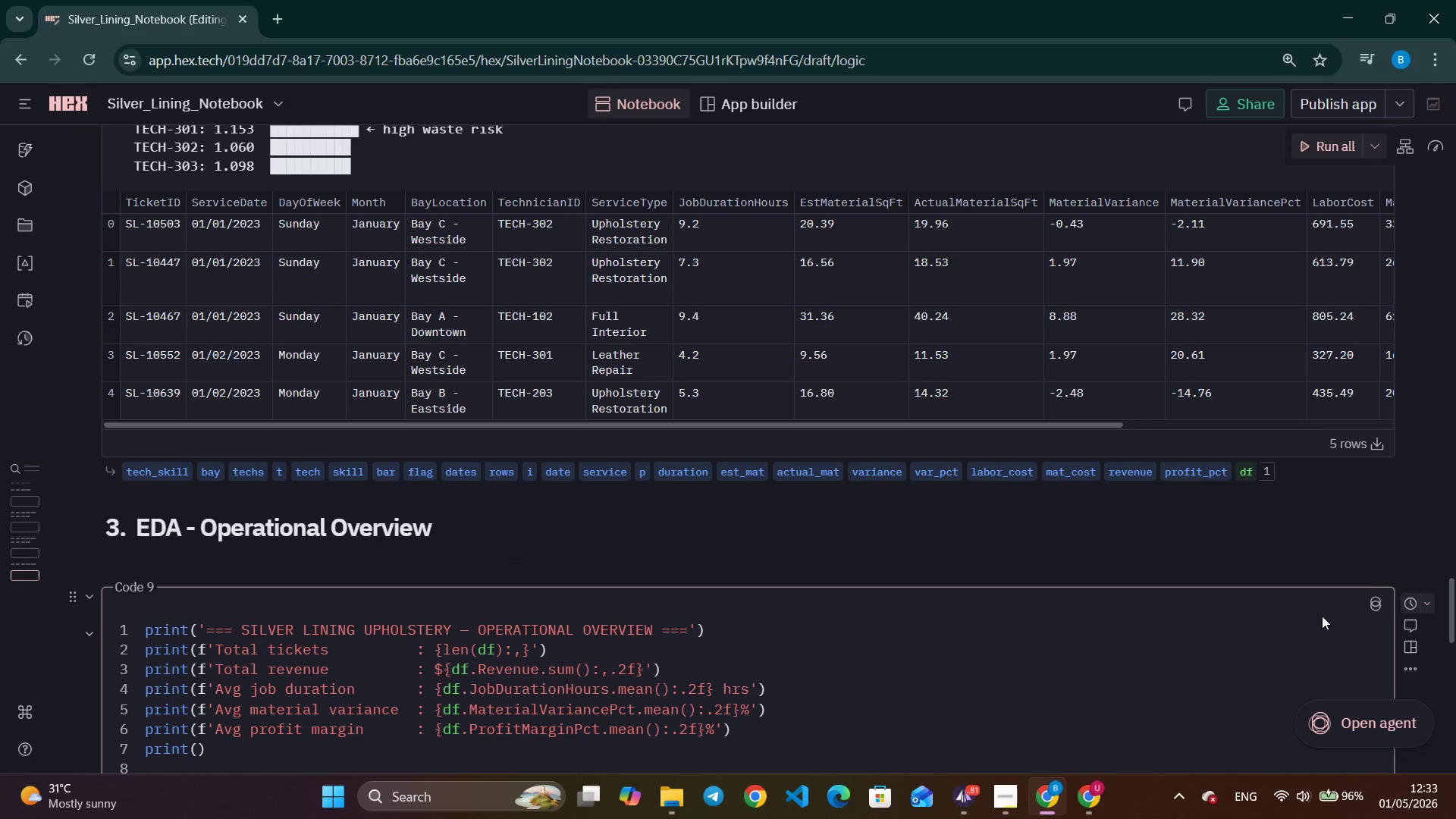 
scroll: coordinate [1141, 623], scroll_direction: down, amount: 10.0
 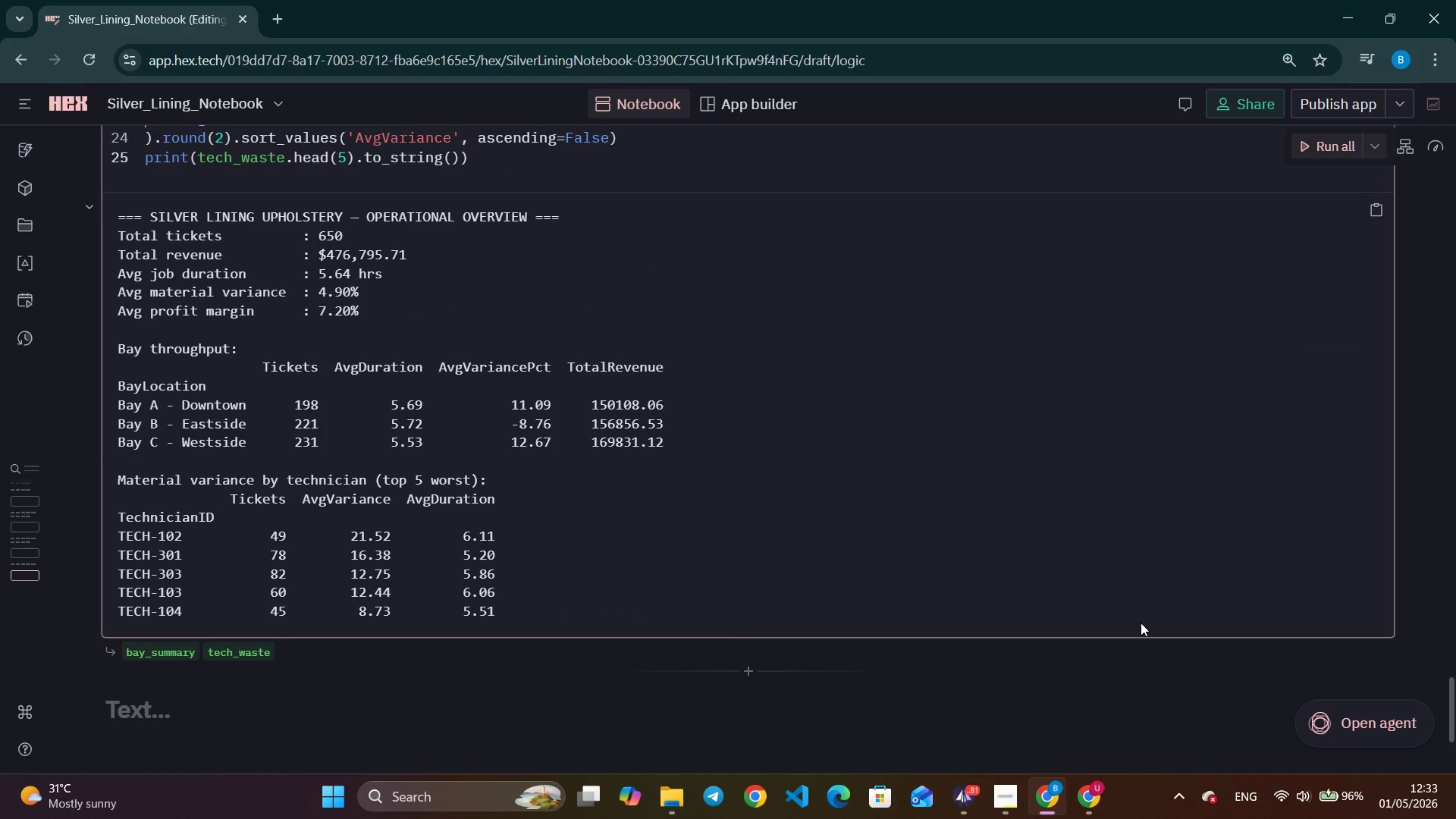 
wait(6.55)
 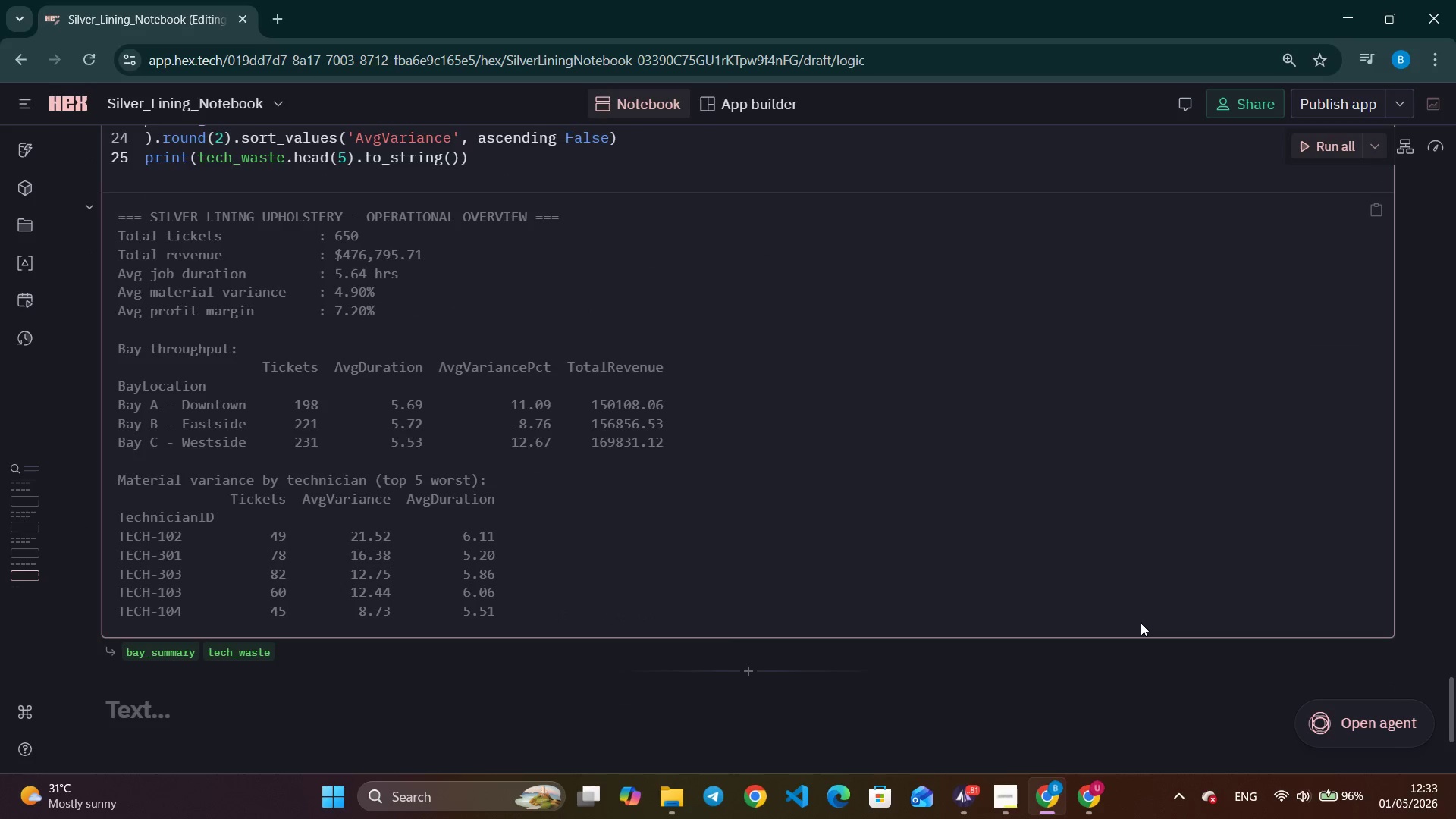 
left_click([161, 697])
 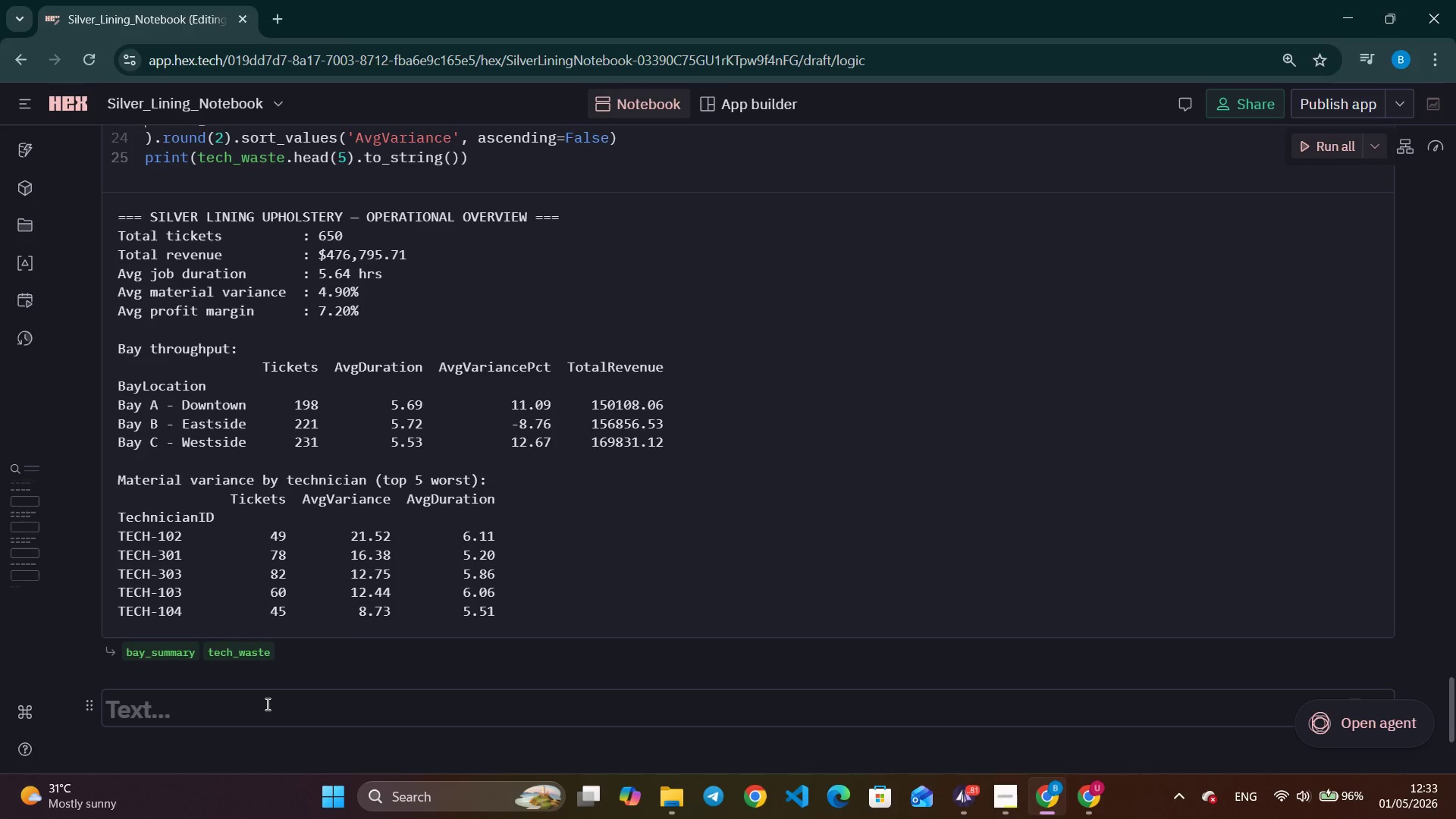 
wait(6.69)
 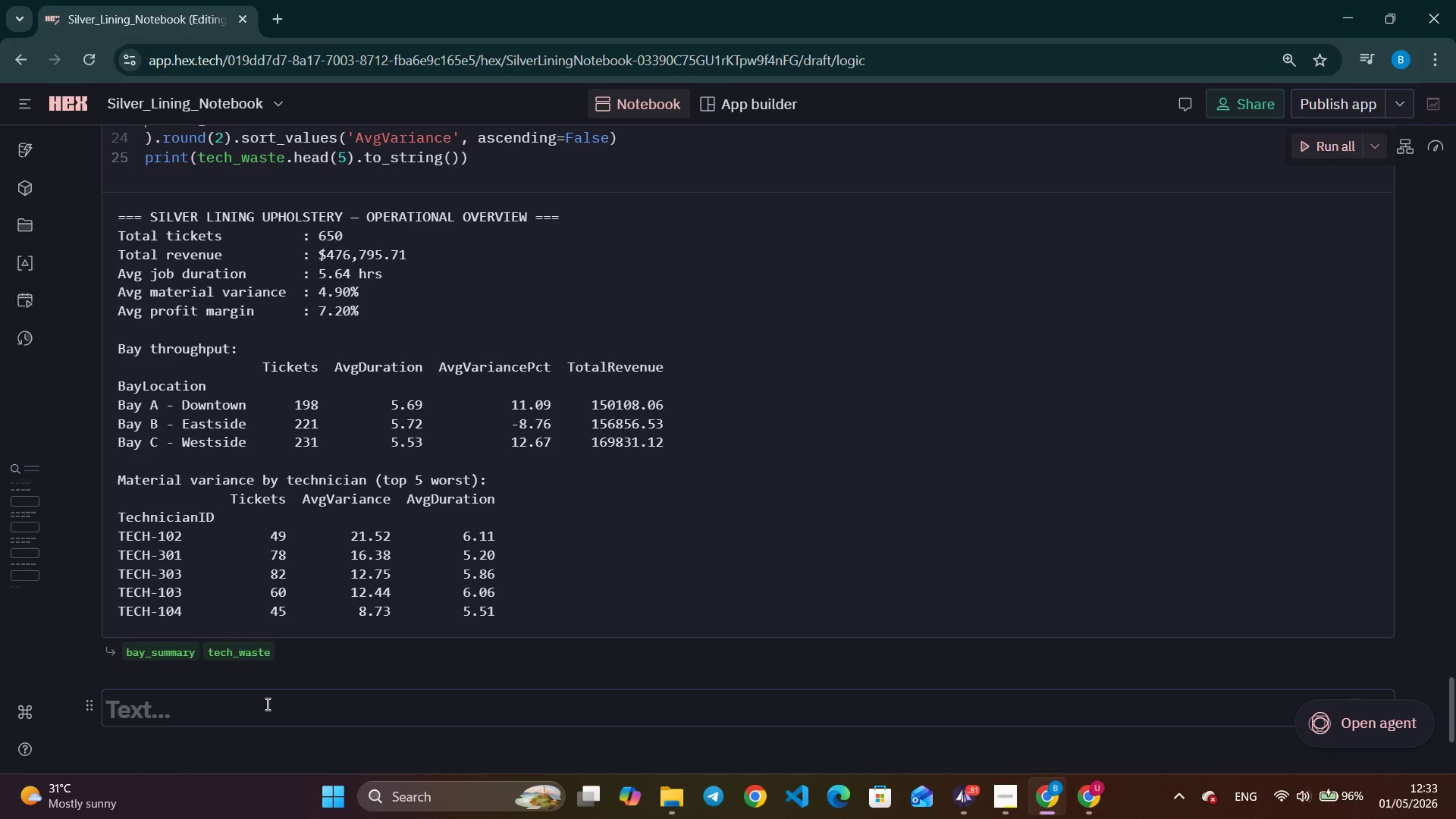 
key(5)
 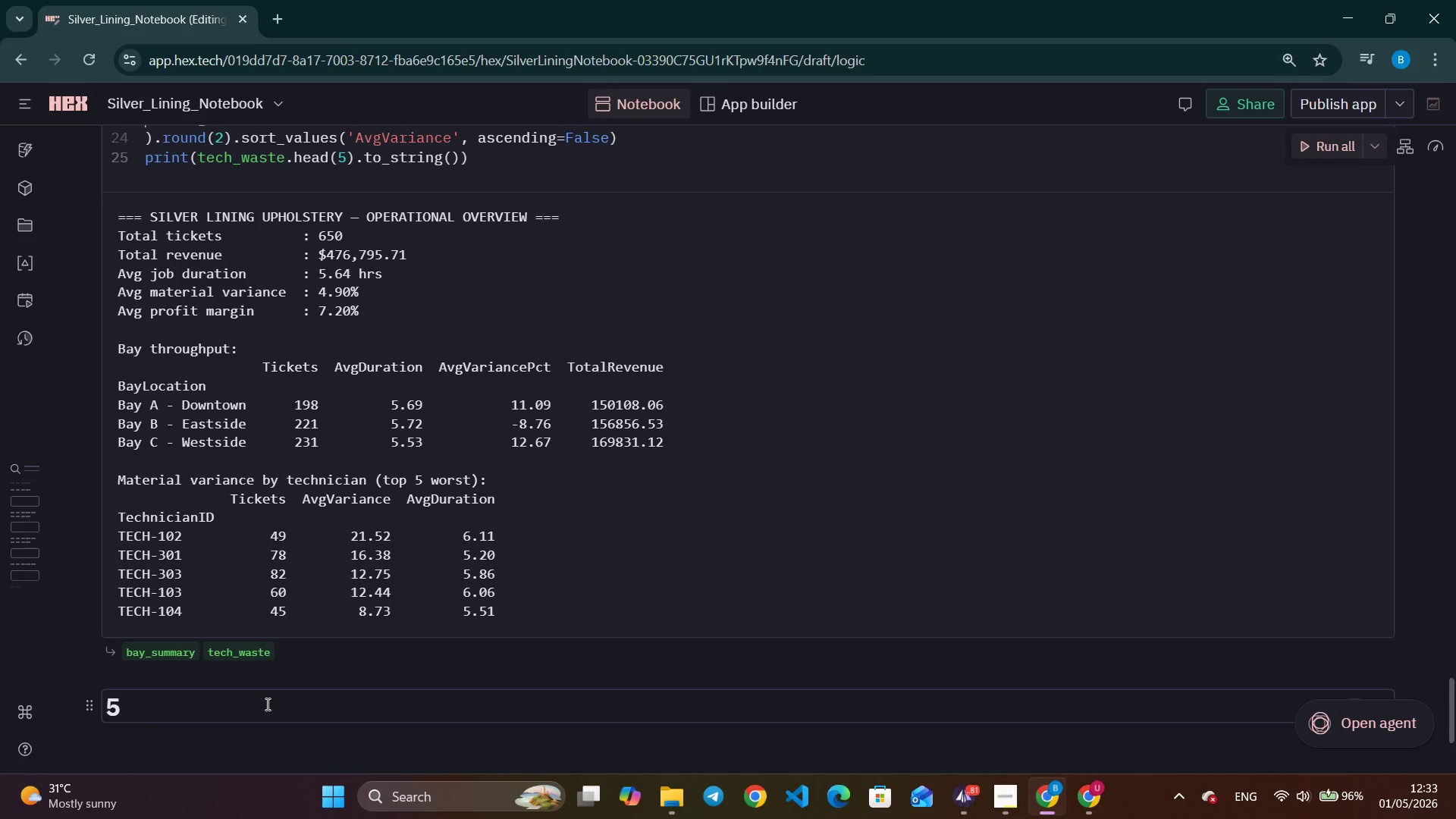 
key(Period)
 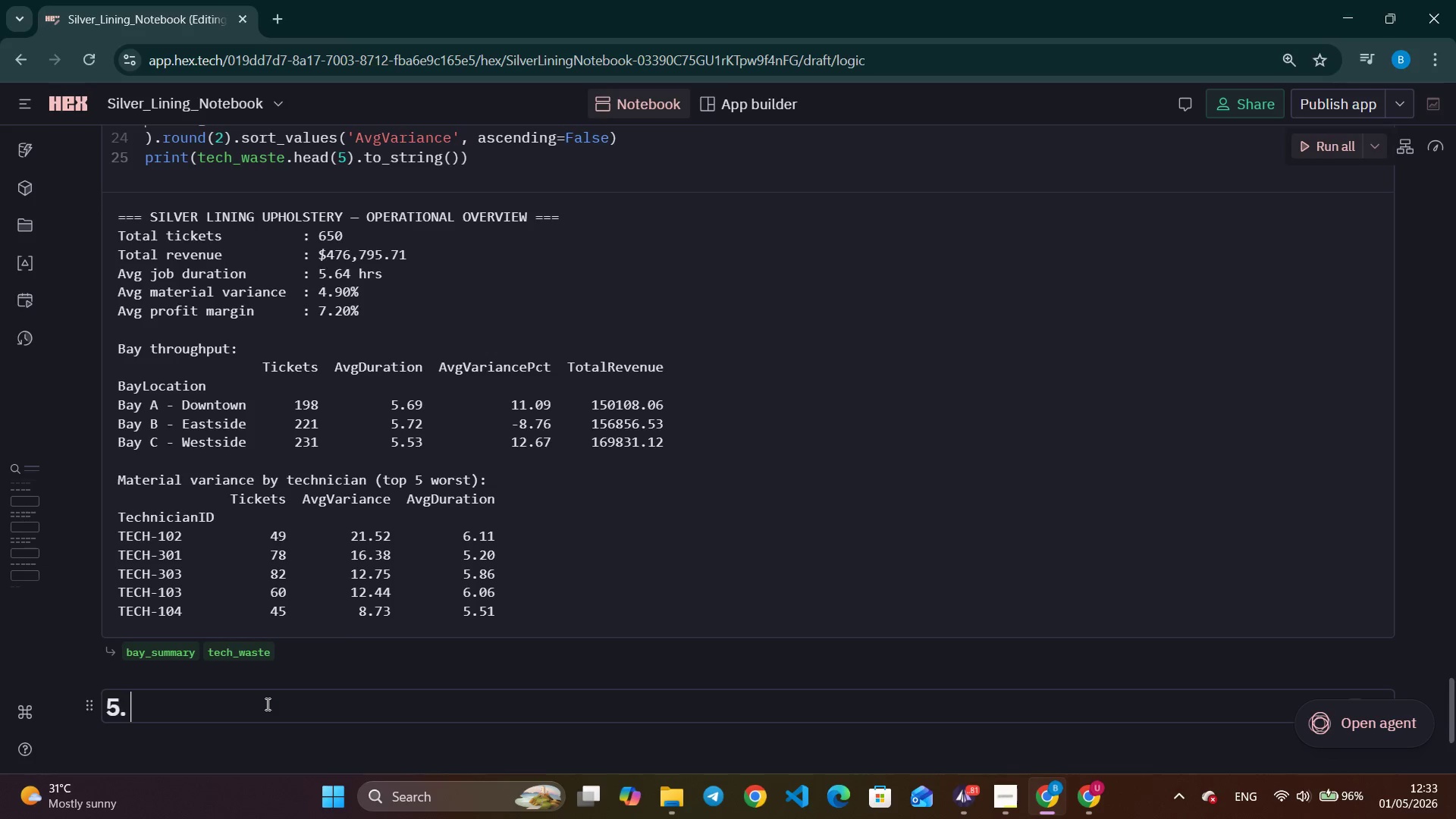 
key(Space)
 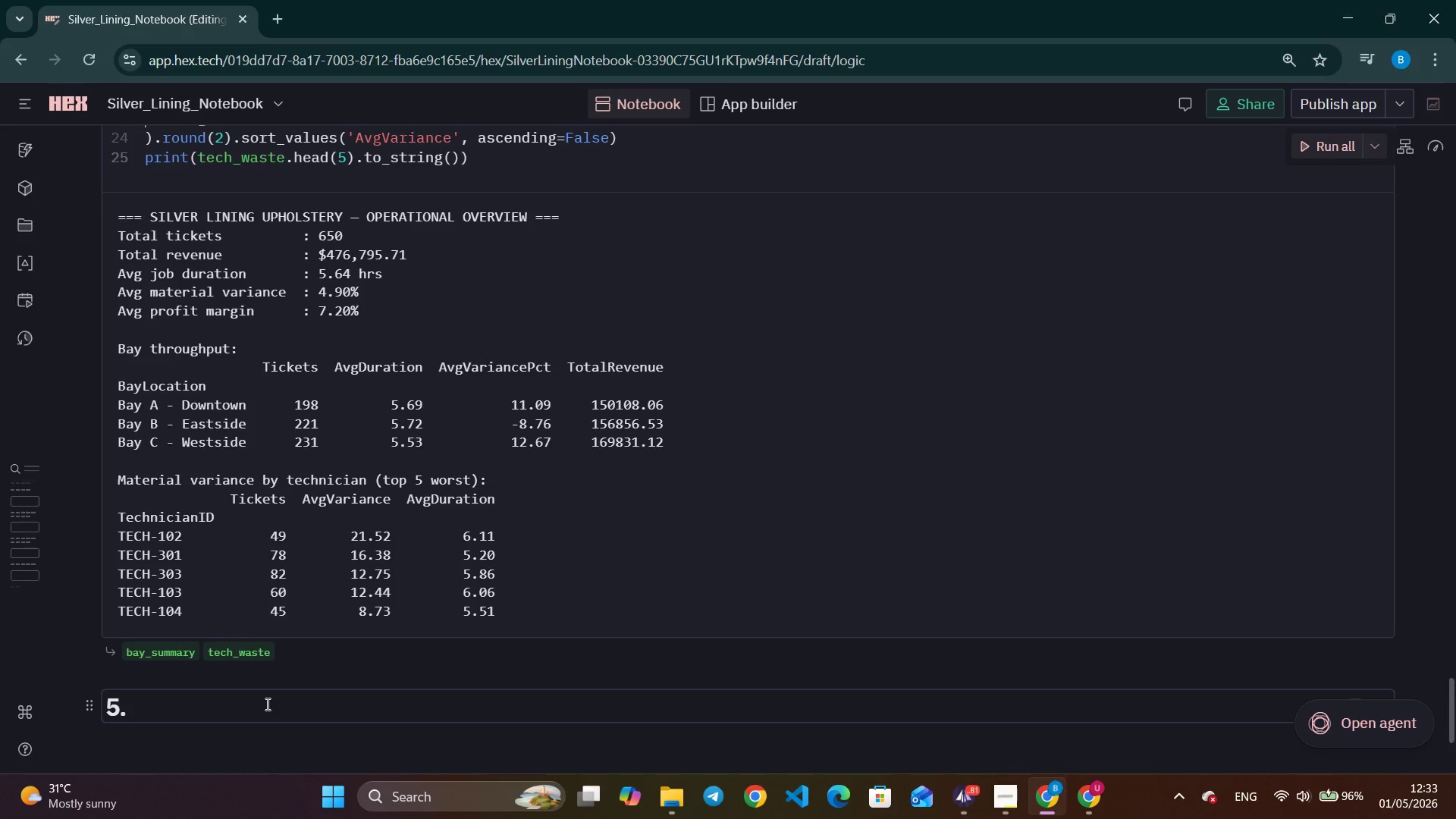 
scroll: coordinate [315, 664], scroll_direction: down, amount: 8.0
 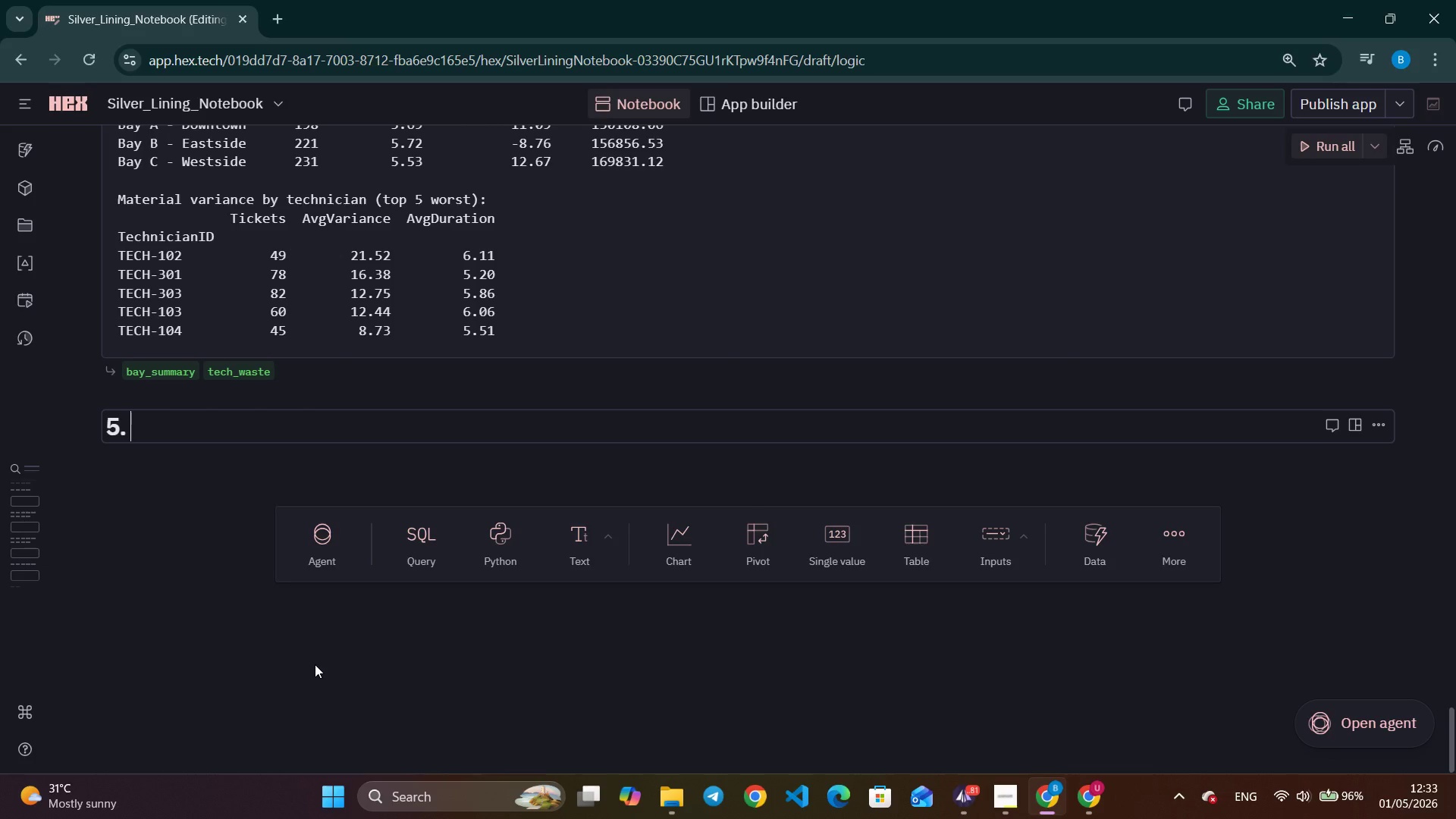 
type(Statistical Correlation Anals)
key(Backspace)
type(ysis)
 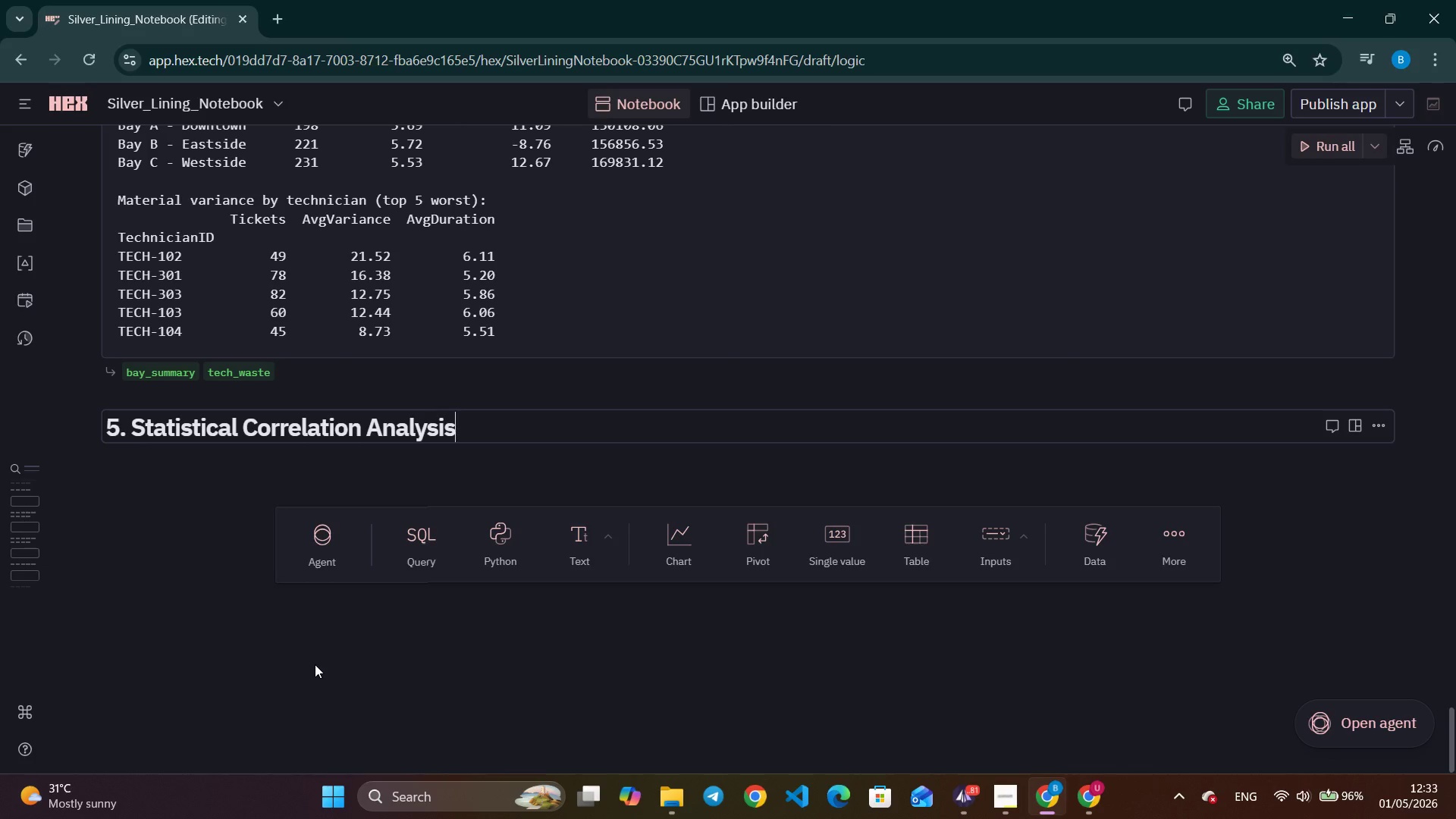 
key(Enter)
 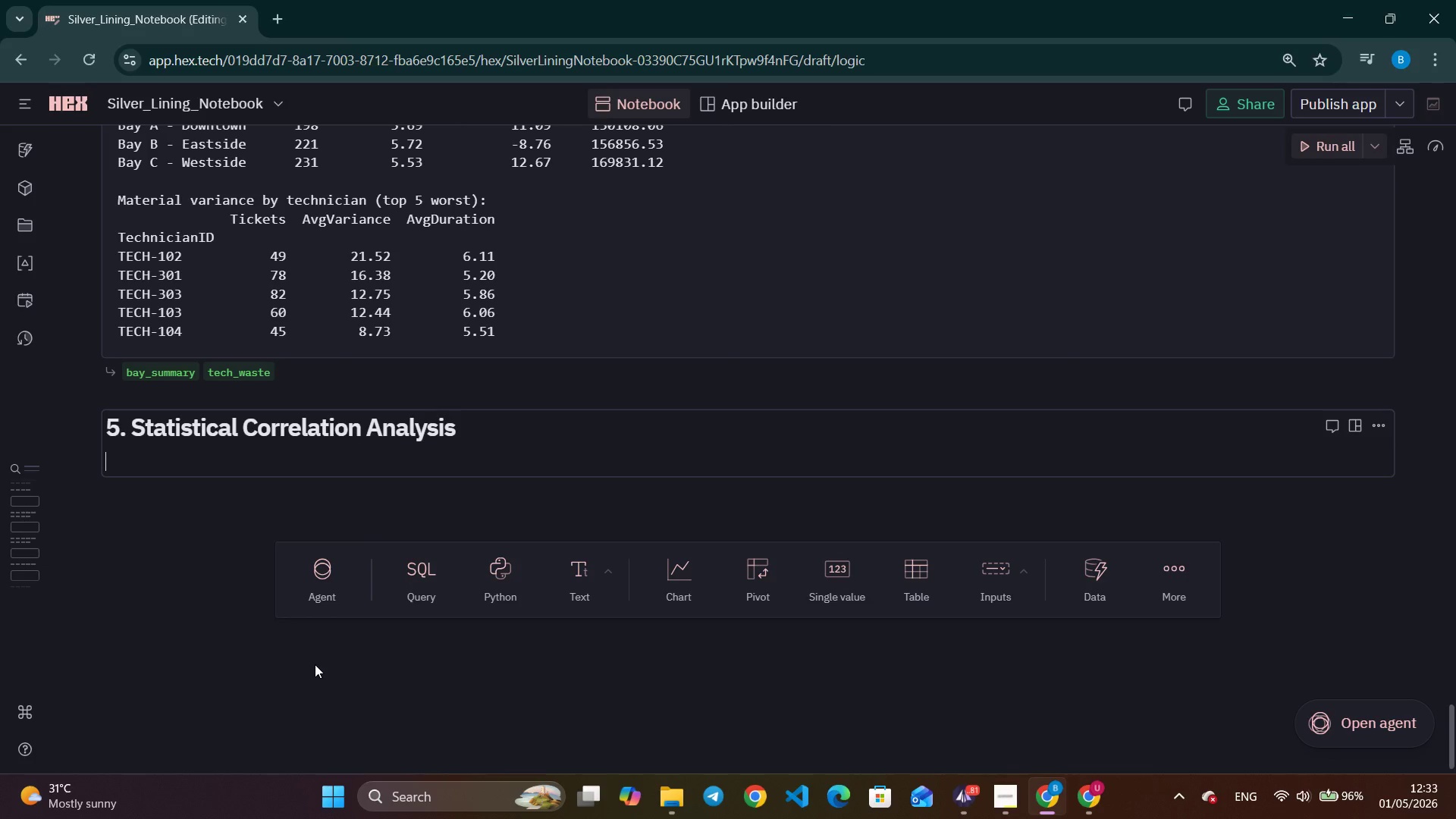 
type(Pearson correlation between job duration and material waste pr)
key(Backspace)
type(ercnt)
key(Backspace)
key(Backspace)
type(entat)
key(Backspace)
type(gge)
key(Backspace)
key(Backspace)
type(e)
key(Tab)
 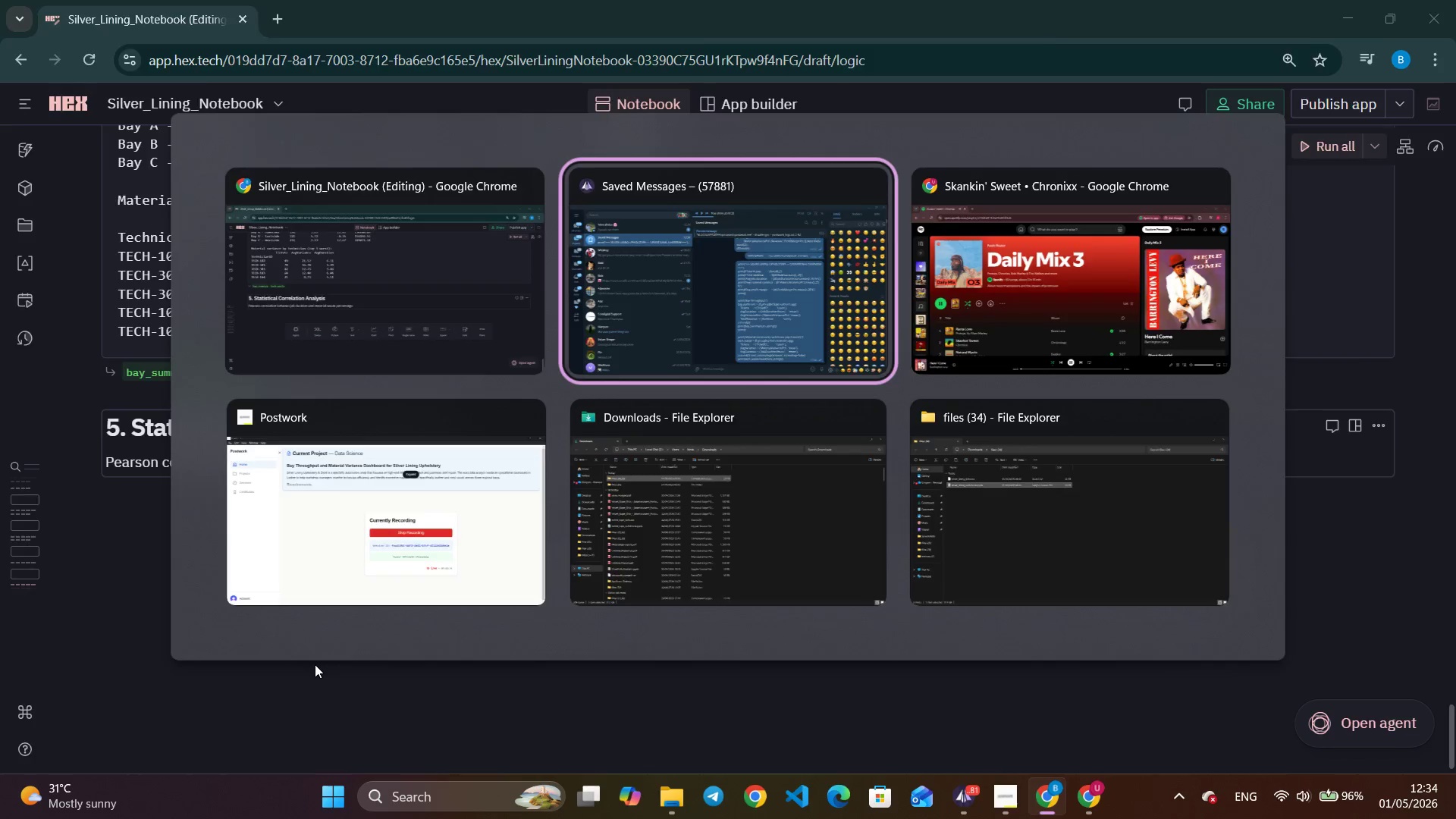 
hold_key(key=AltLeft, duration=0.64)
 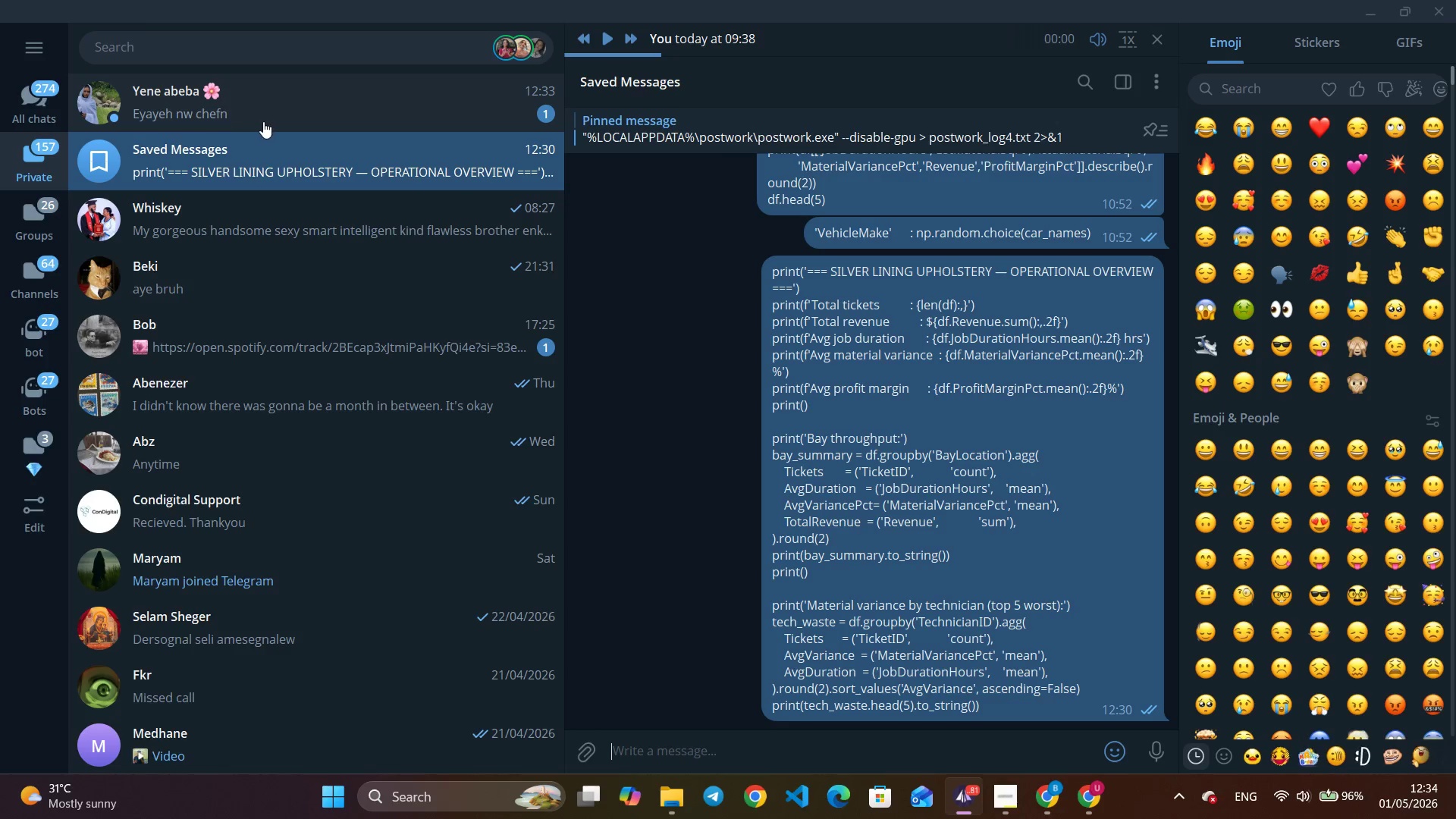 
left_click([265, 122])
 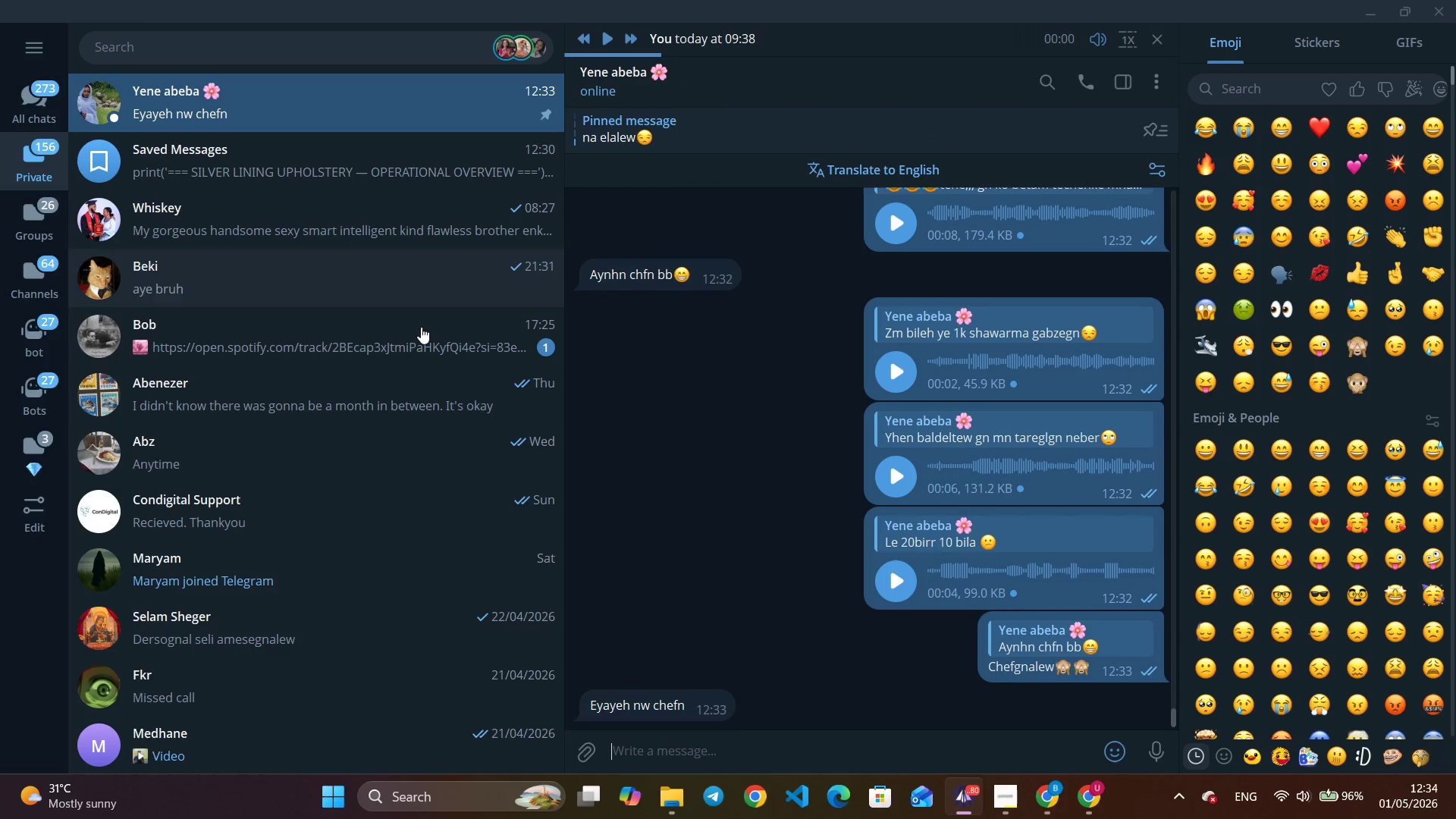 
scroll: coordinate [710, 595], scroll_direction: down, amount: 6.0
 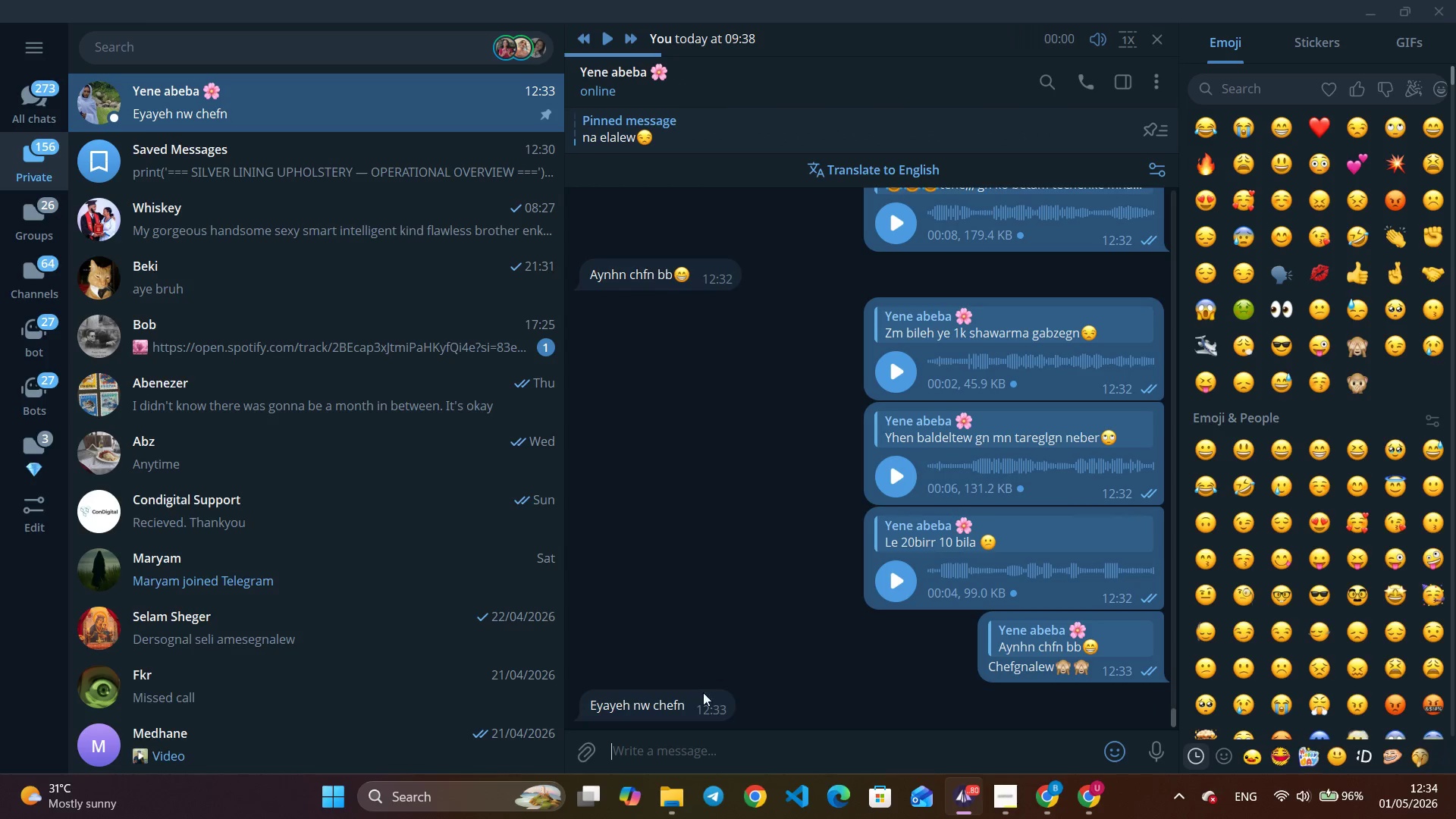 
right_click([692, 711])
 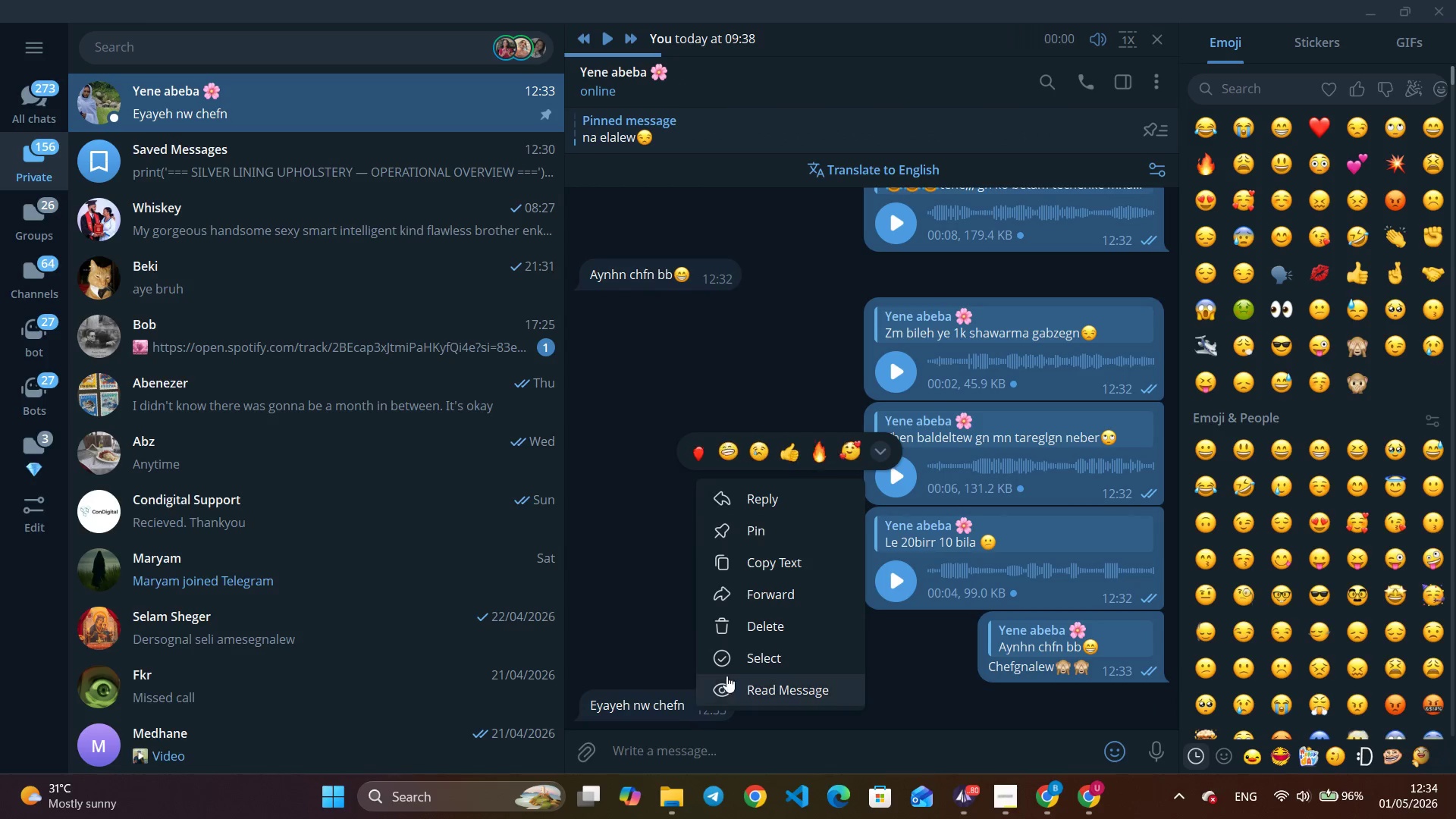 
left_click([730, 670])
 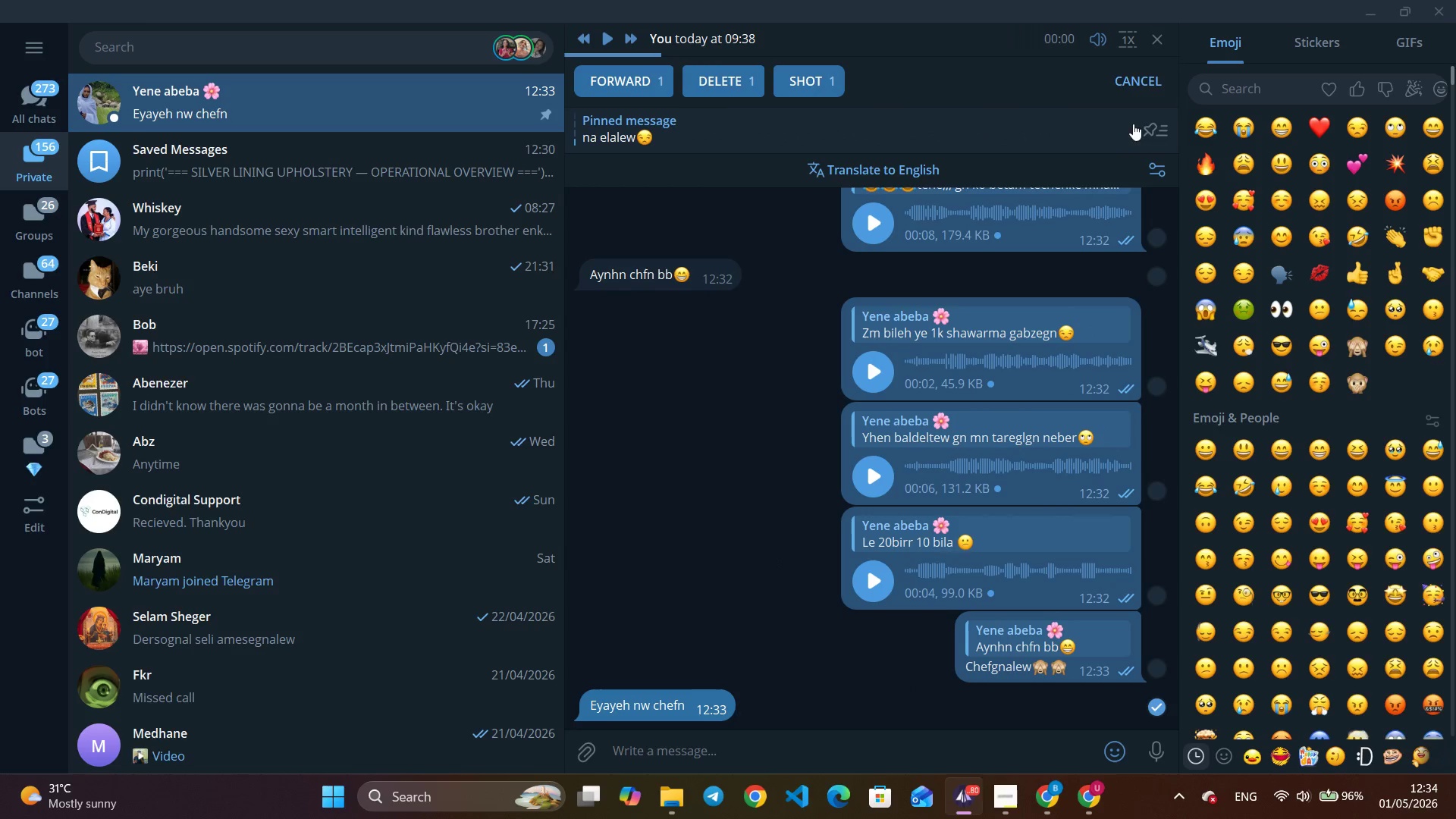 
left_click([1138, 80])
 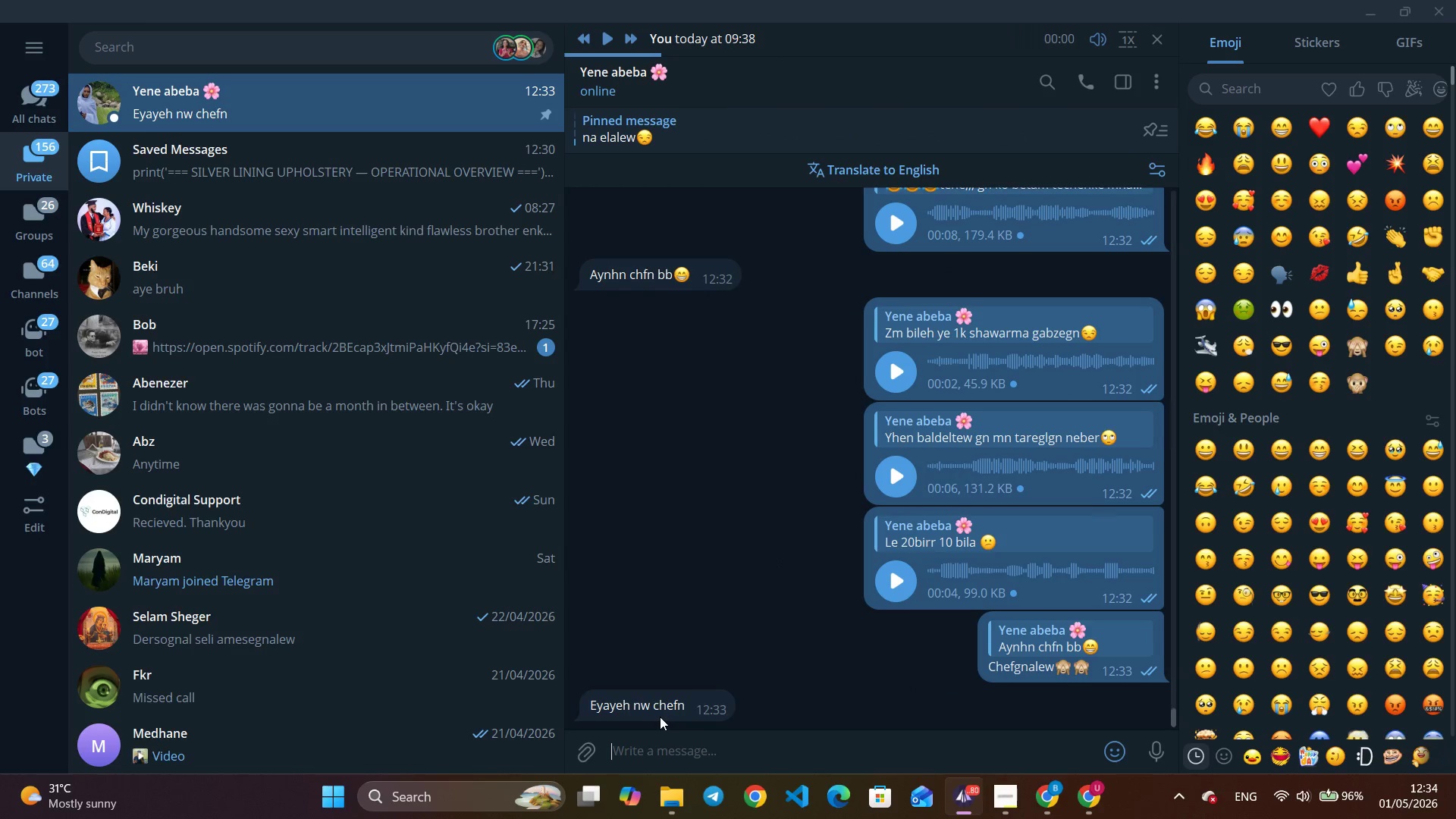 
right_click([661, 704])
 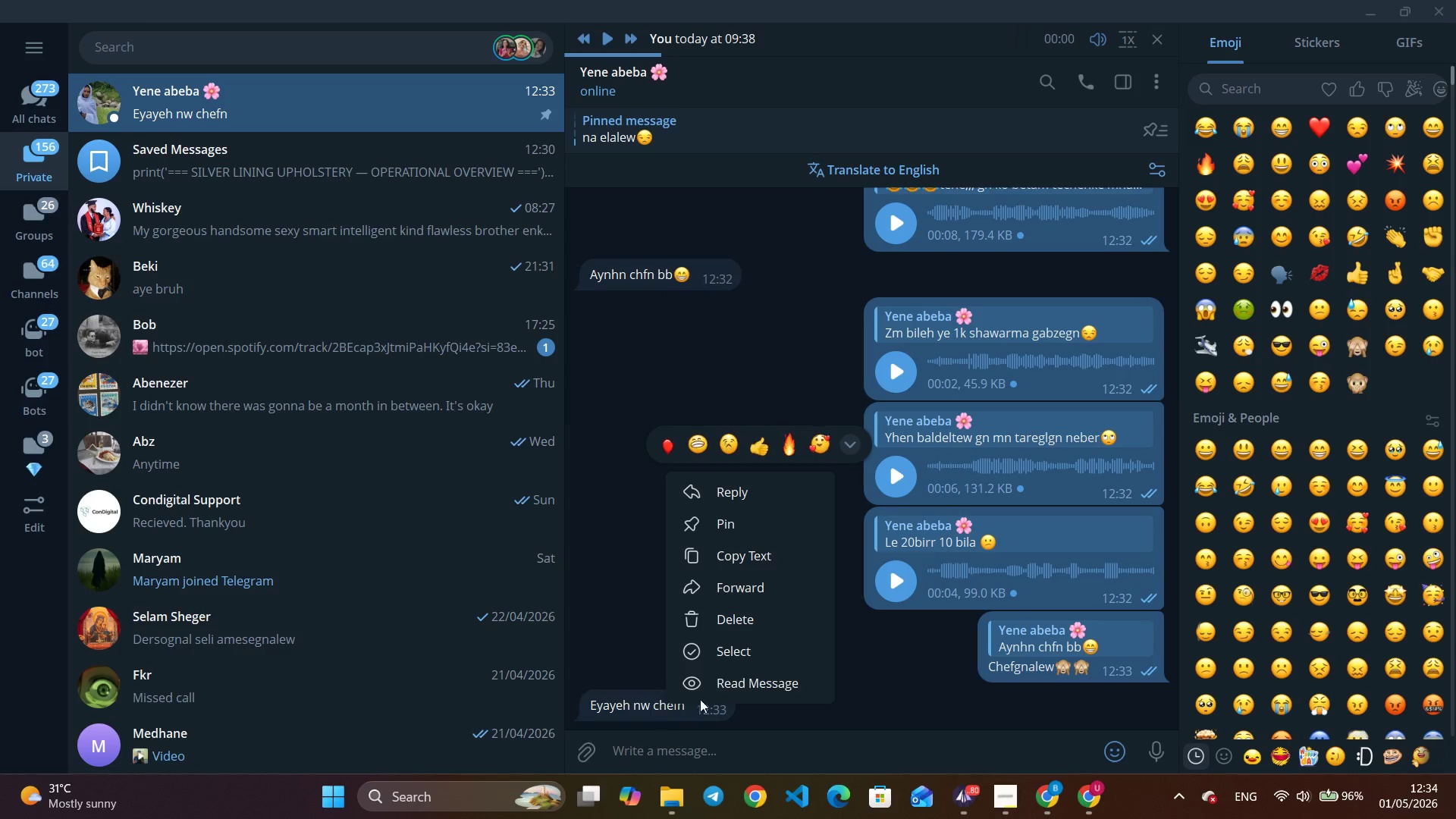 
left_click([709, 693])
 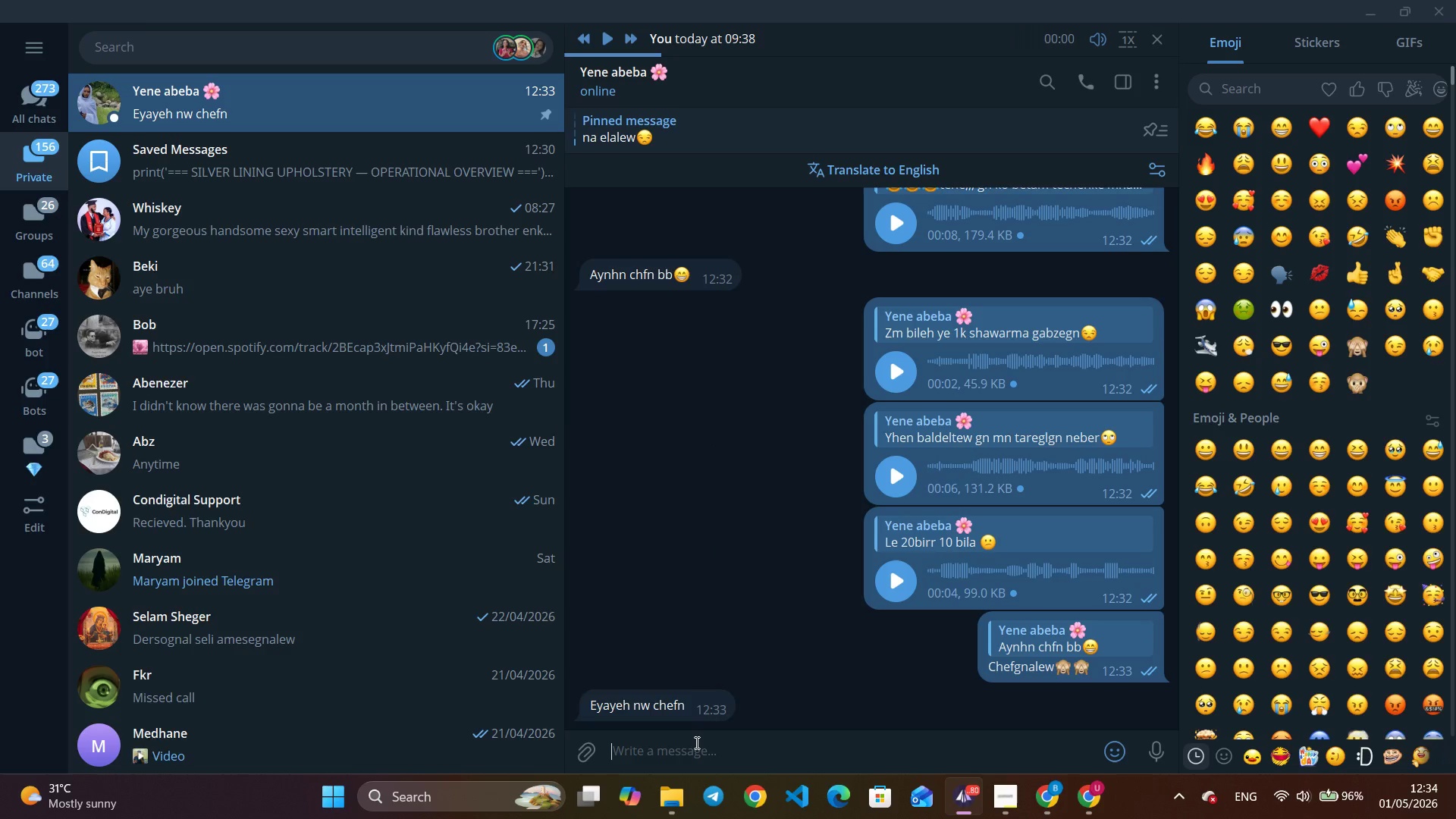 
type(chefgnalew yemr)
 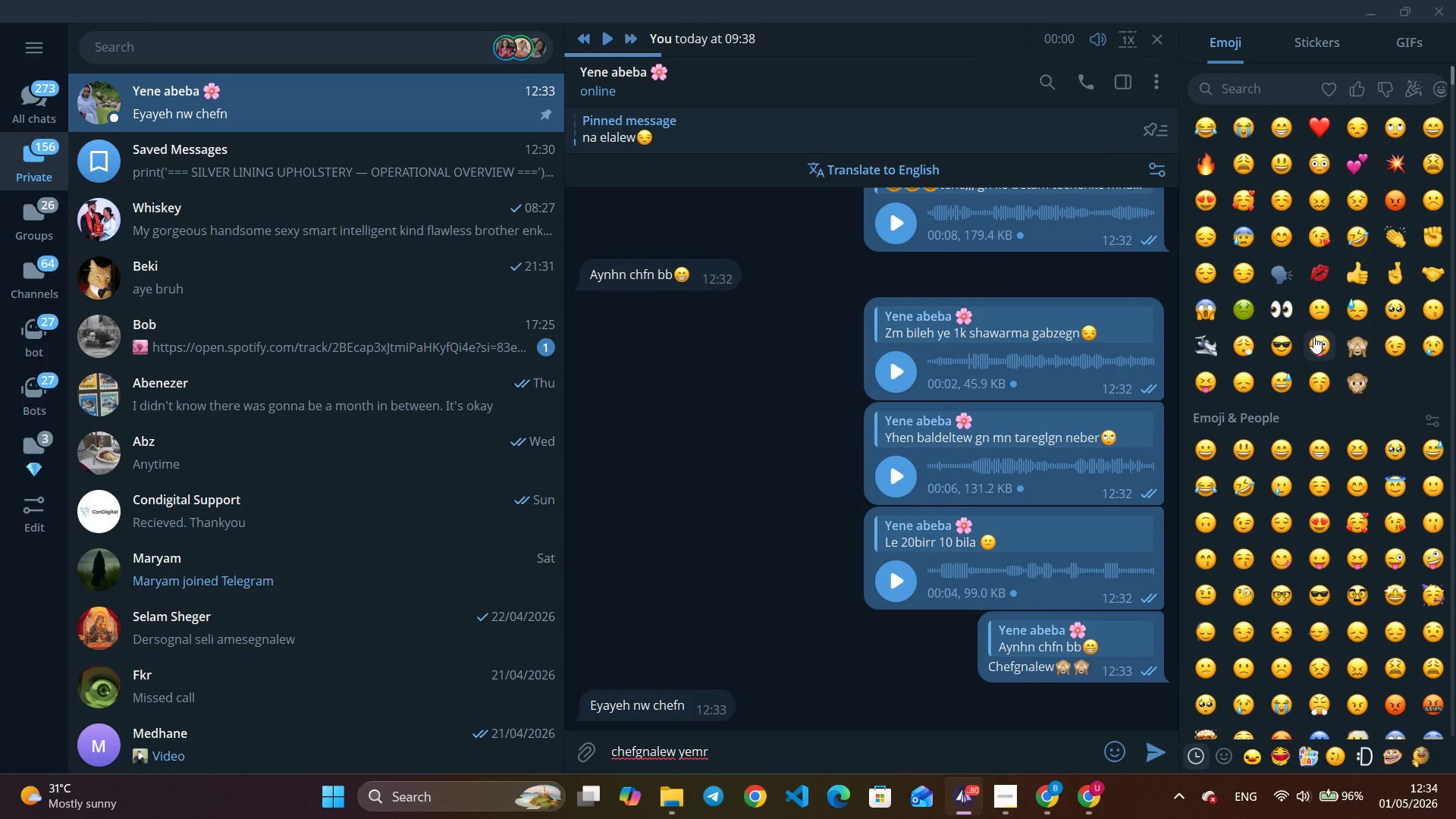 
double_click([1368, 355])
 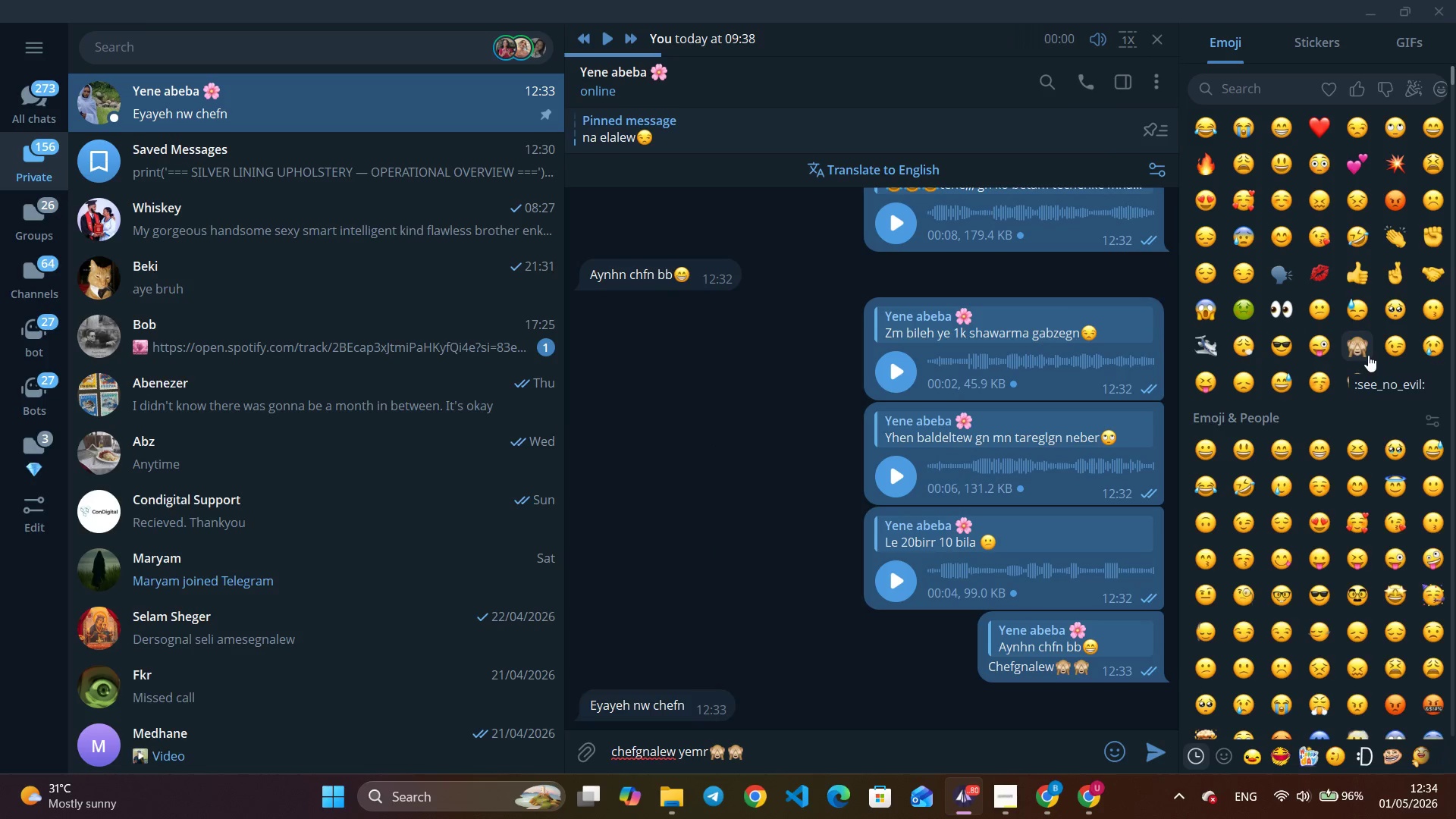 
triple_click([1368, 355])
 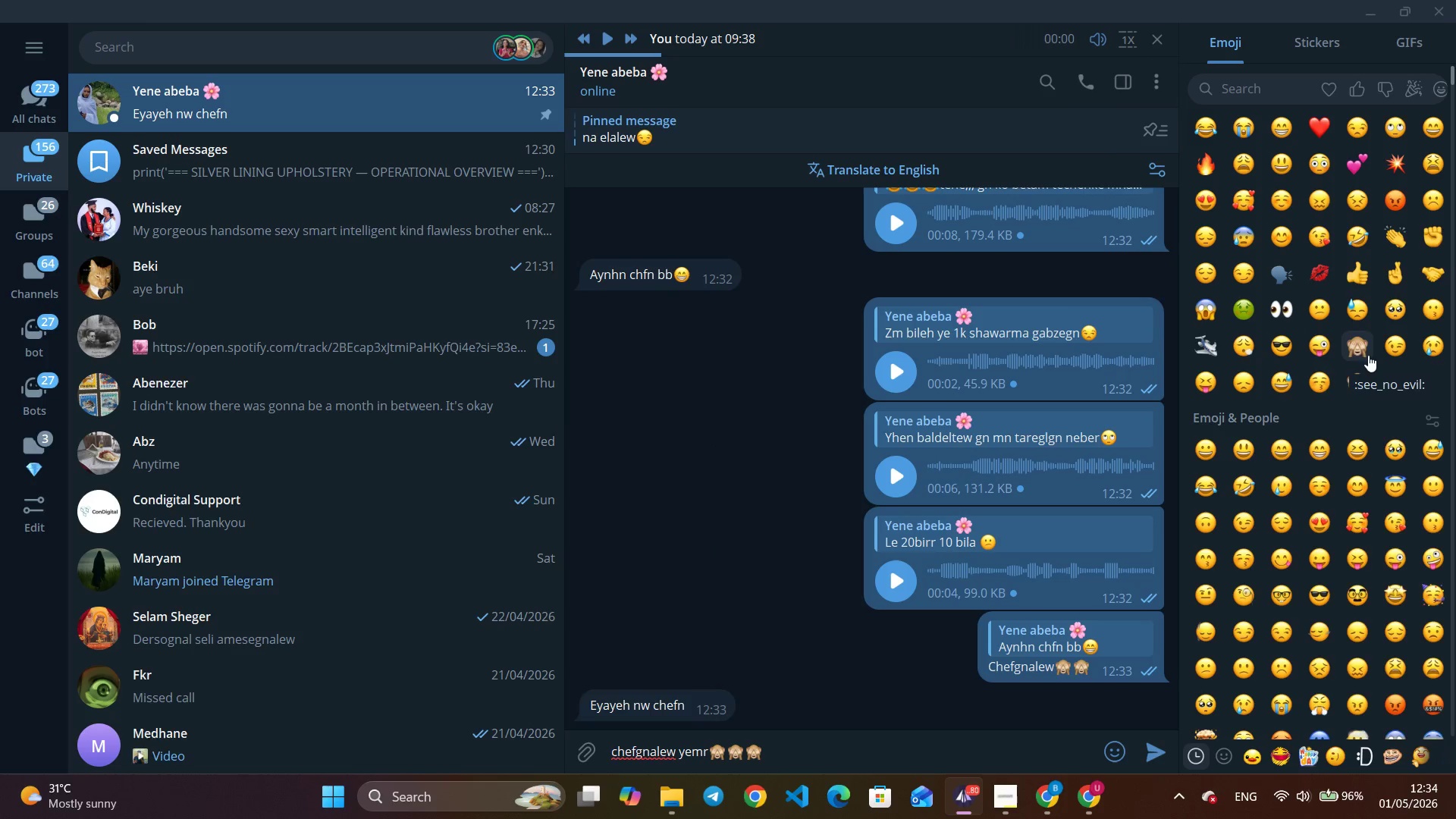 
triple_click([1368, 355])
 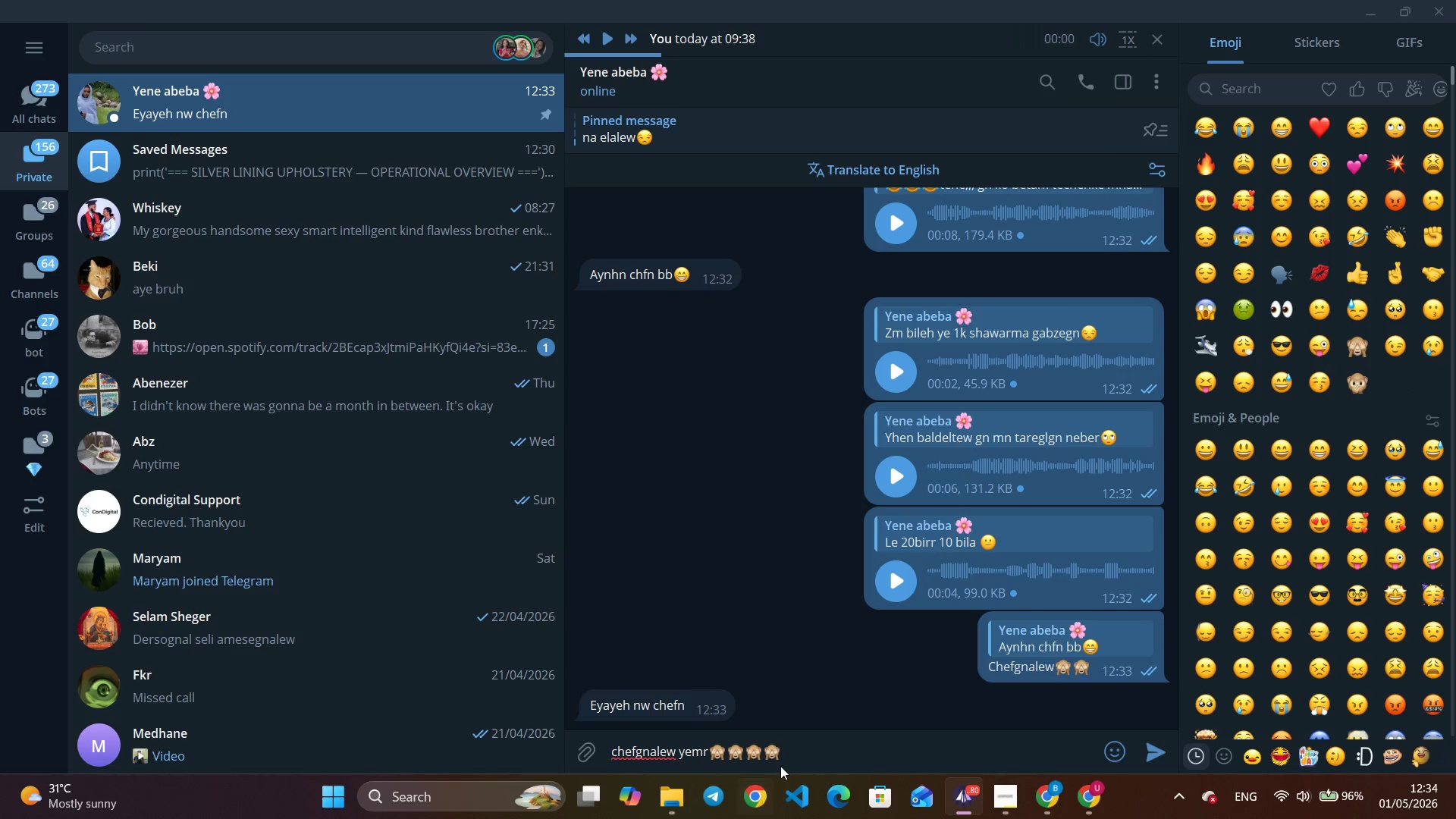 
left_click([811, 752])
 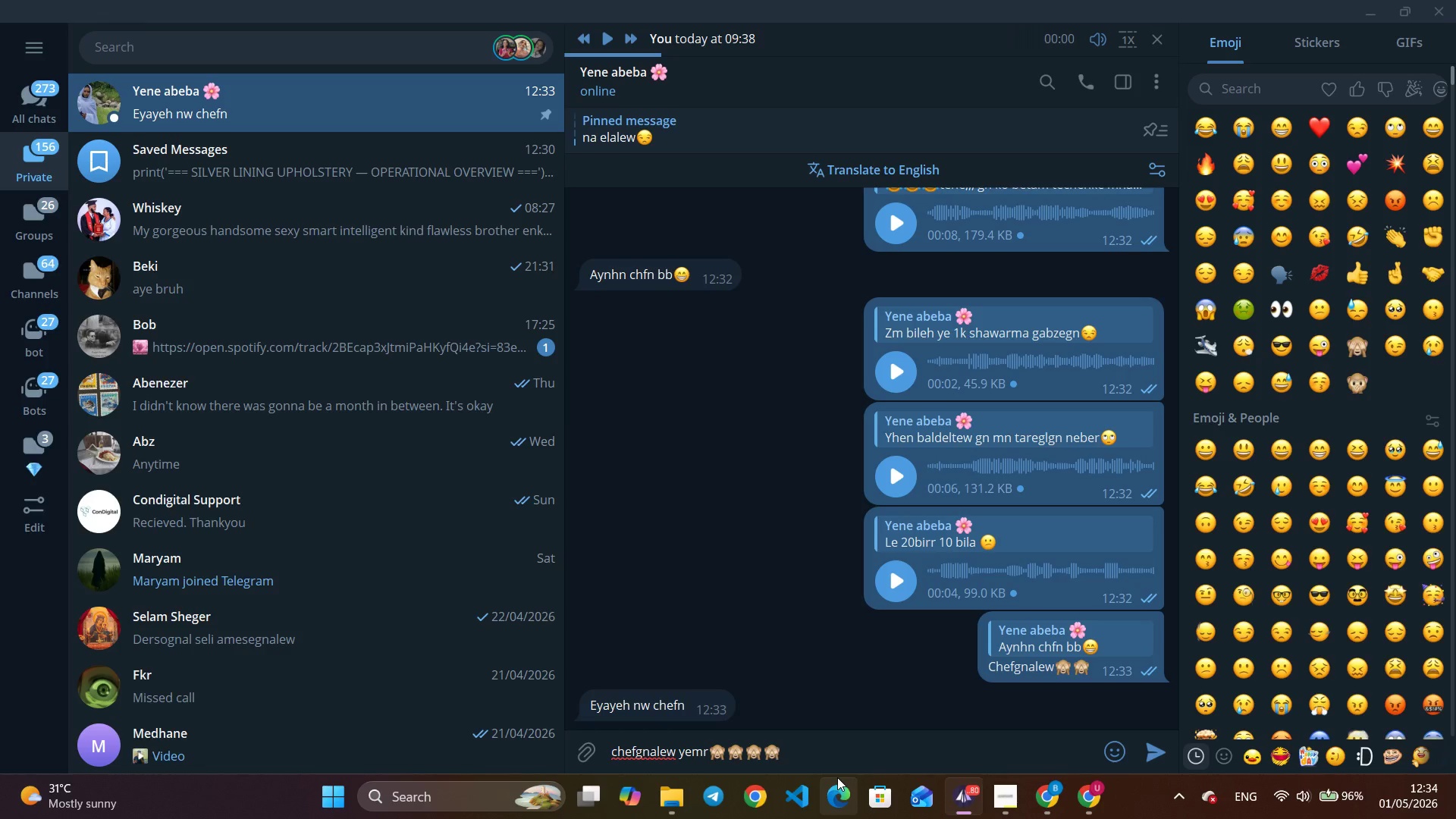 
type( yhen rasu s)
 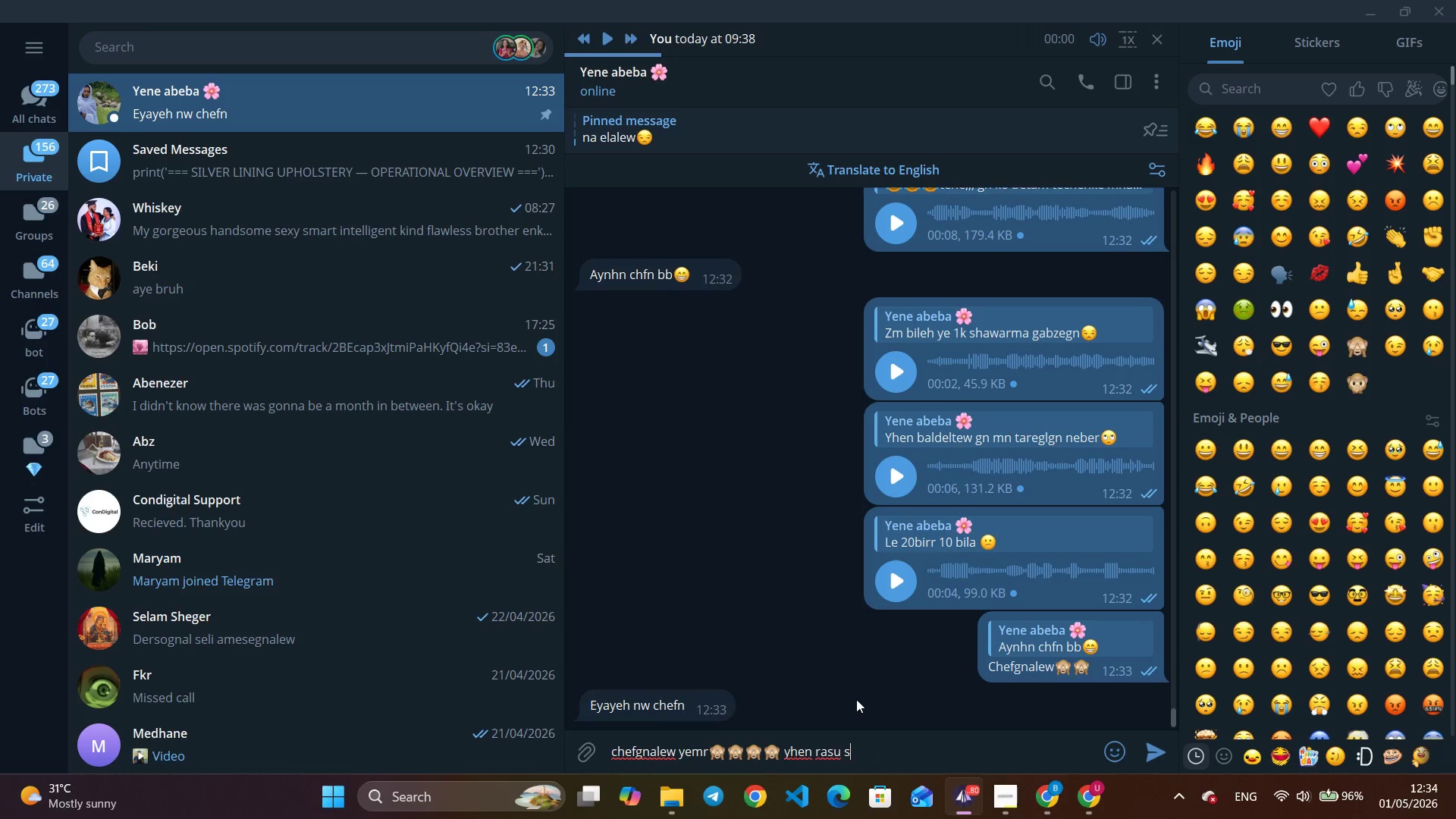 
type(alay new yemtsfew)
 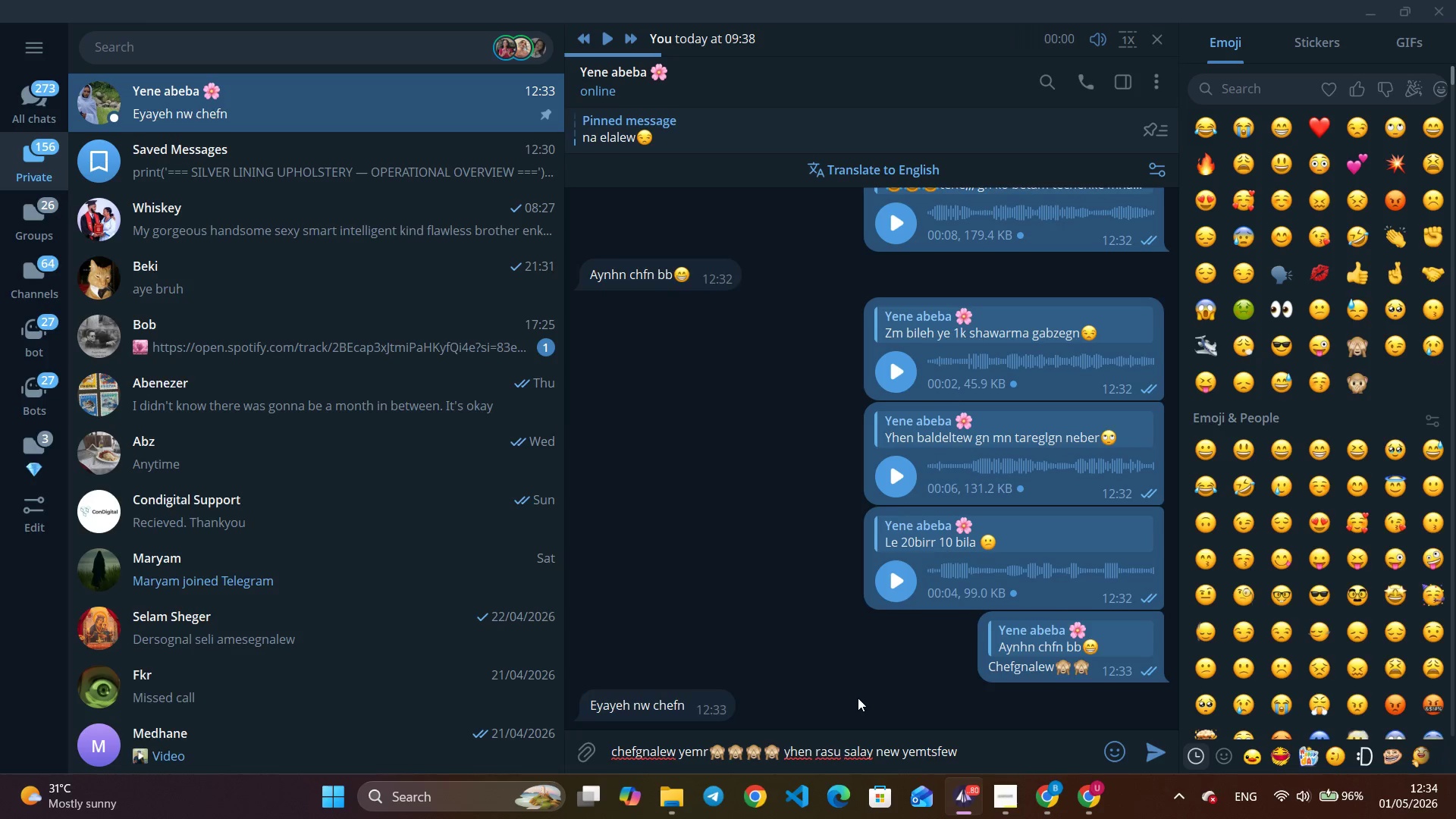 
key(Enter)
 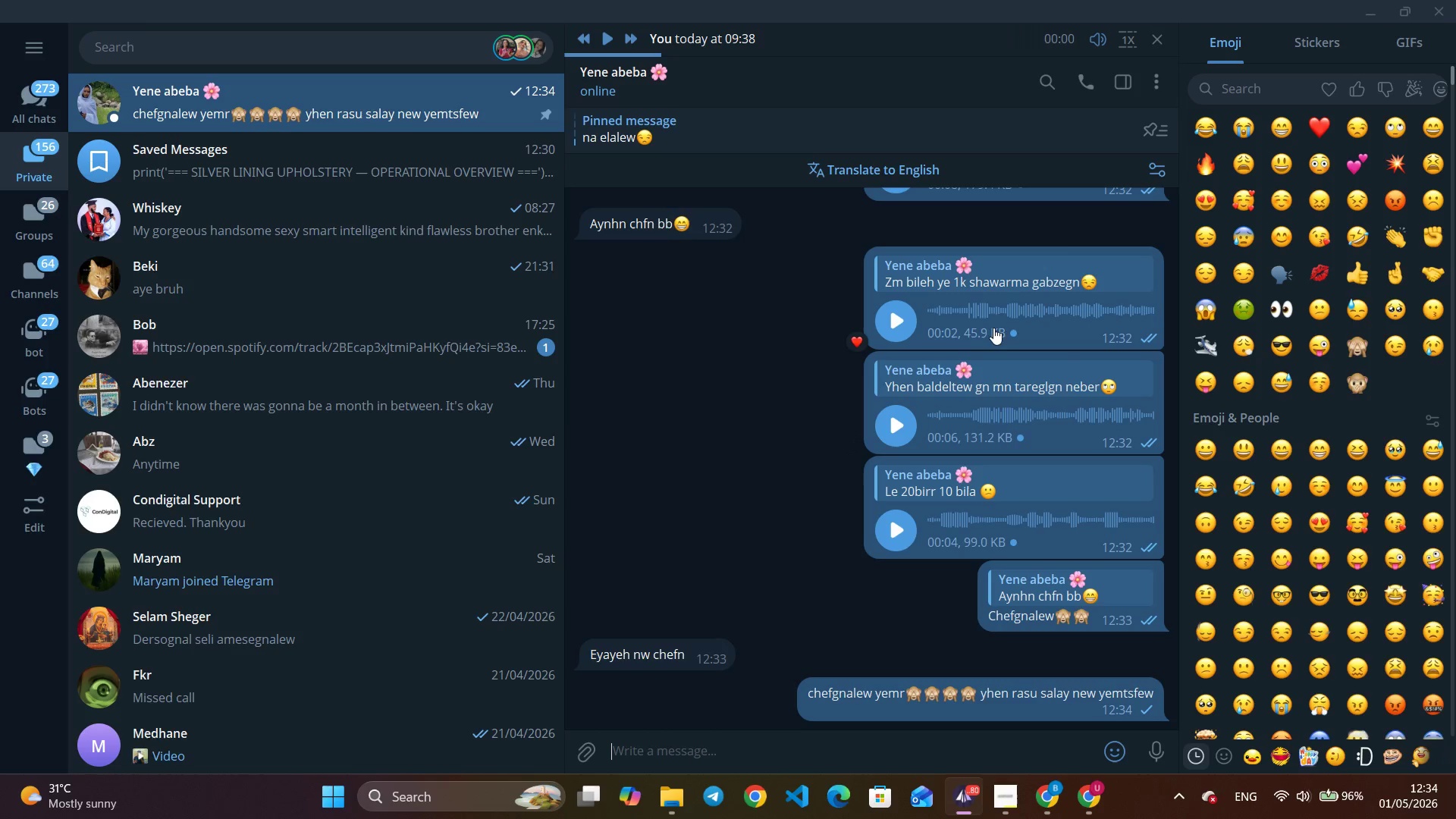 
wait(12.2)
 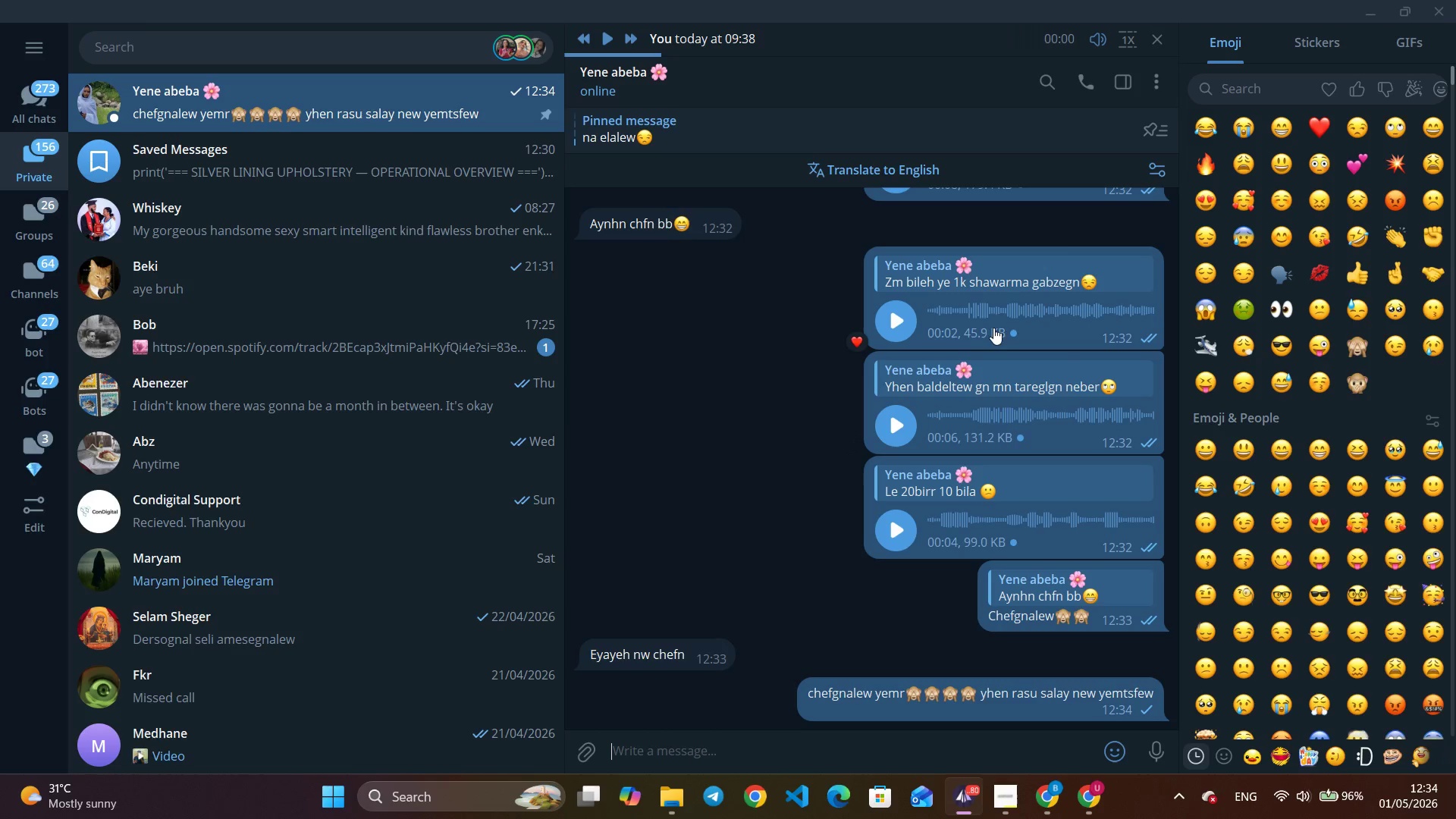 
left_click([1374, 20])
 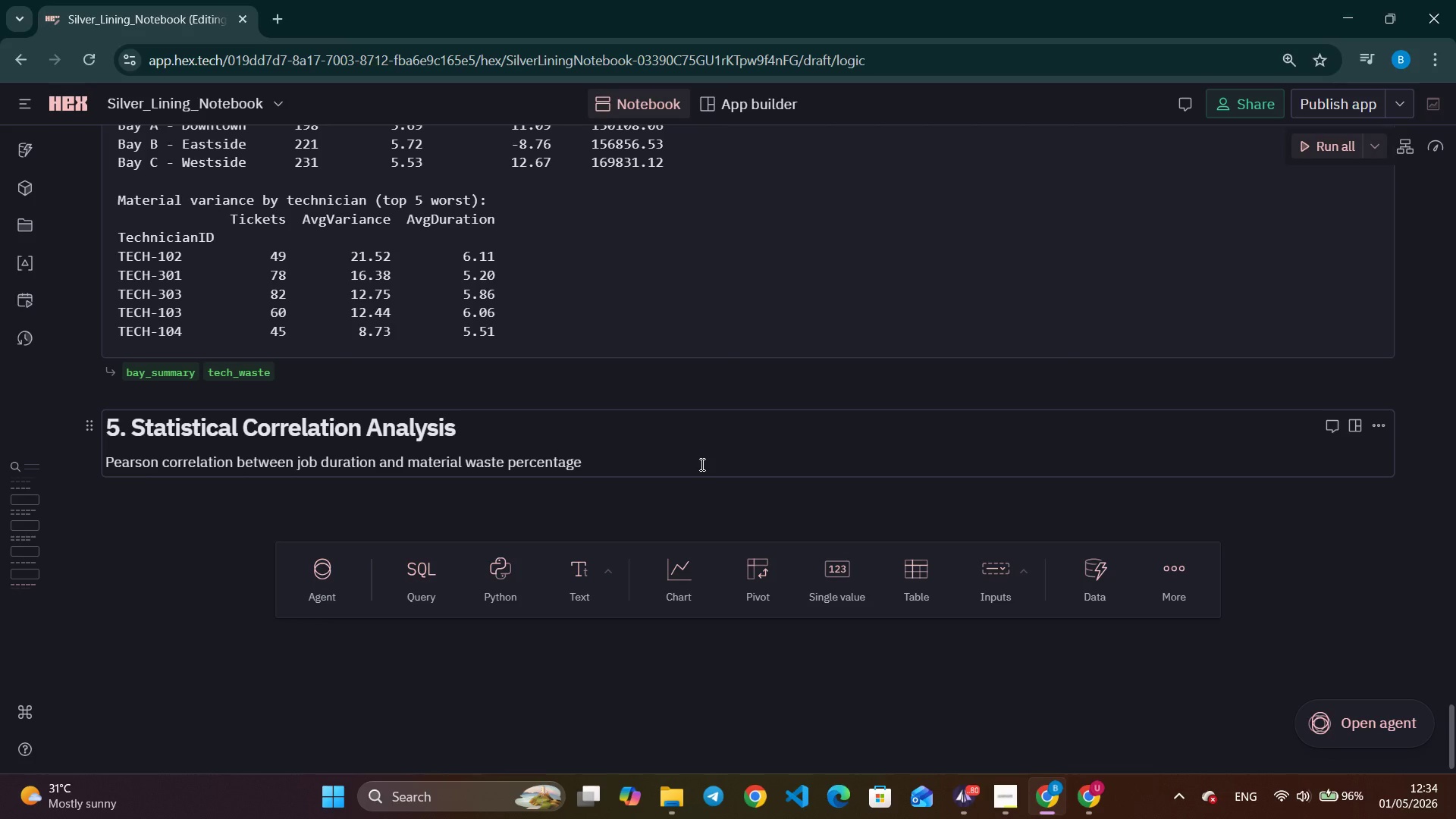 
type(. Test )
key(Backspace)
type(s whete)
key(Backspace)
type(her longer jobs tend to produce more or less material waste.)
 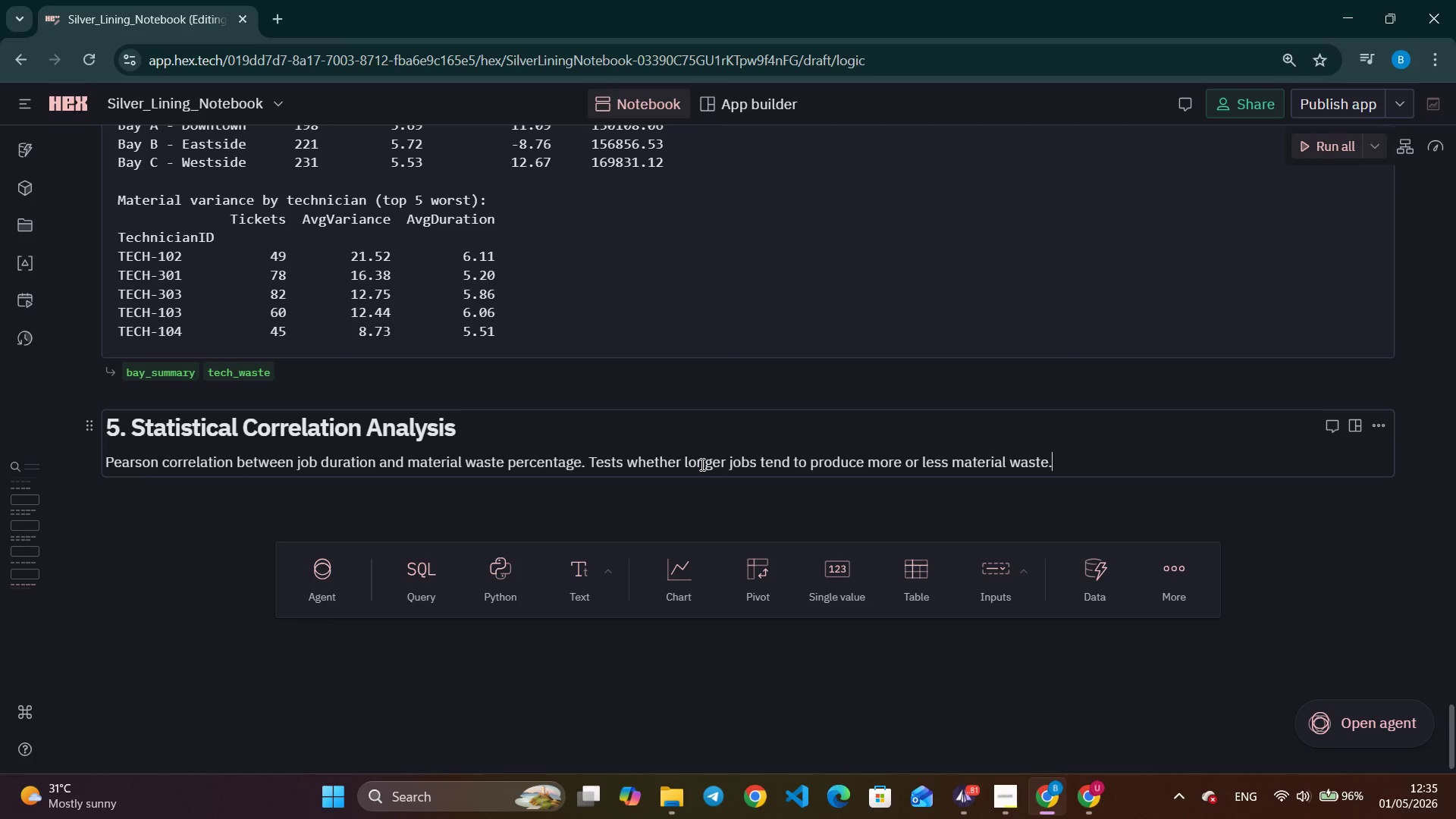 
left_click([531, 582])
 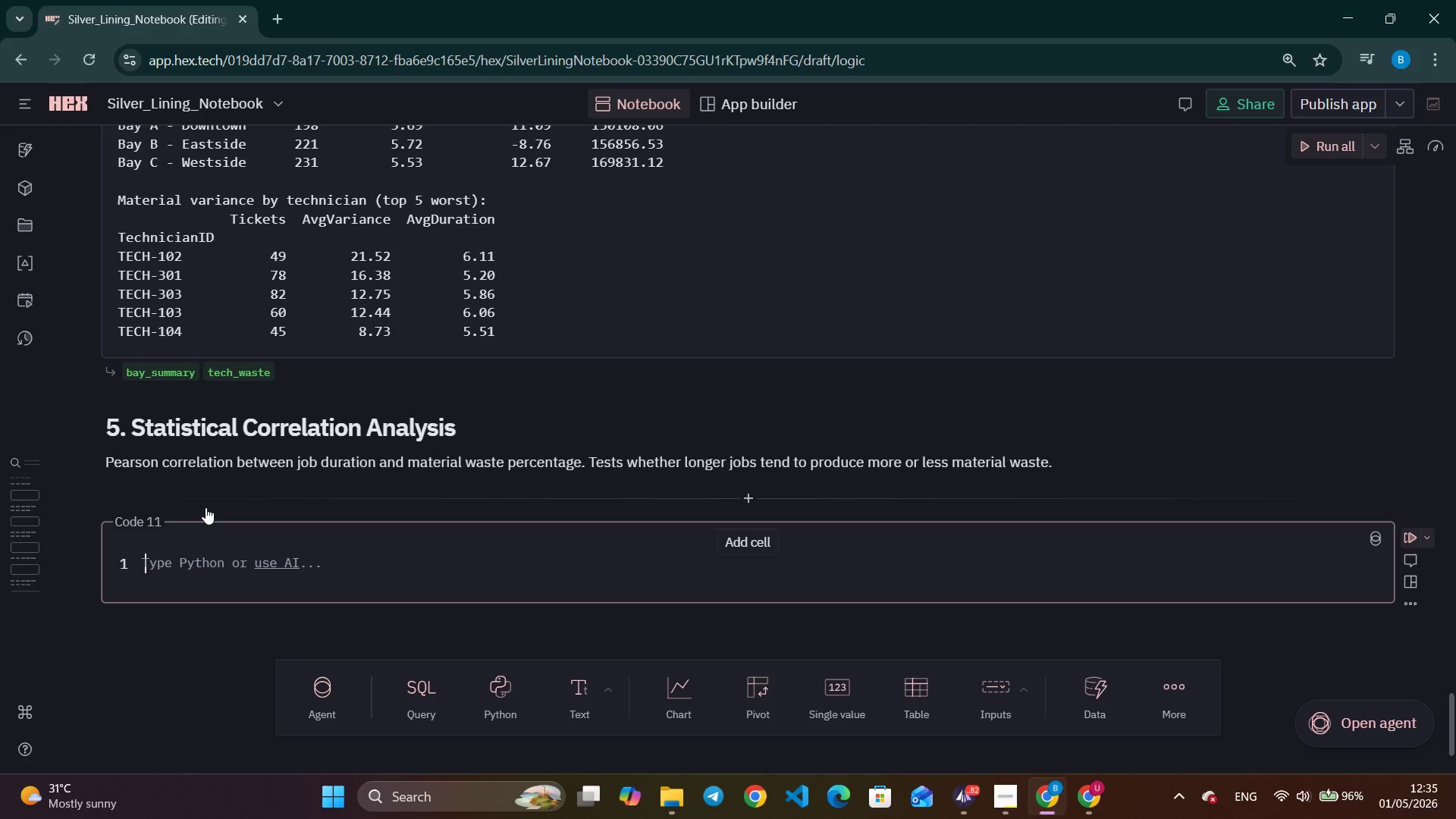 
key(R)
 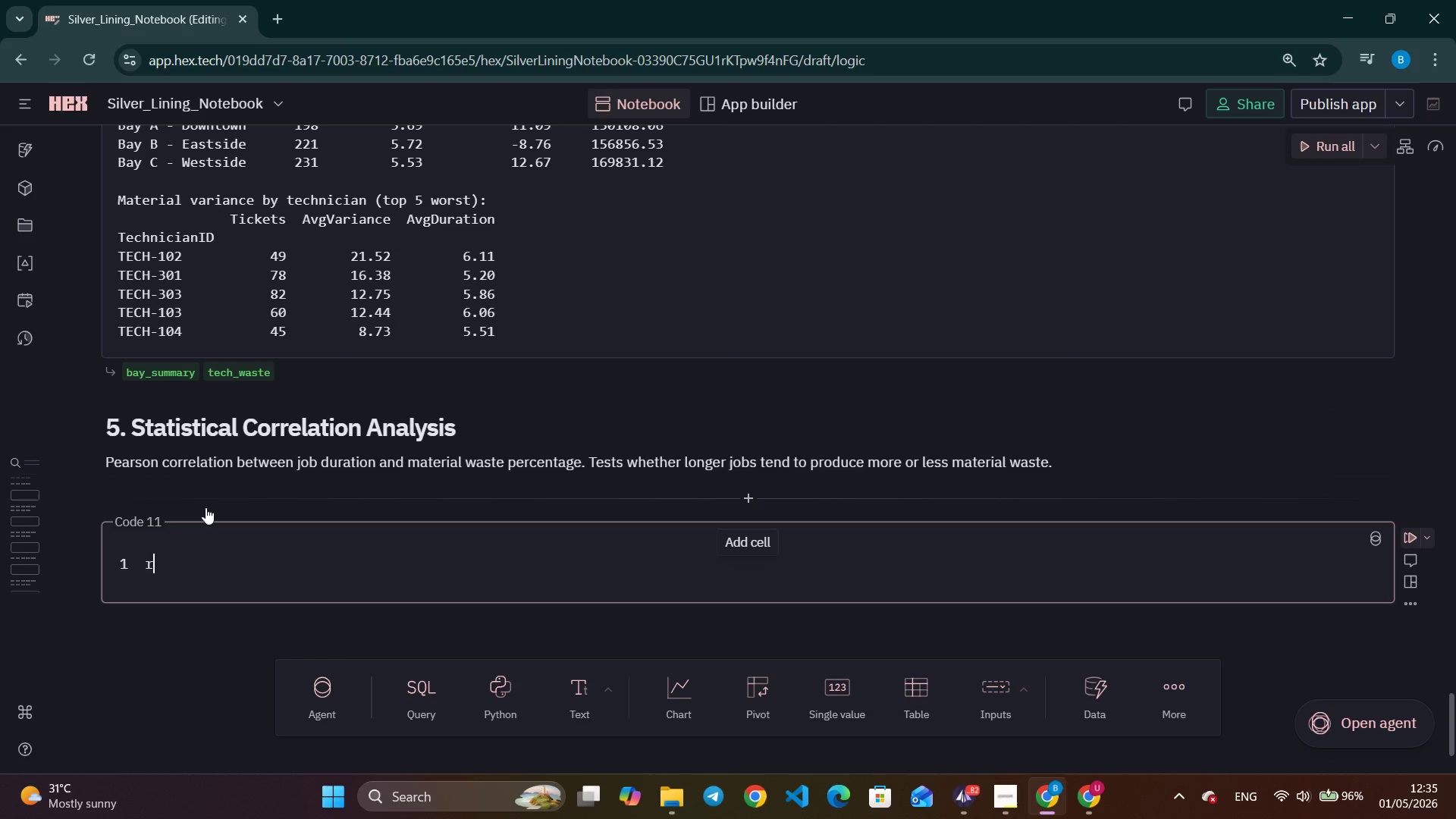 
key(Comma)
 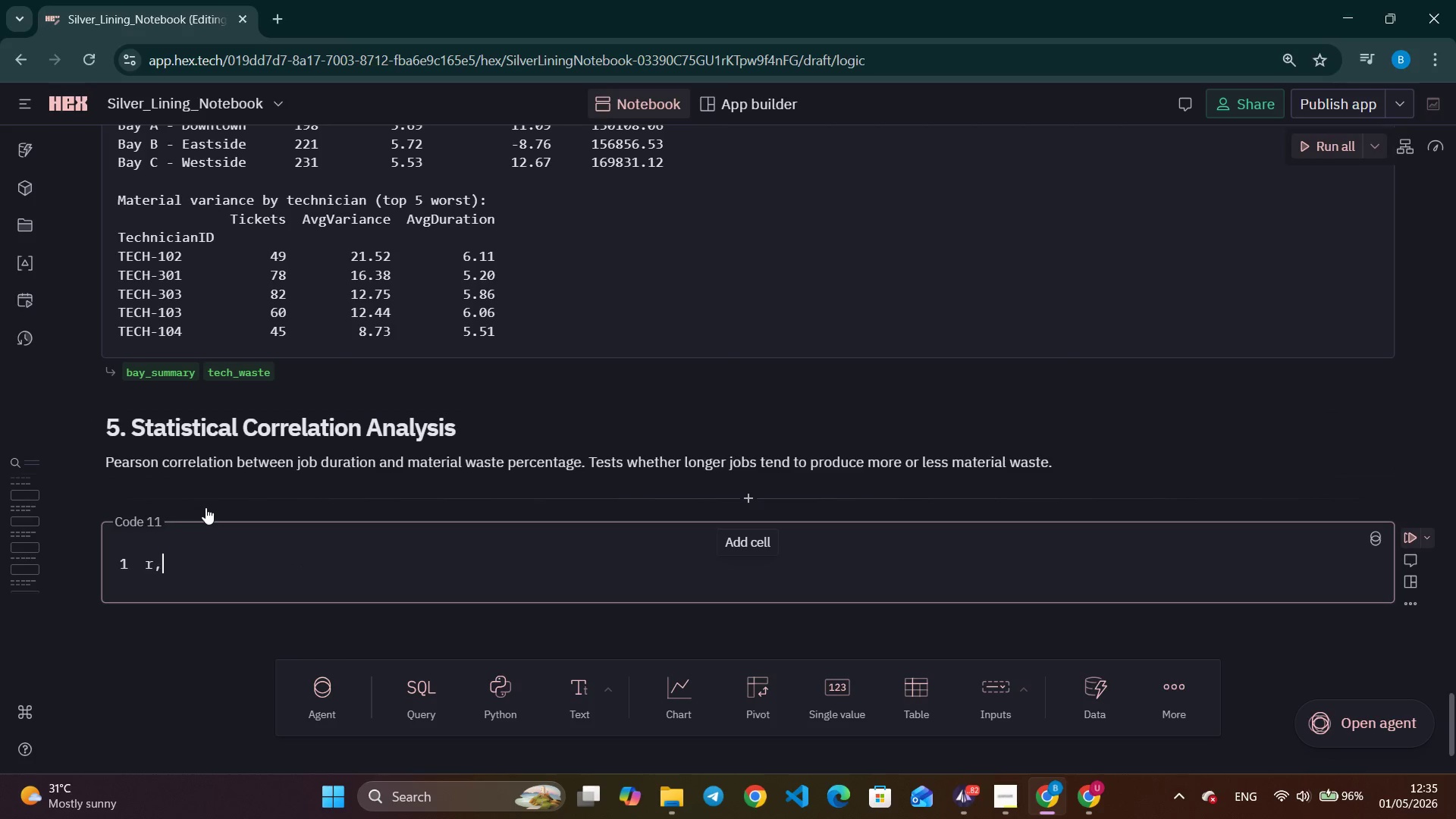 
key(Space)
 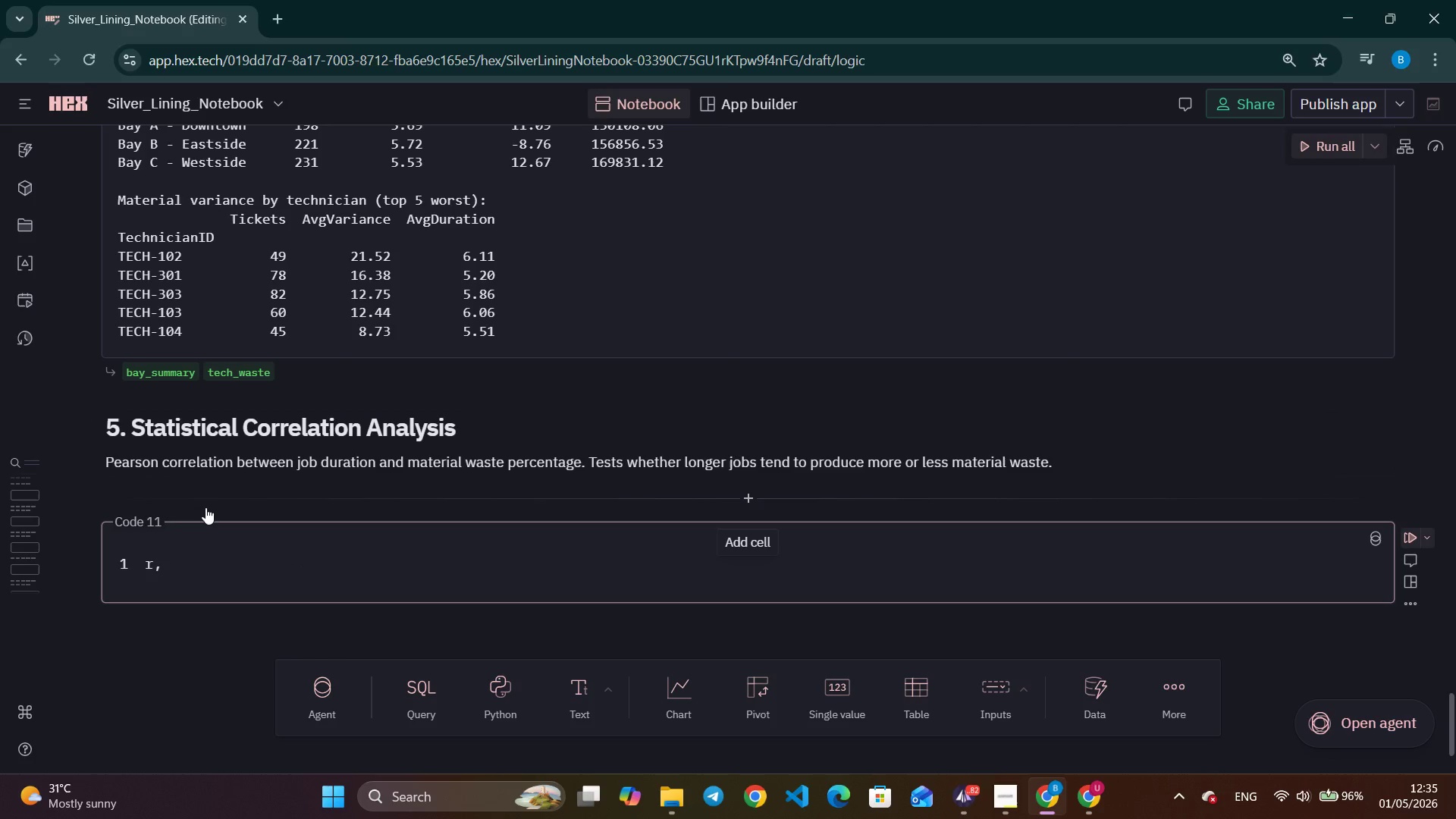 
key(Alt+AltLeft)
 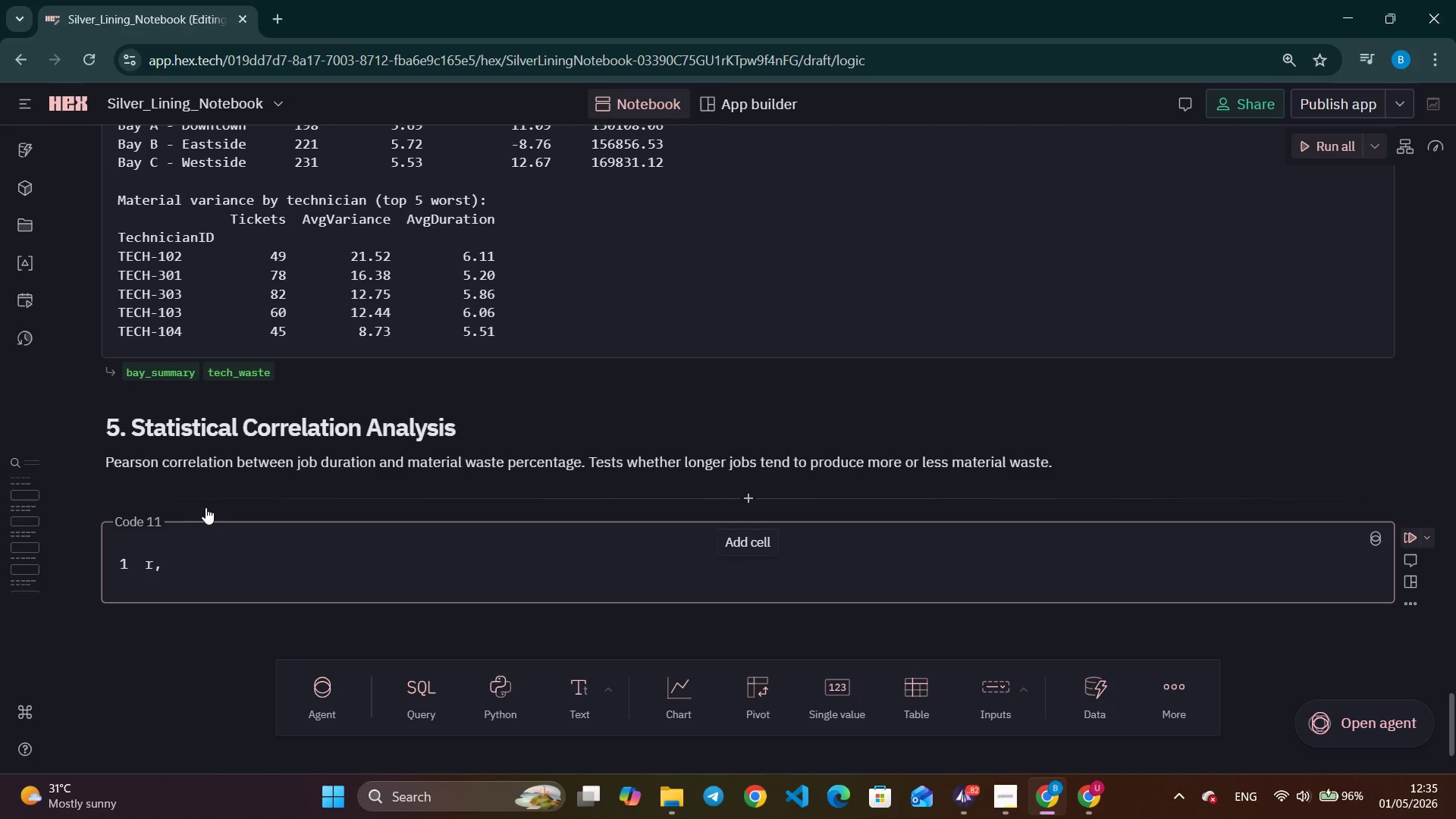 
key(Alt+Tab)
 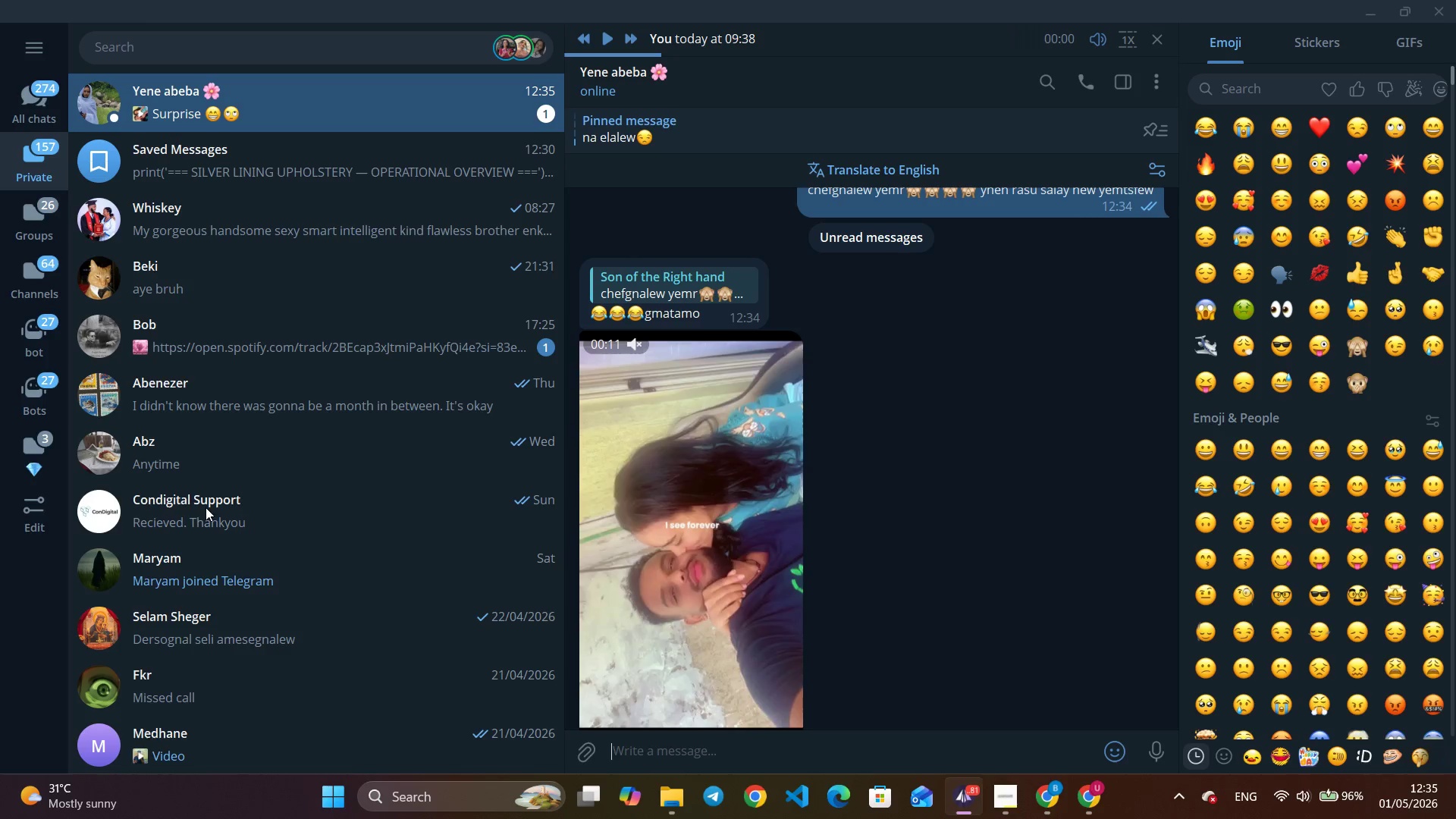 
wait(7.94)
 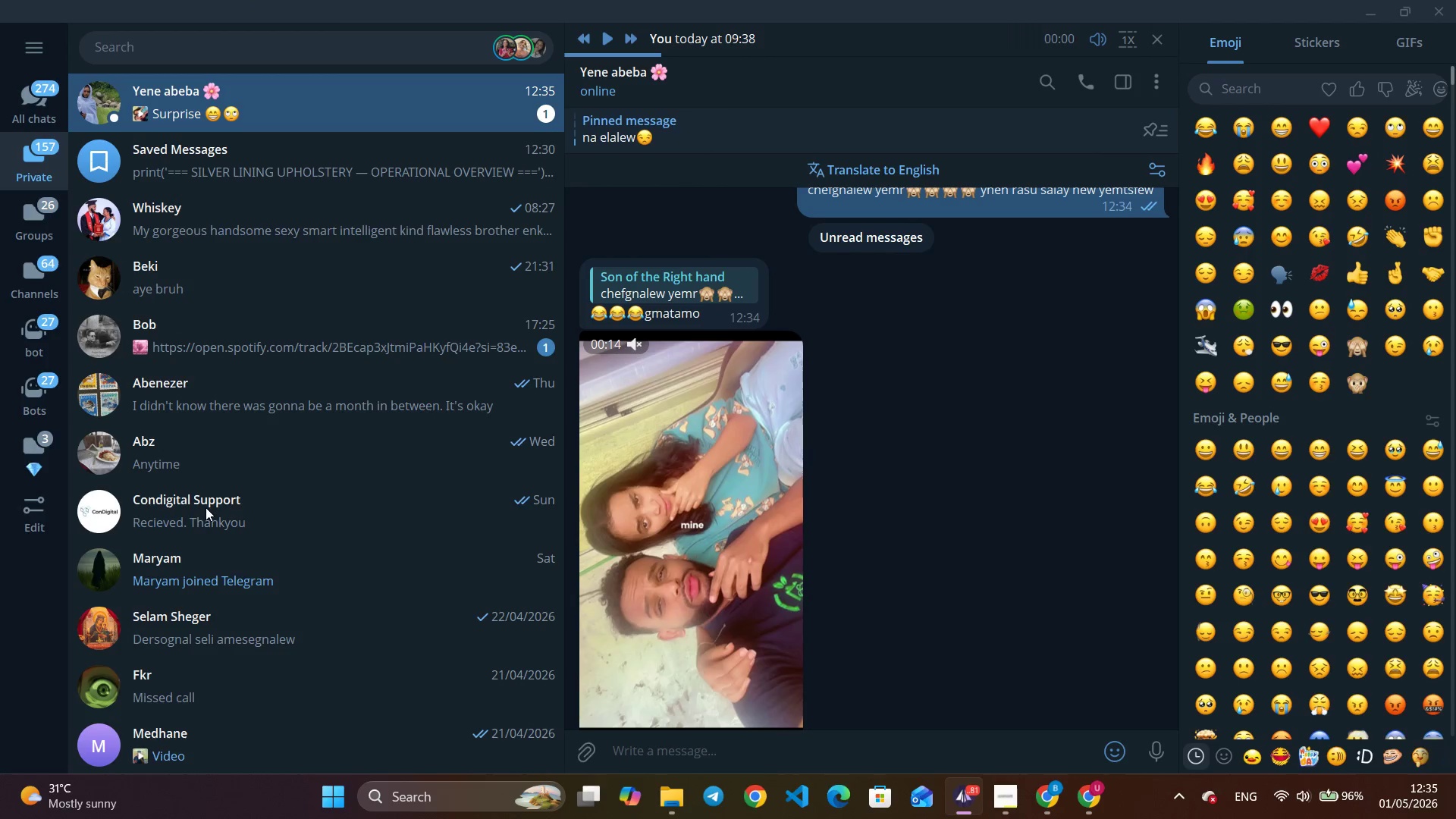 
scroll: coordinate [912, 507], scroll_direction: down, amount: 3.0
 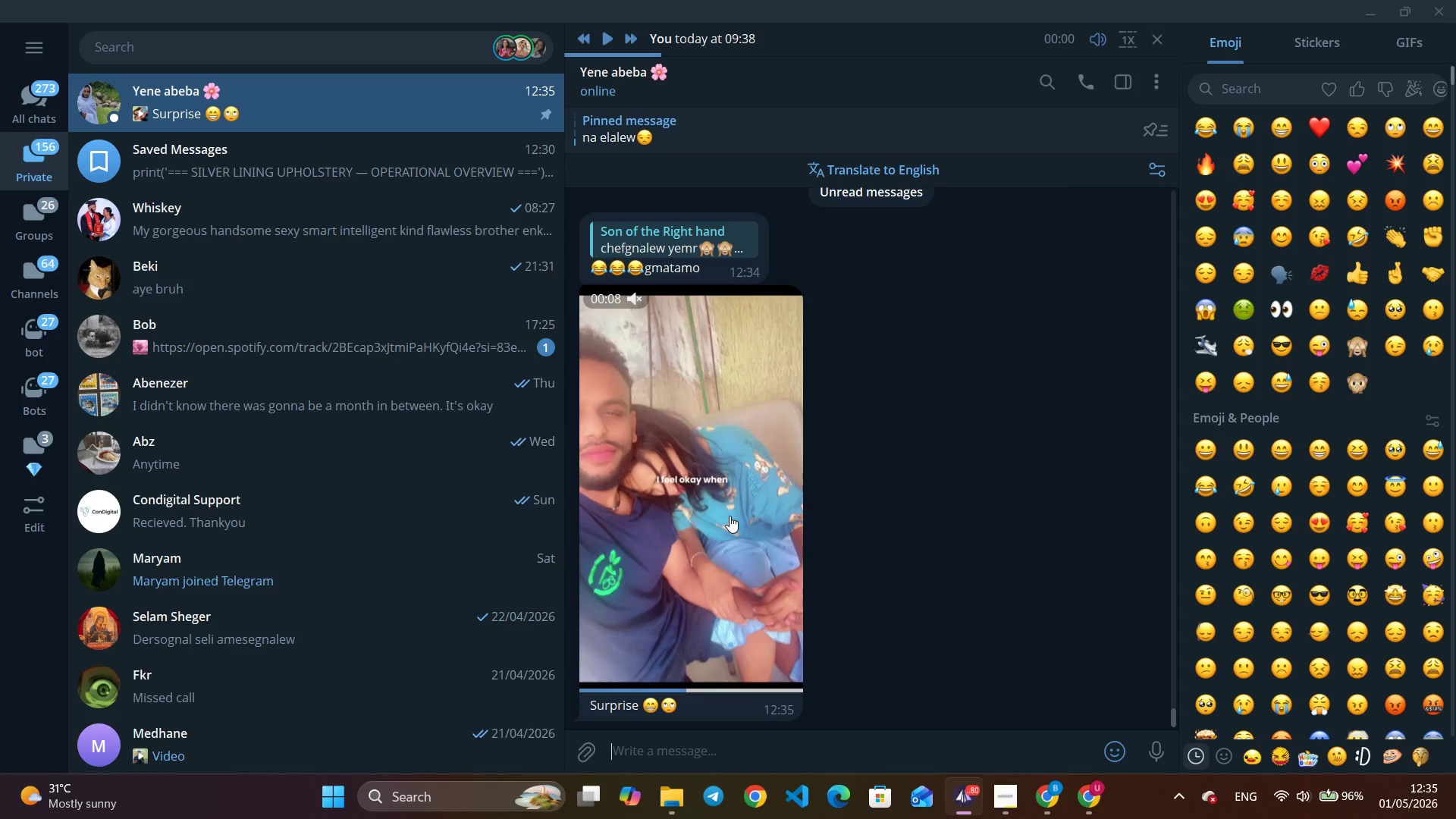 
left_click([730, 516])
 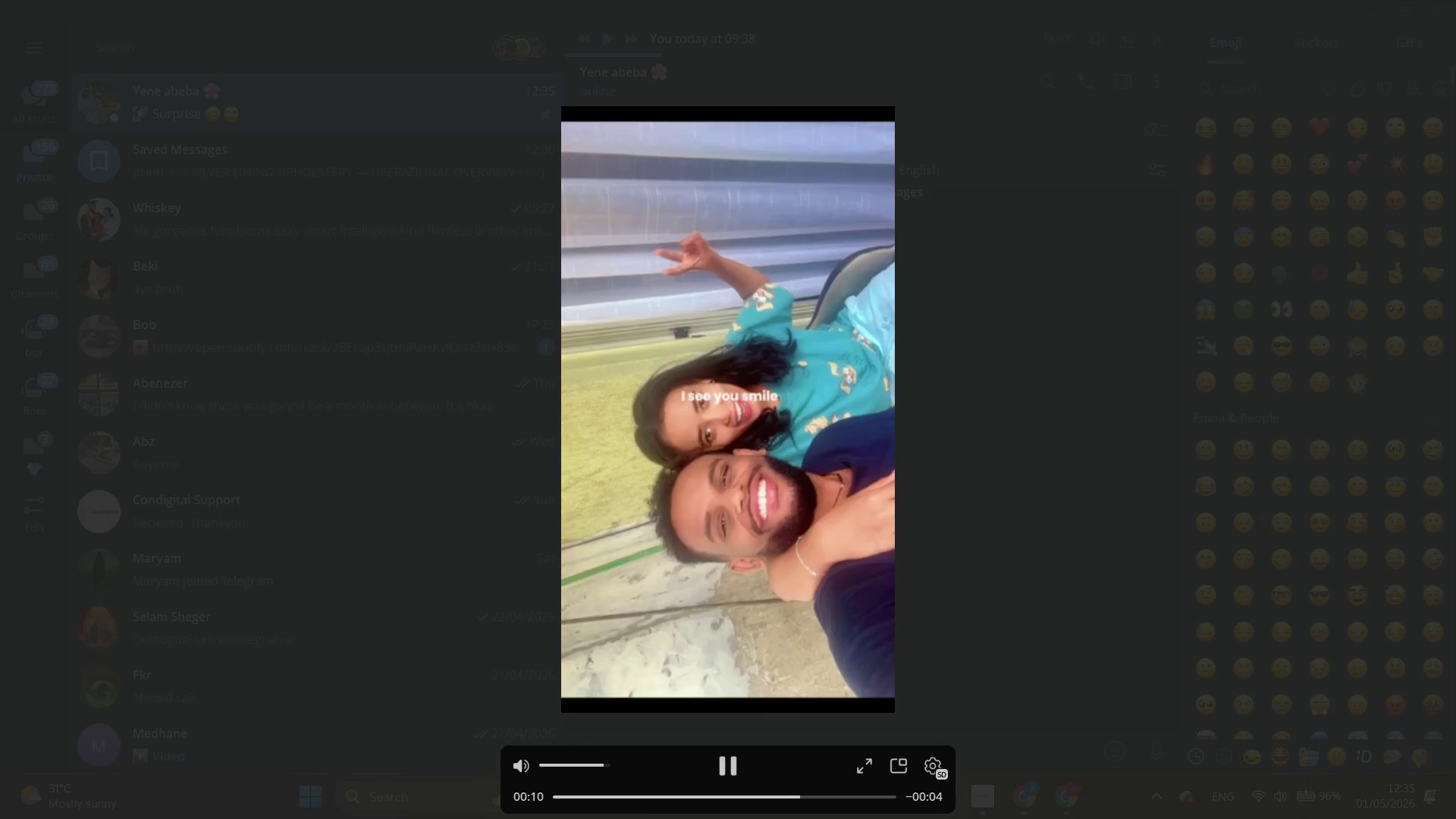 
wait(15.69)
 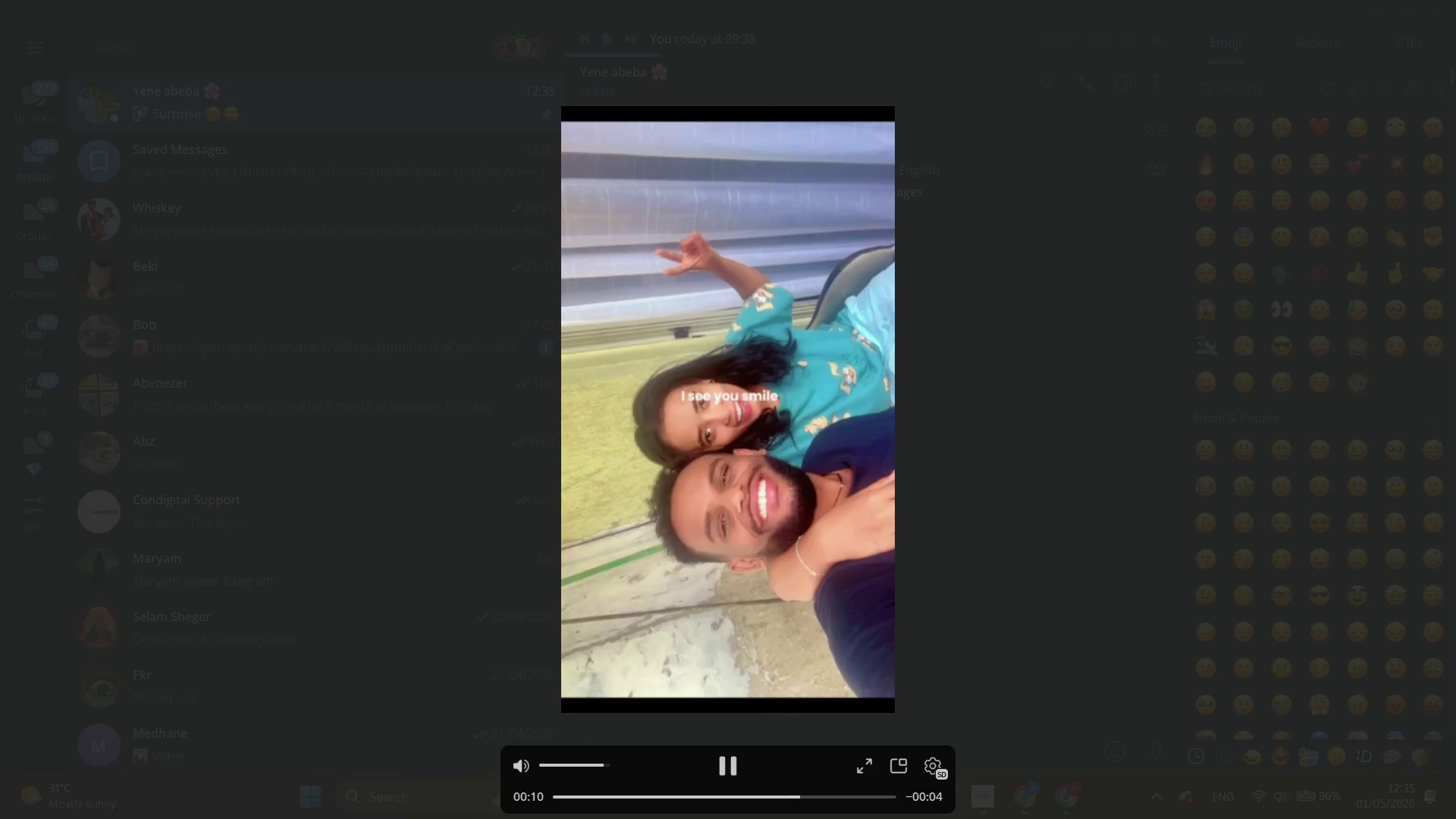 
left_click([1062, 472])
 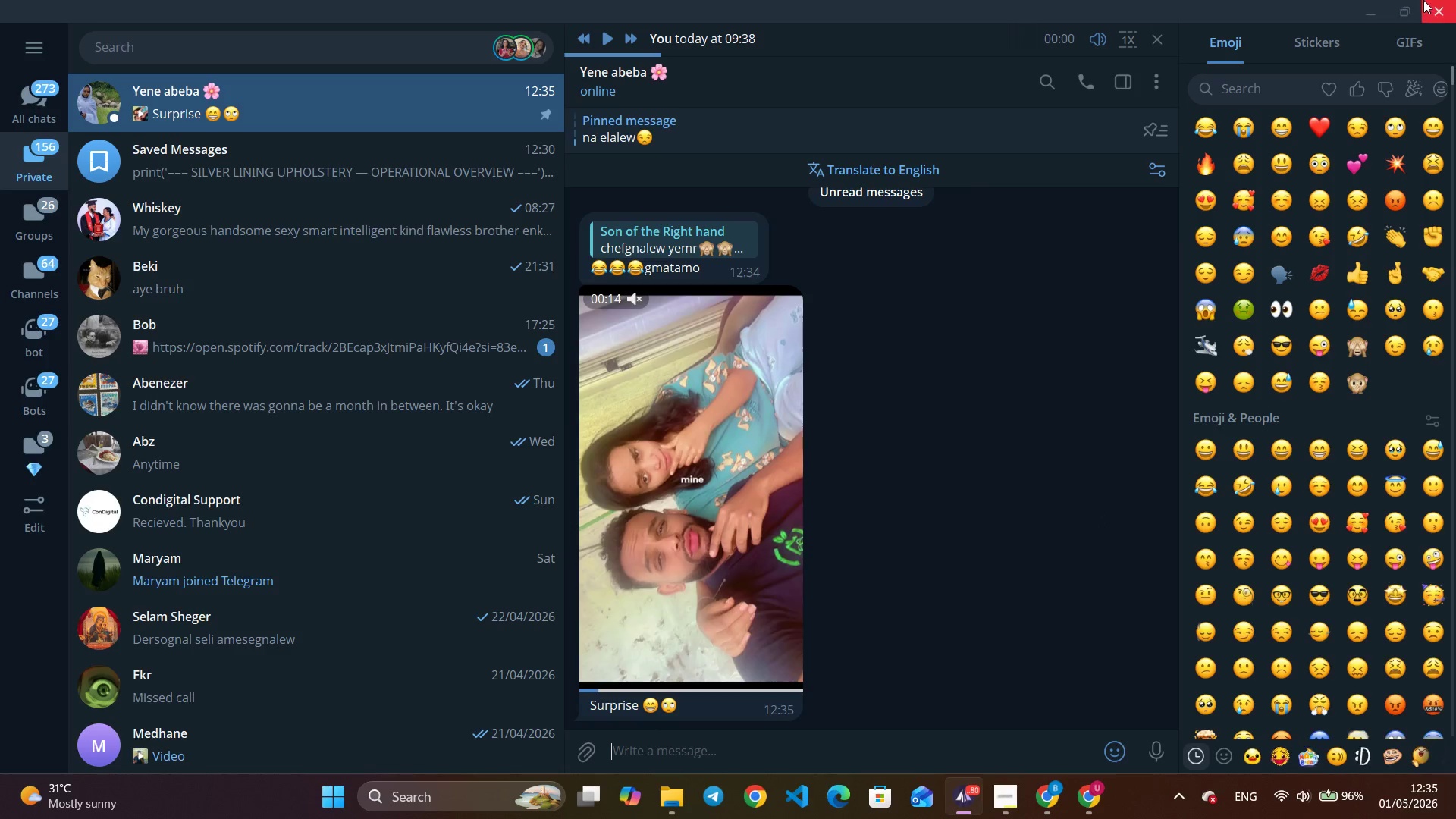 
left_click([1383, 16])
 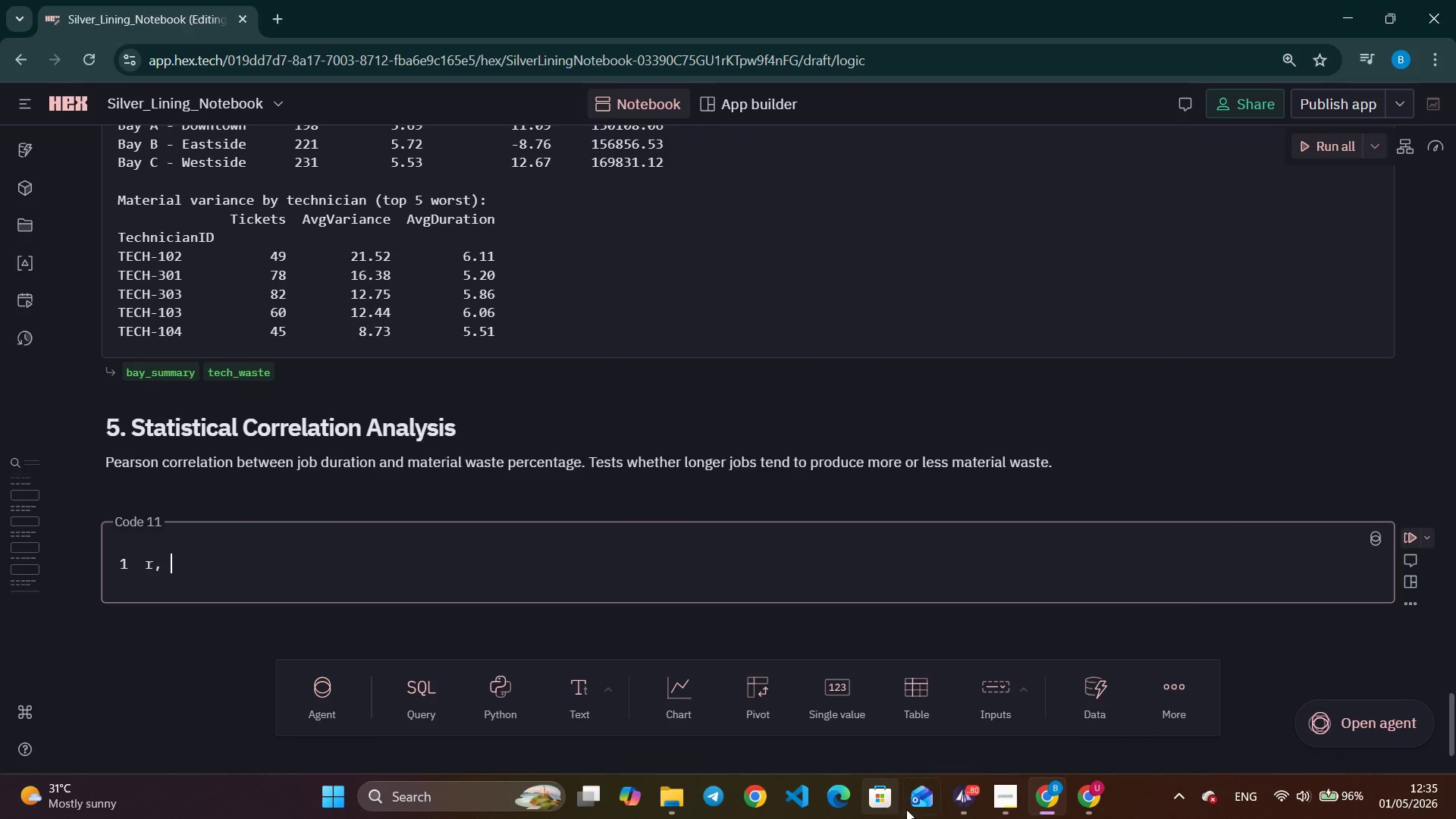 
left_click([965, 808])
 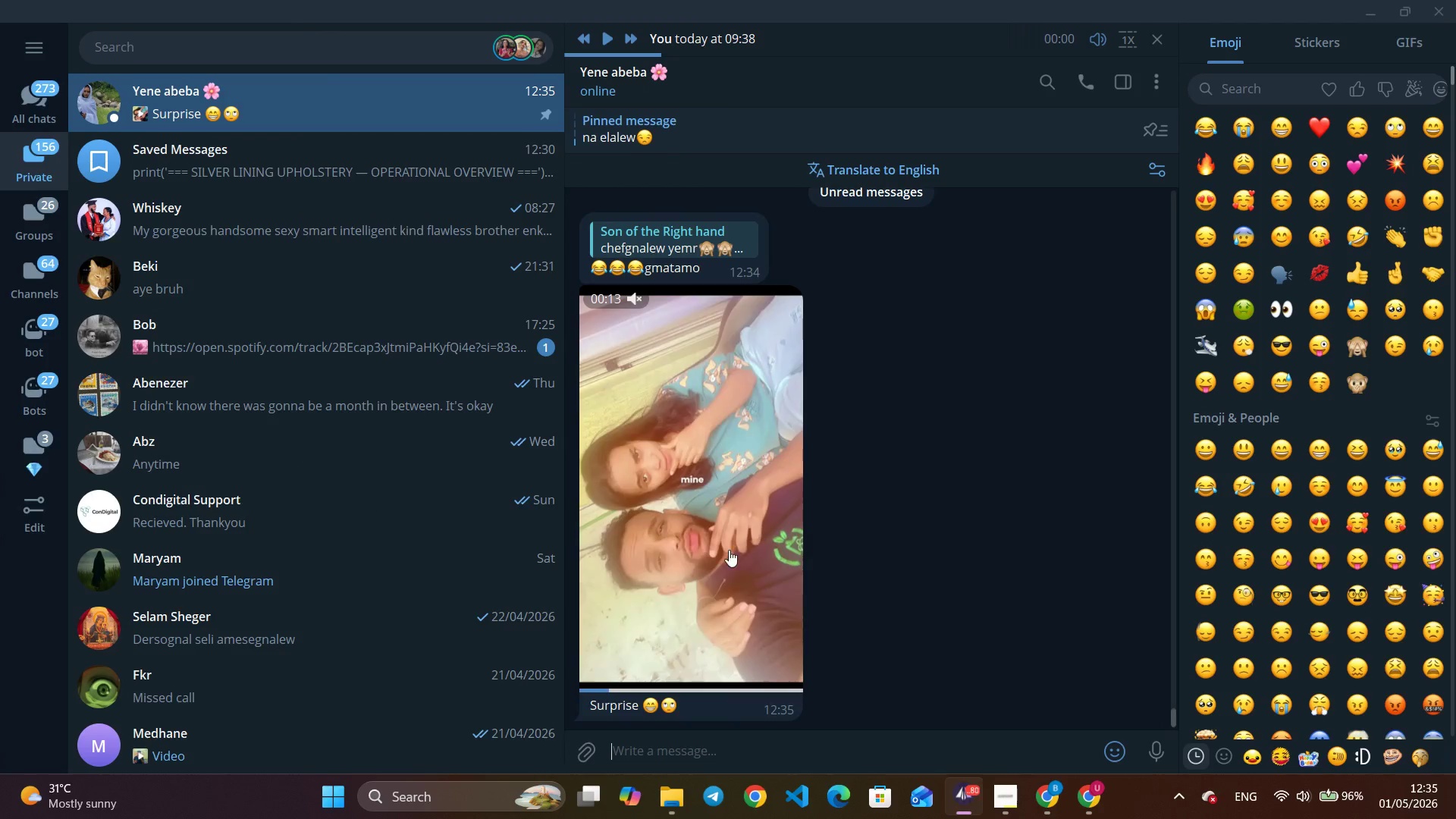 
right_click([713, 542])
 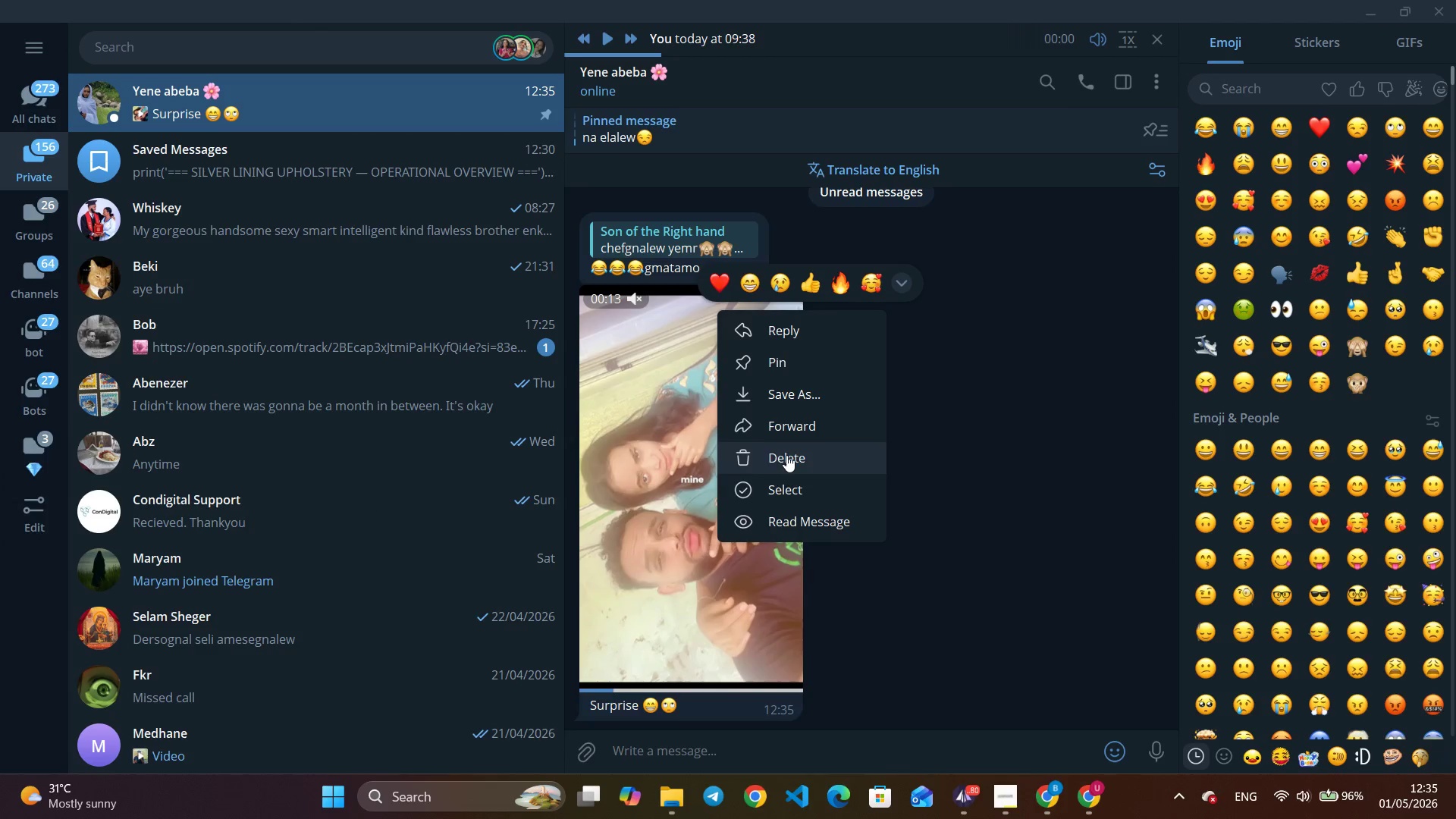 
left_click([785, 522])
 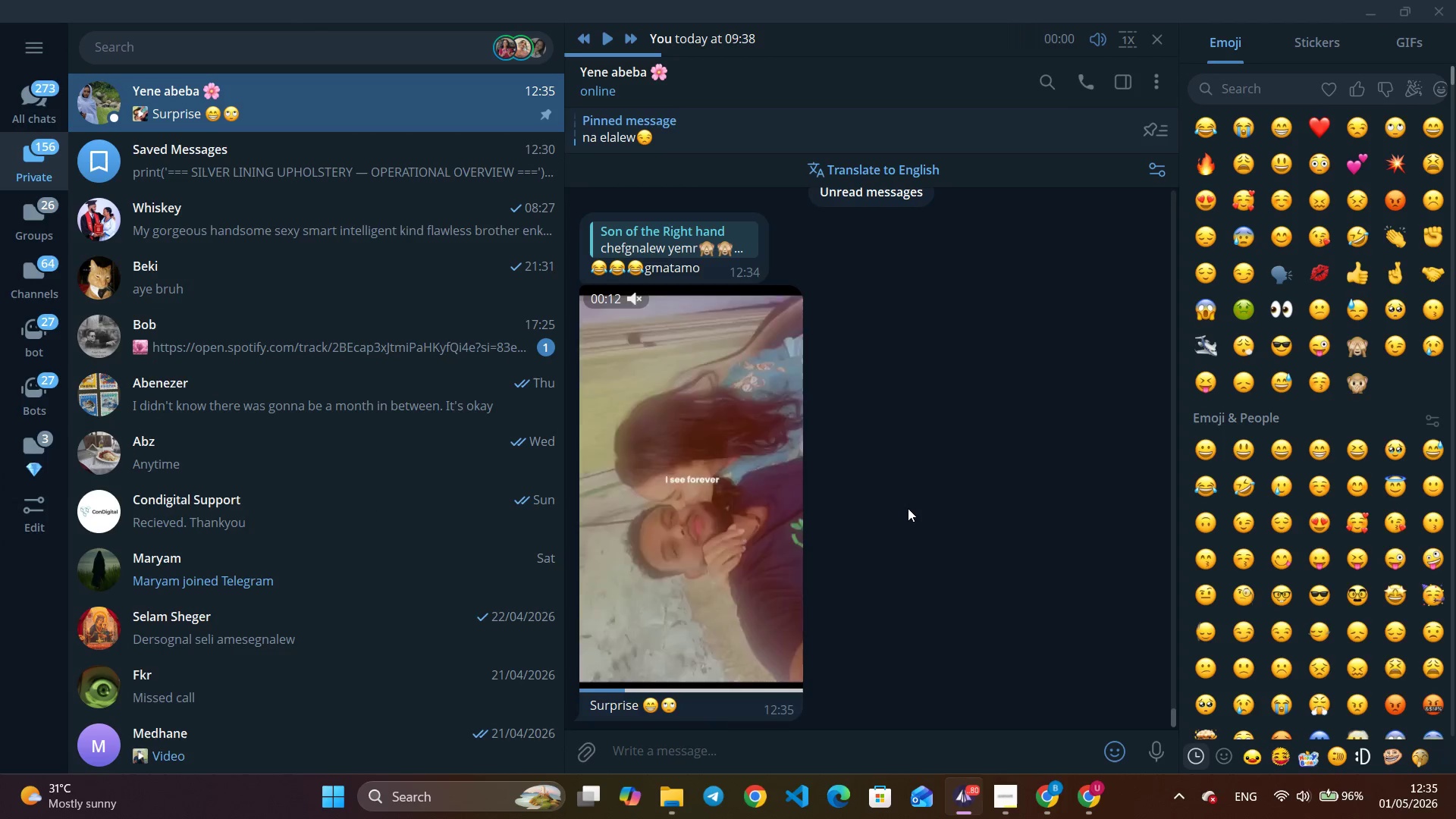 
left_click([762, 521])
 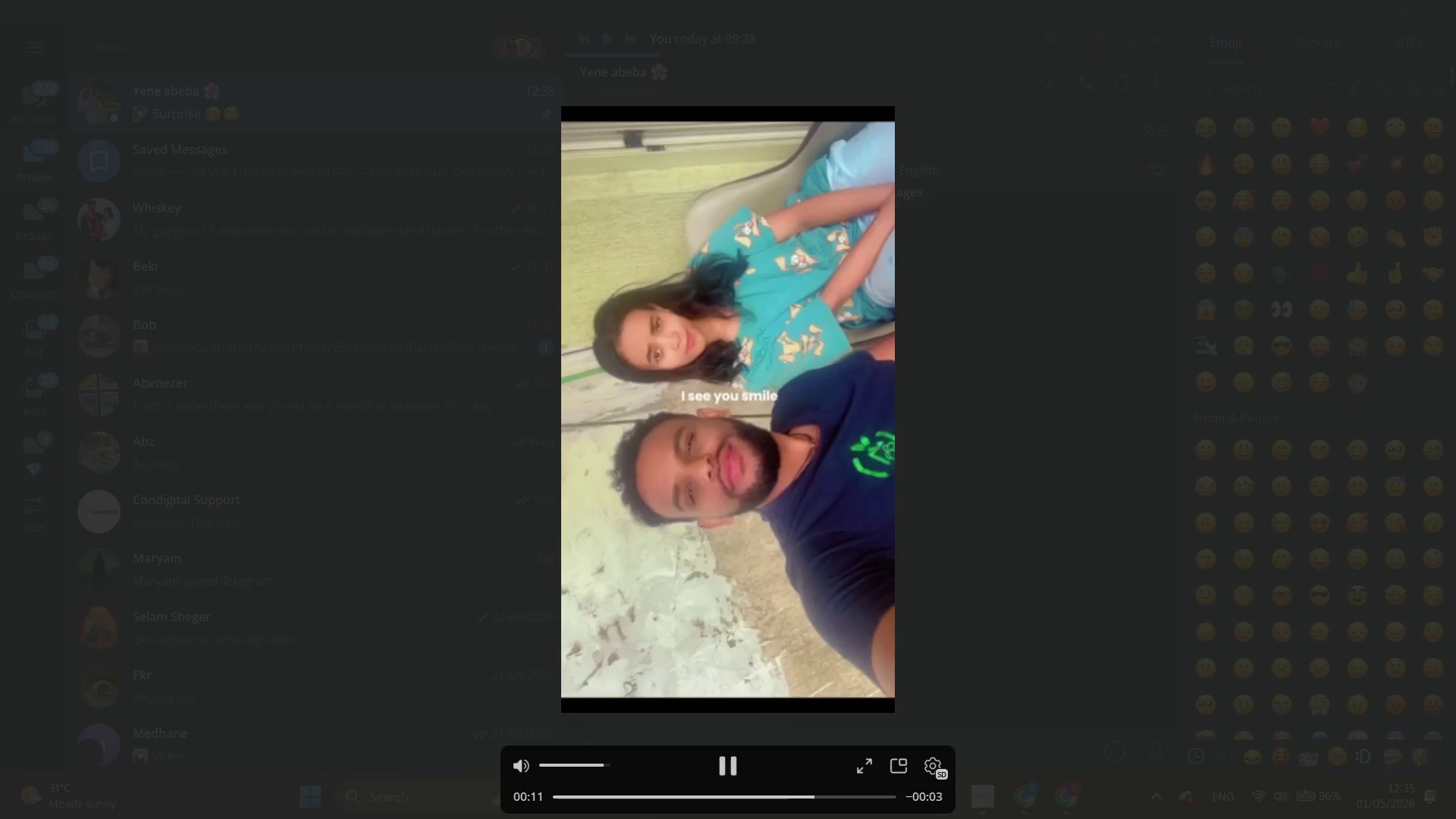 
wait(16.2)
 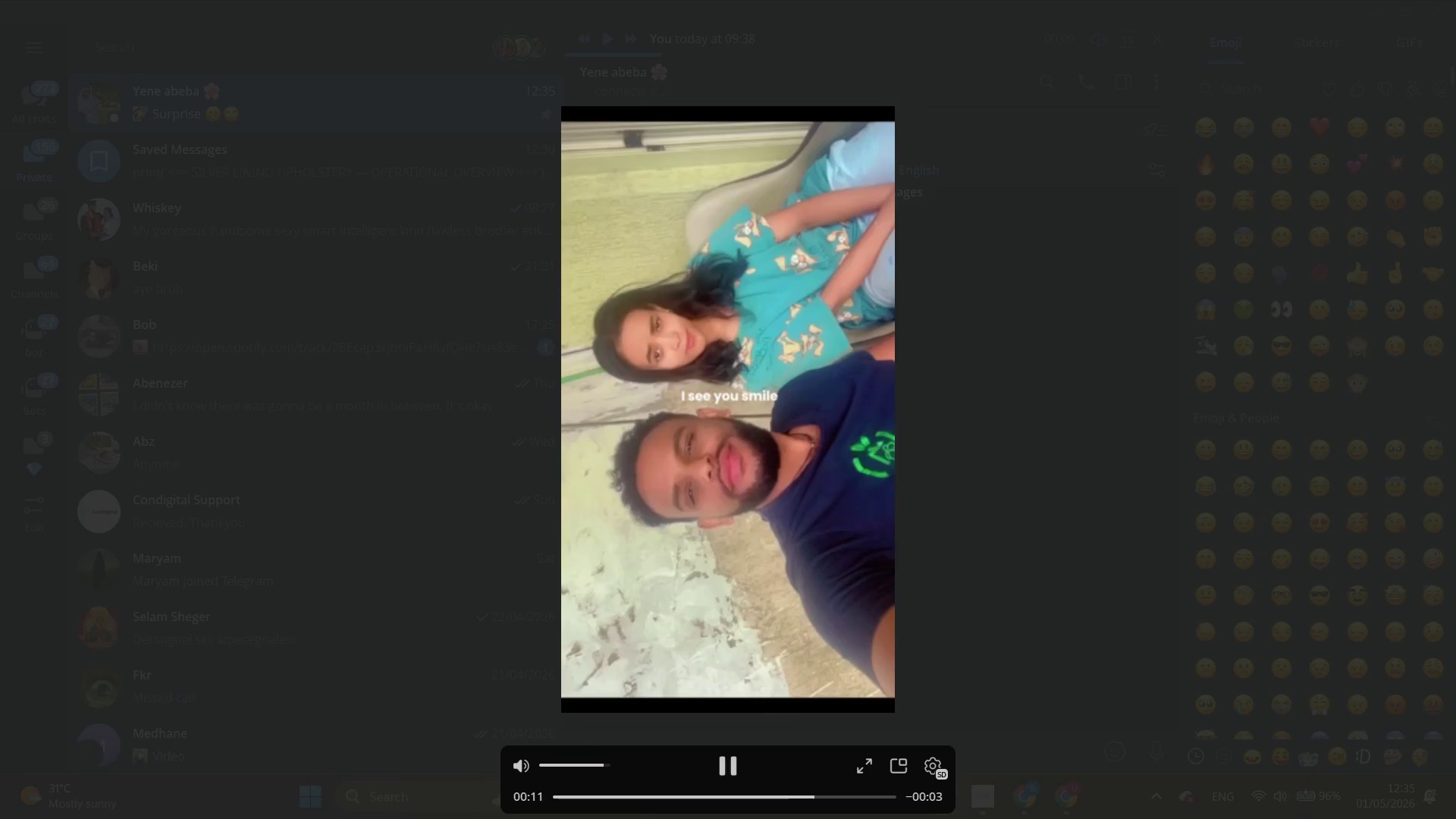 
right_click([708, 534])
 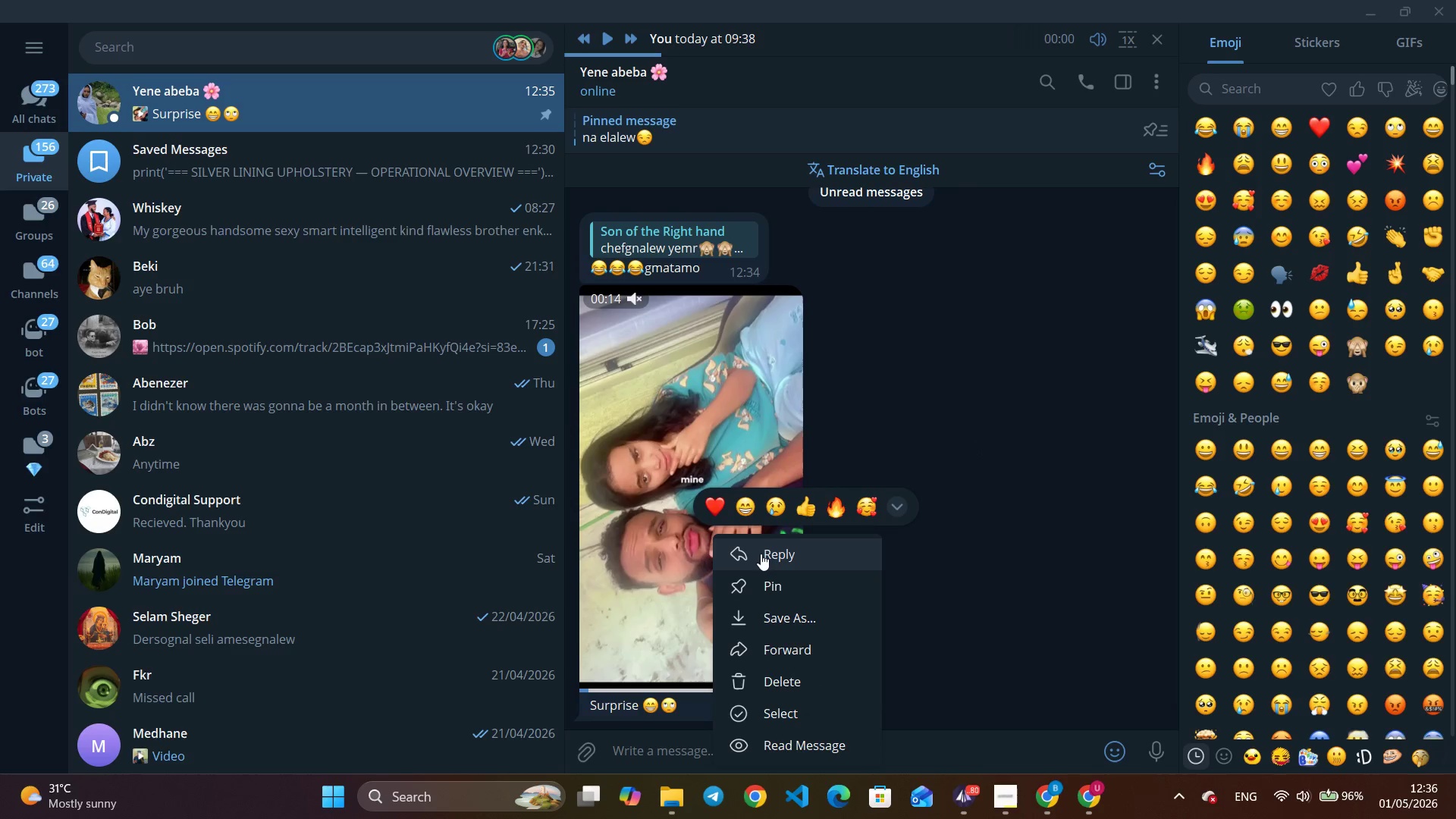 
left_click([761, 554])
 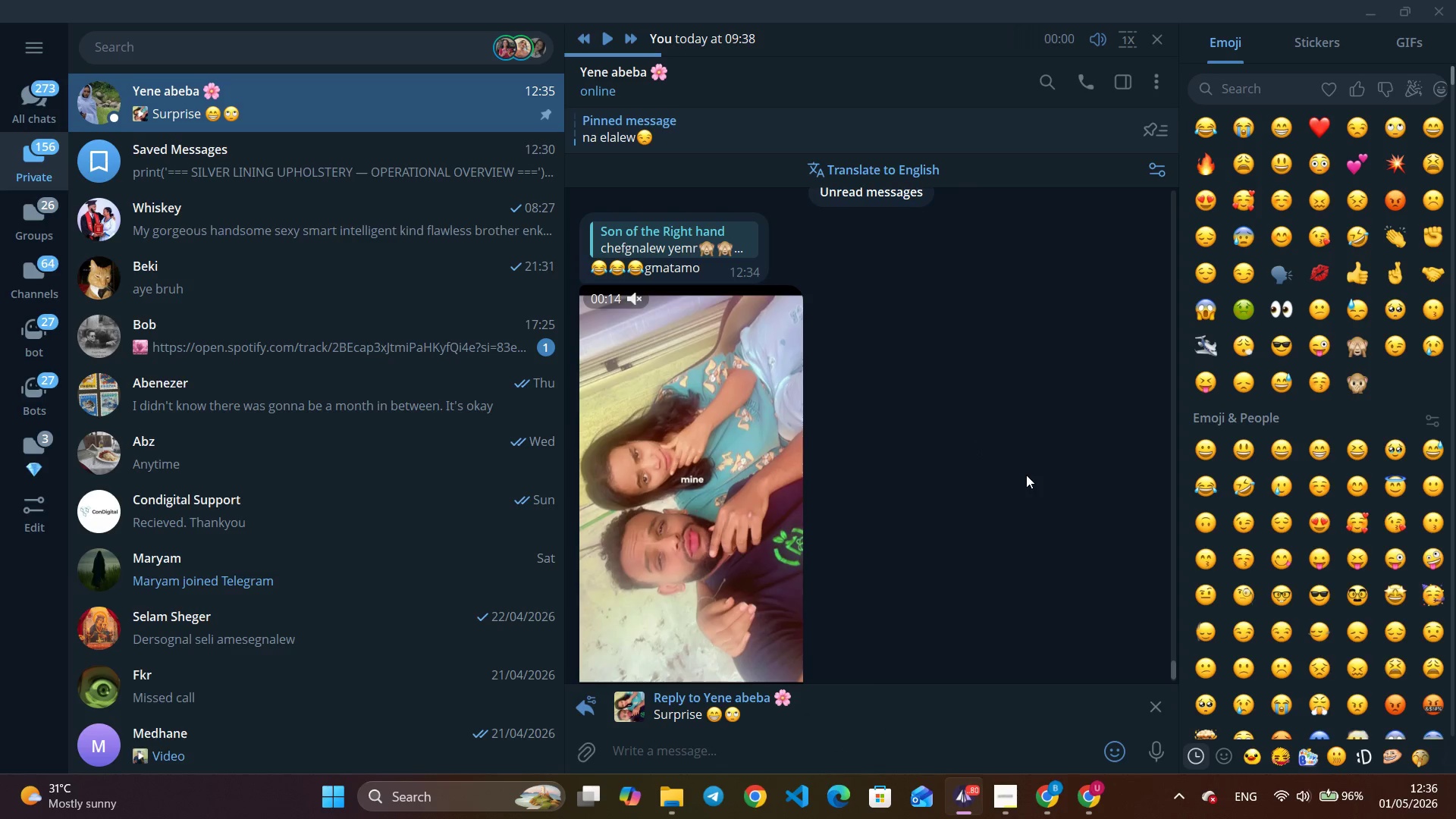 
key(Shift+ShiftLeft)
 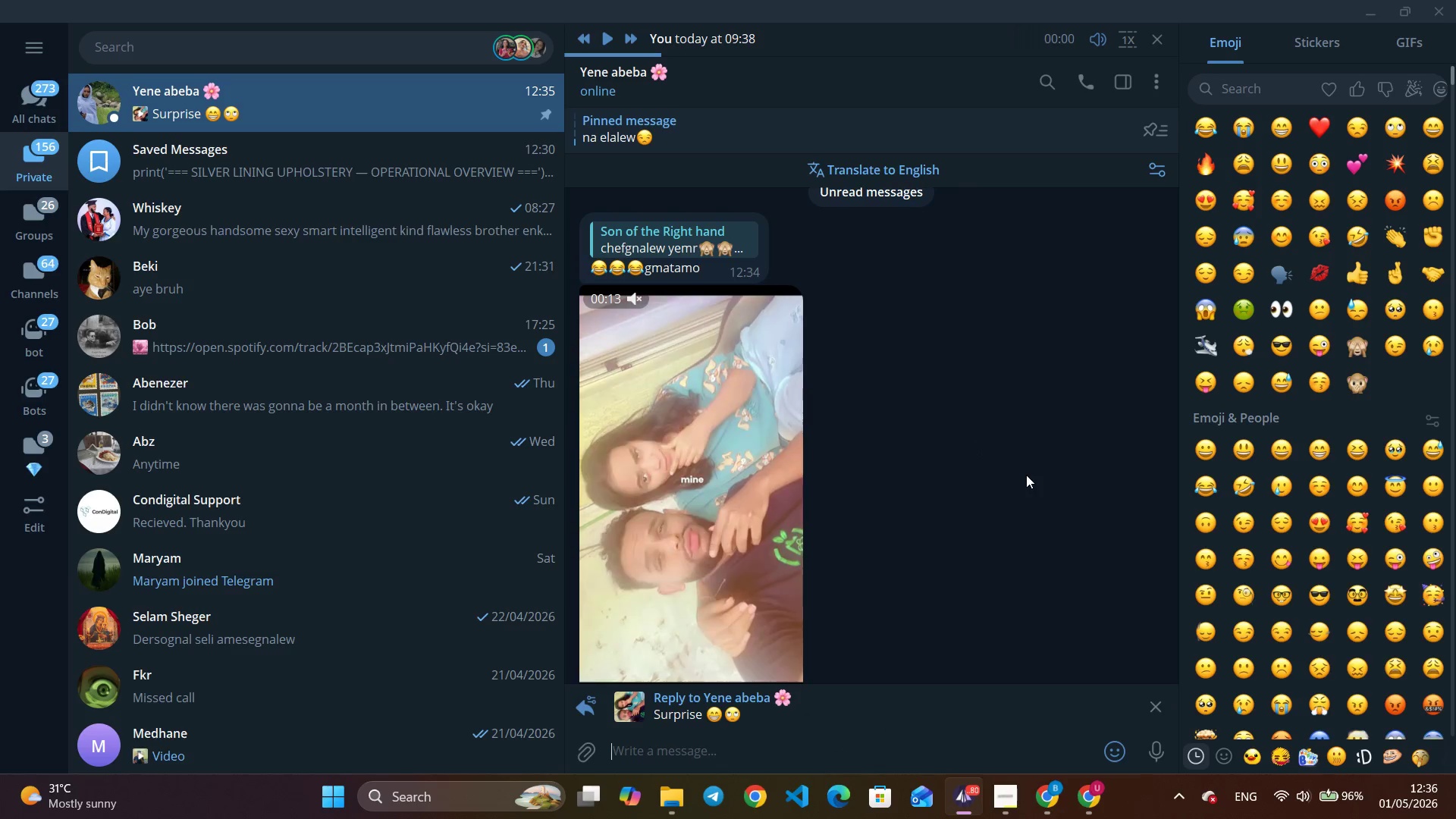 
key(A)
 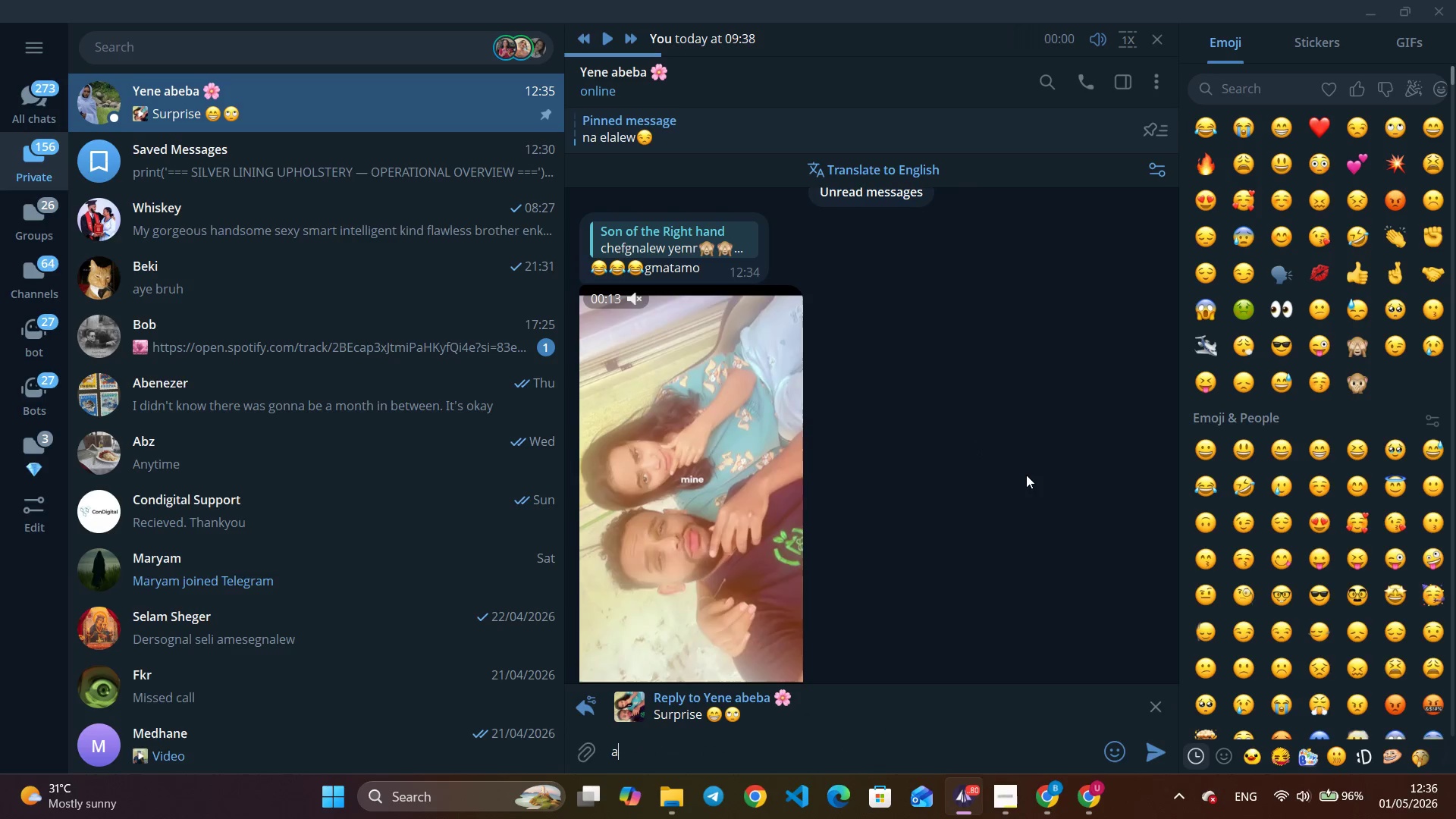 
hold_key(key=W, duration=0.48)
 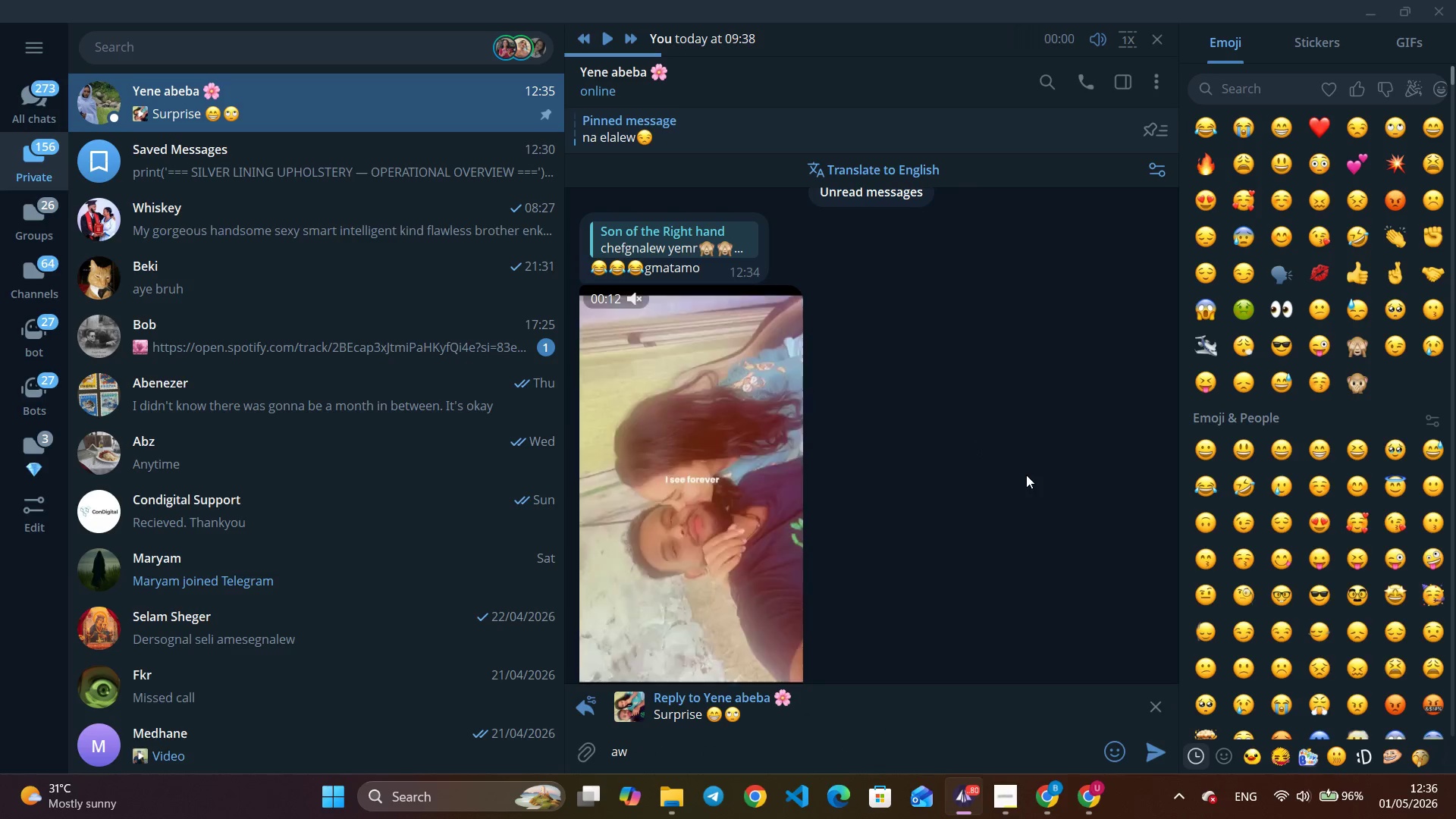 
key(Backspace)
 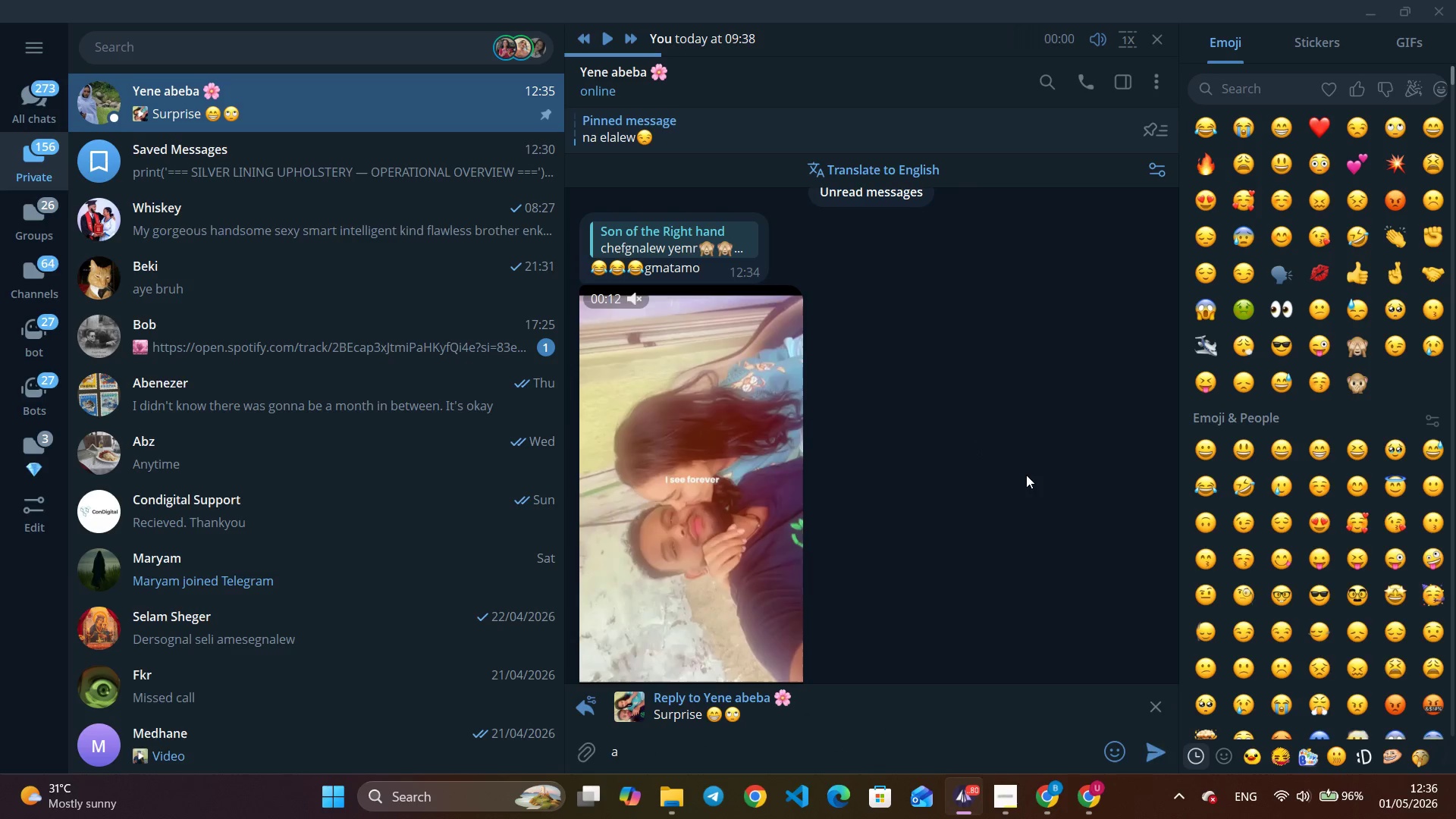 
key(Backspace)
 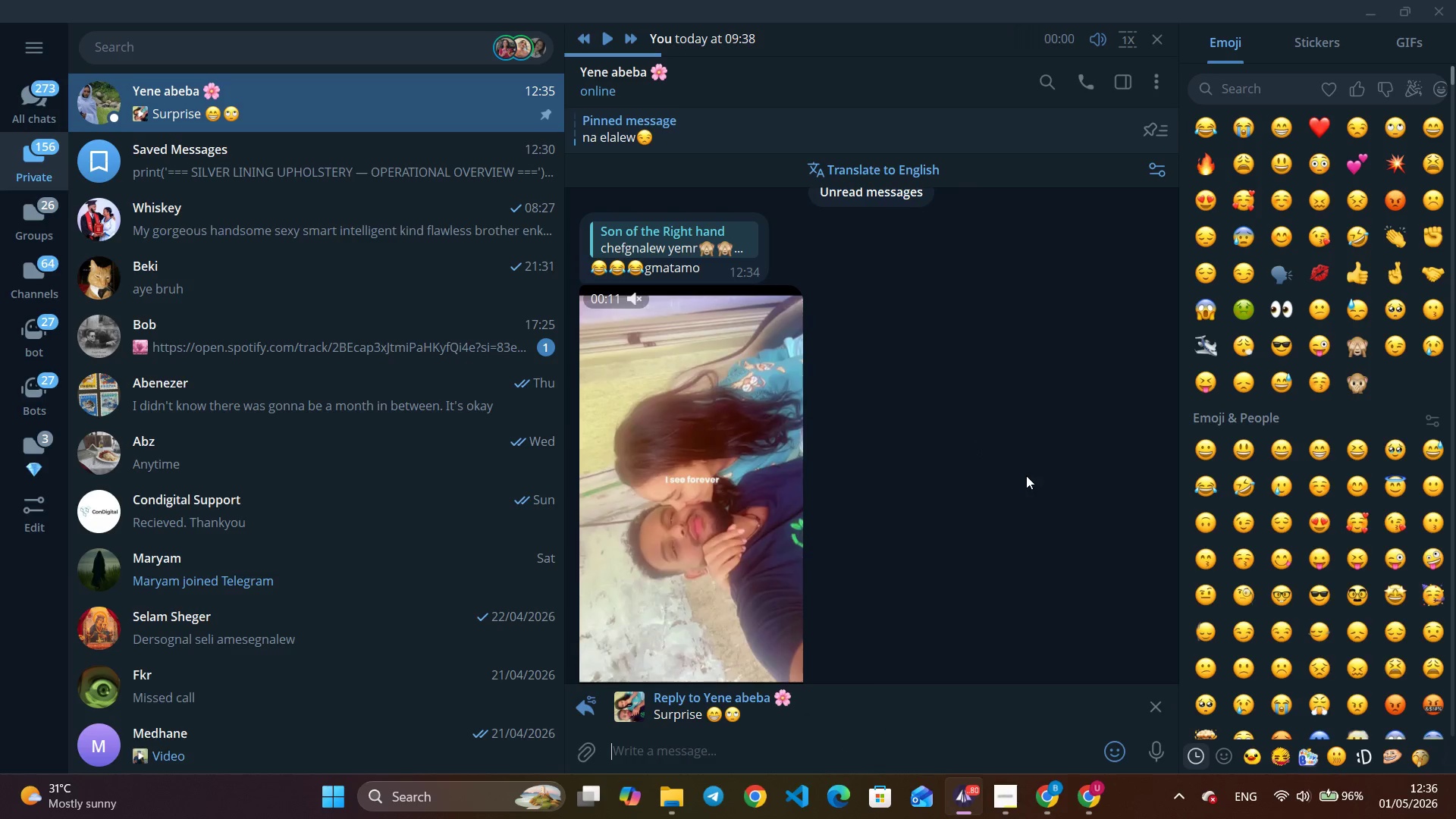 
key(CapsLock)
 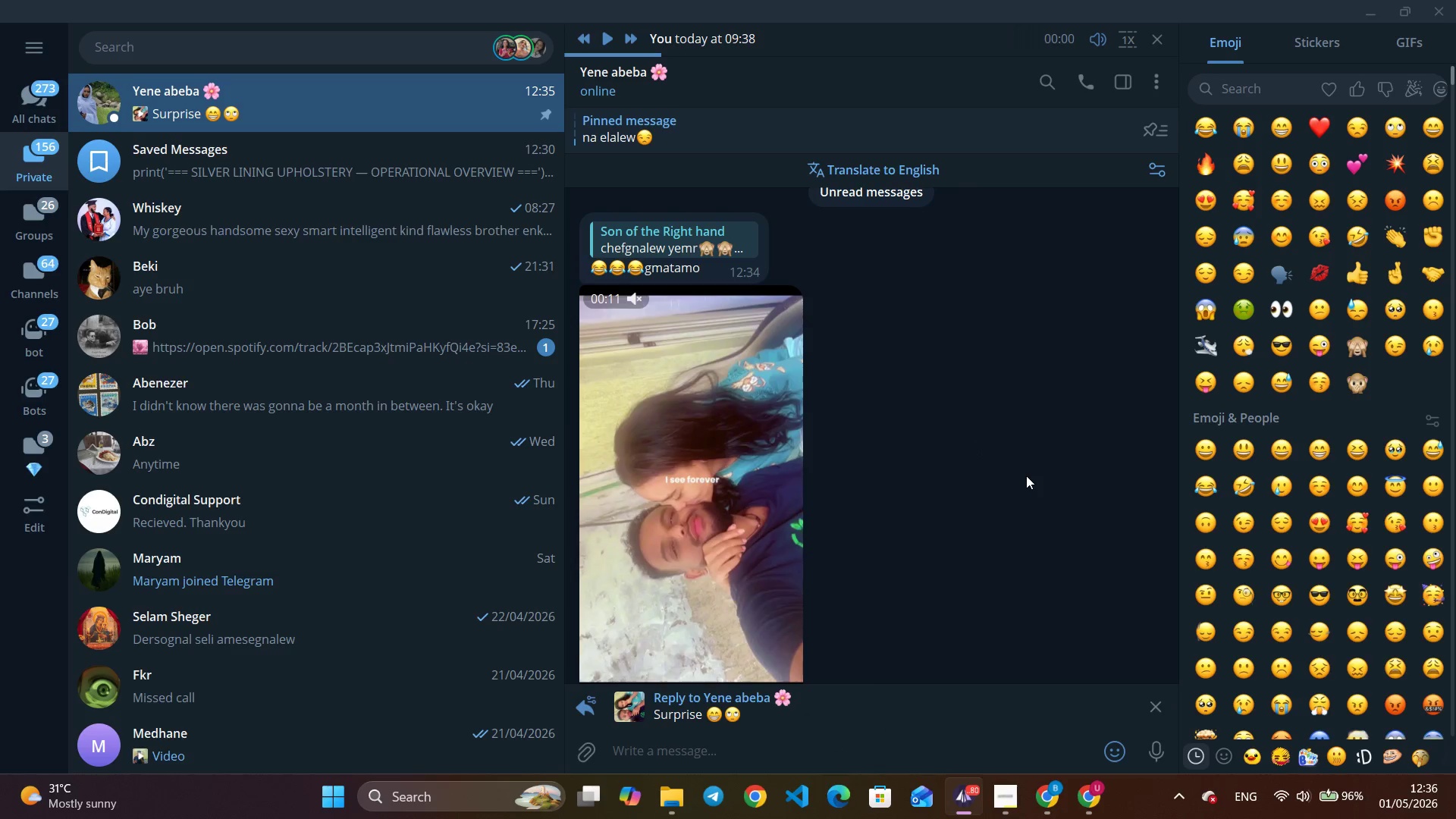 
key(A)
 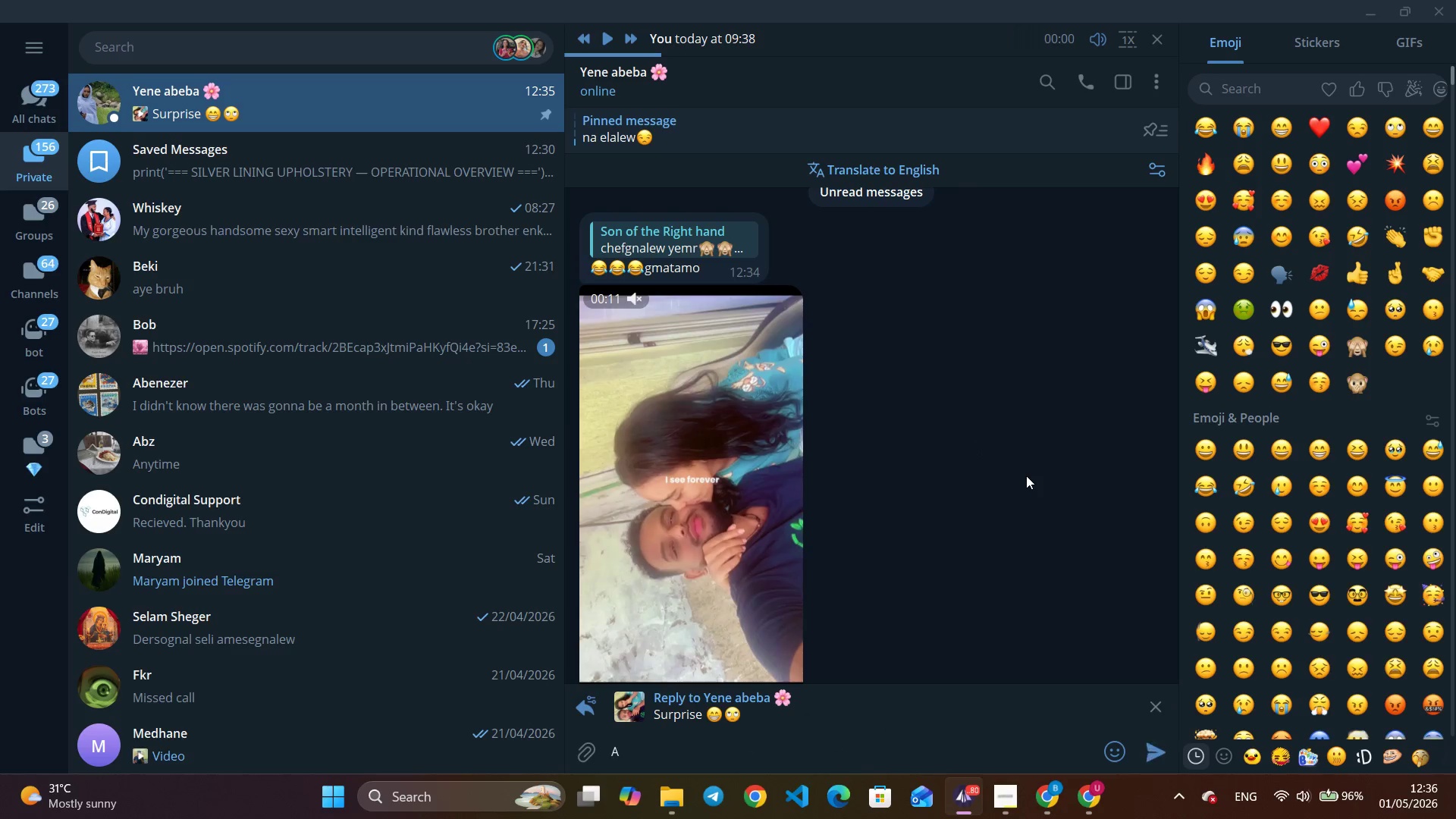 
hold_key(key=W, duration=1.0)
 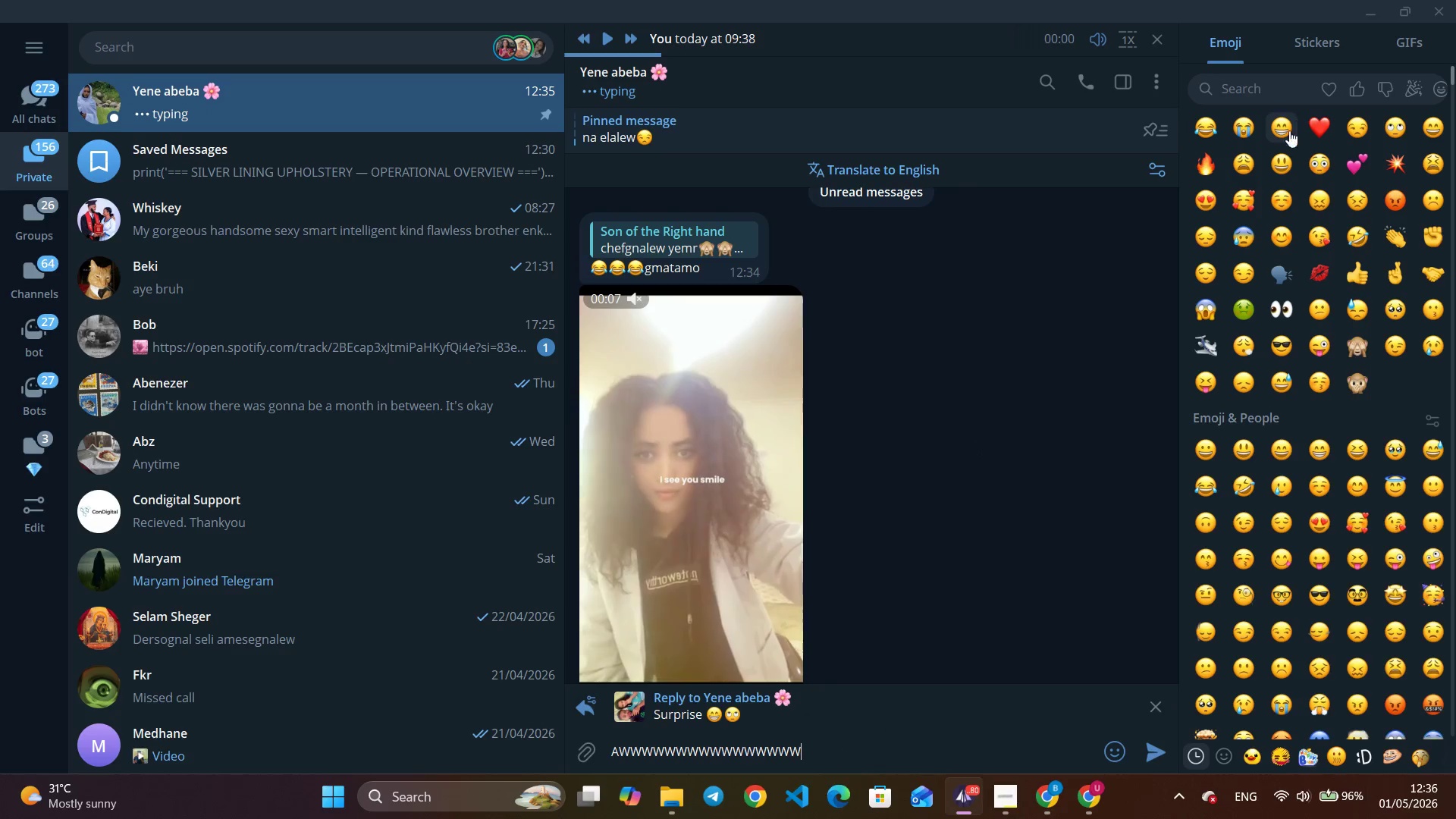 
double_click([1254, 164])
 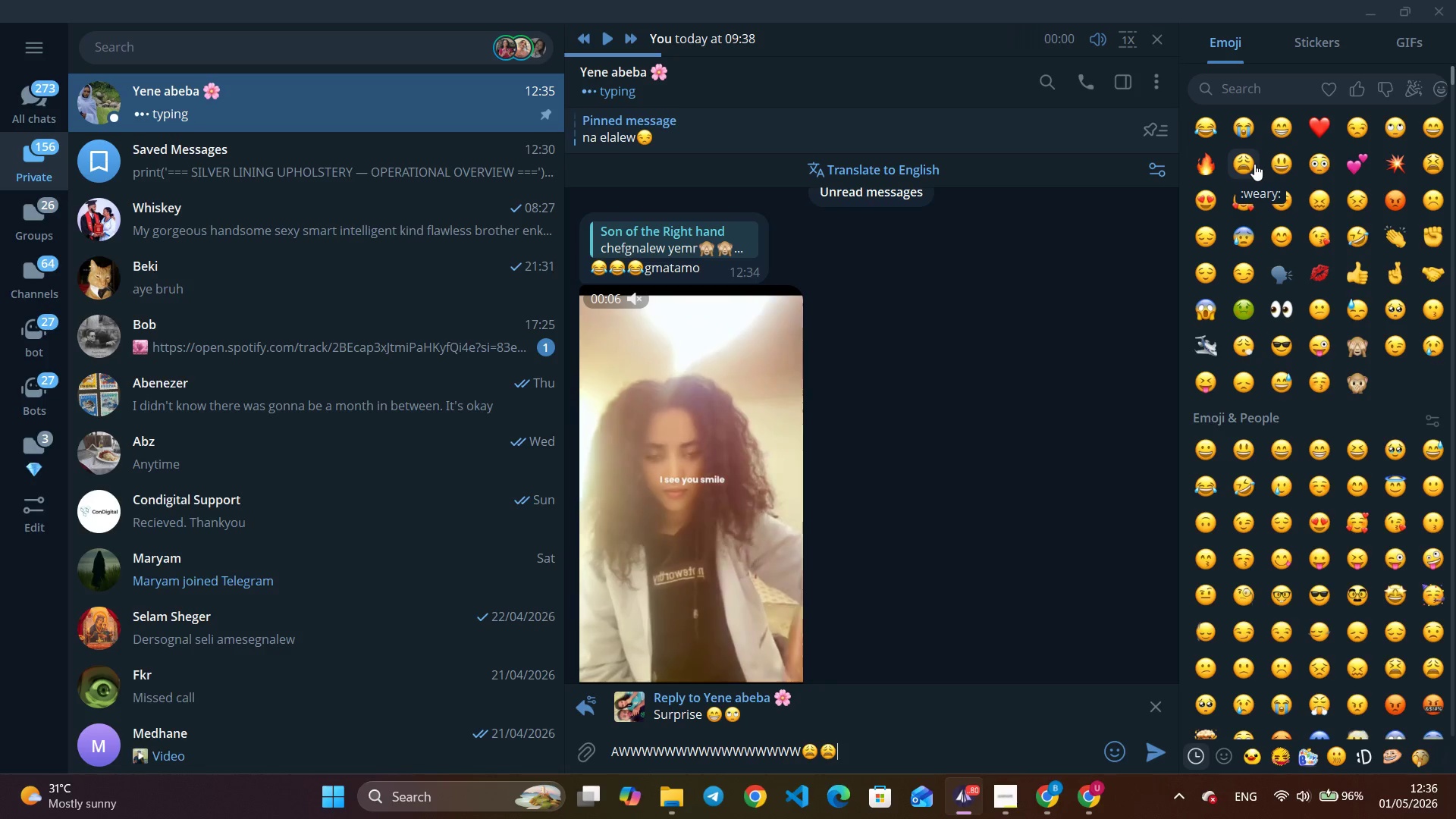 
triple_click([1254, 164])
 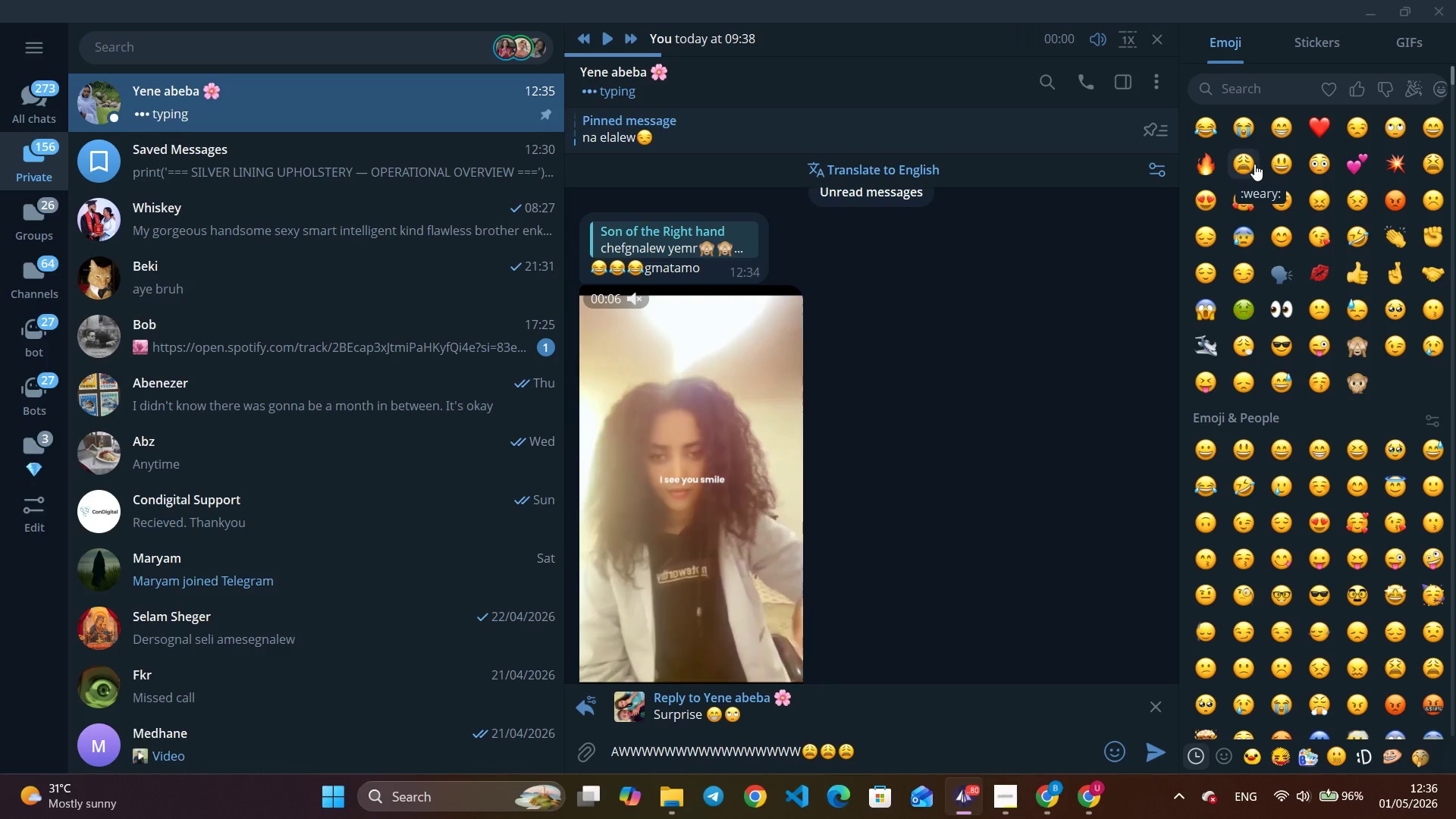 
triple_click([1254, 164])
 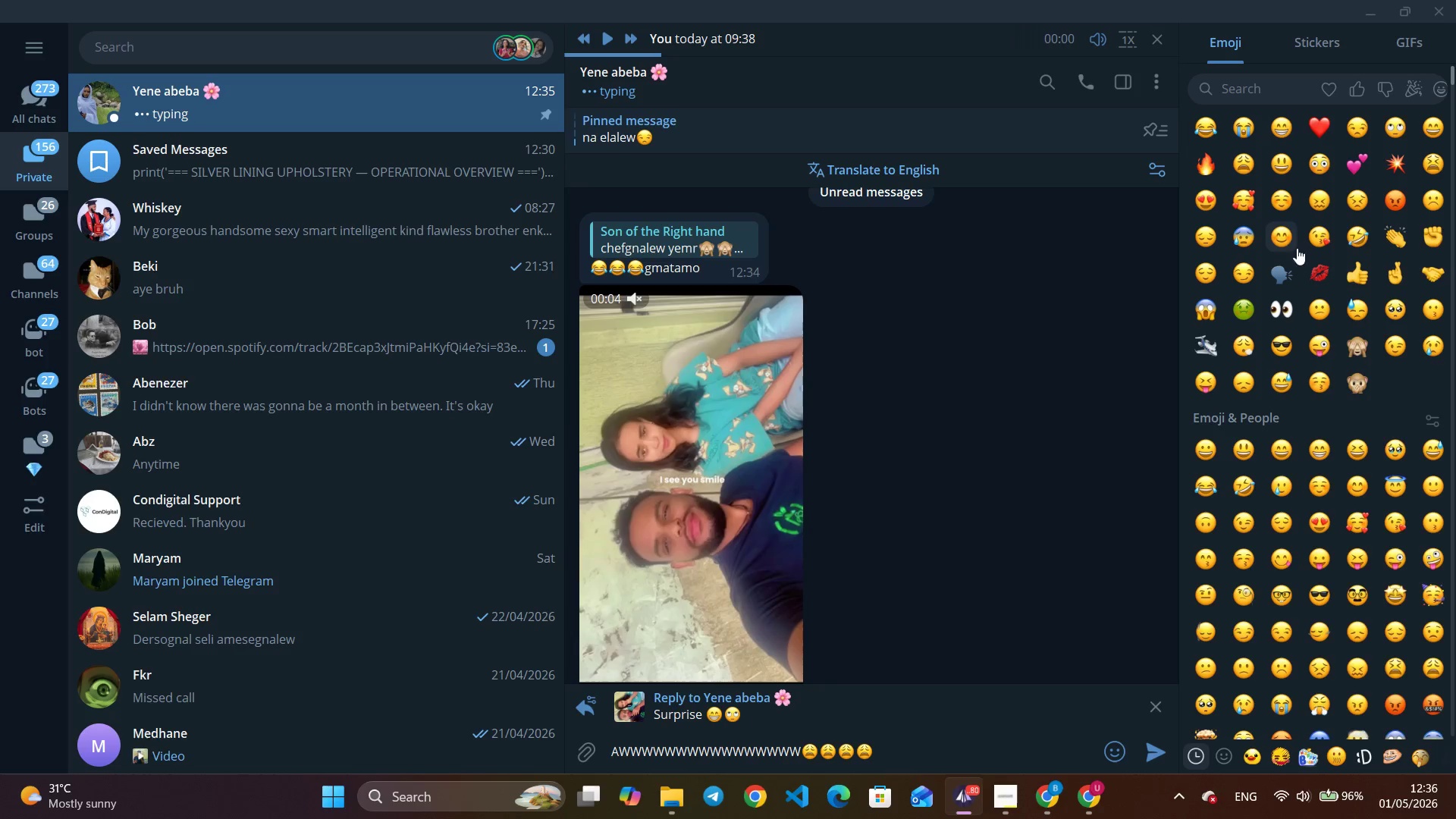 
double_click([1315, 118])
 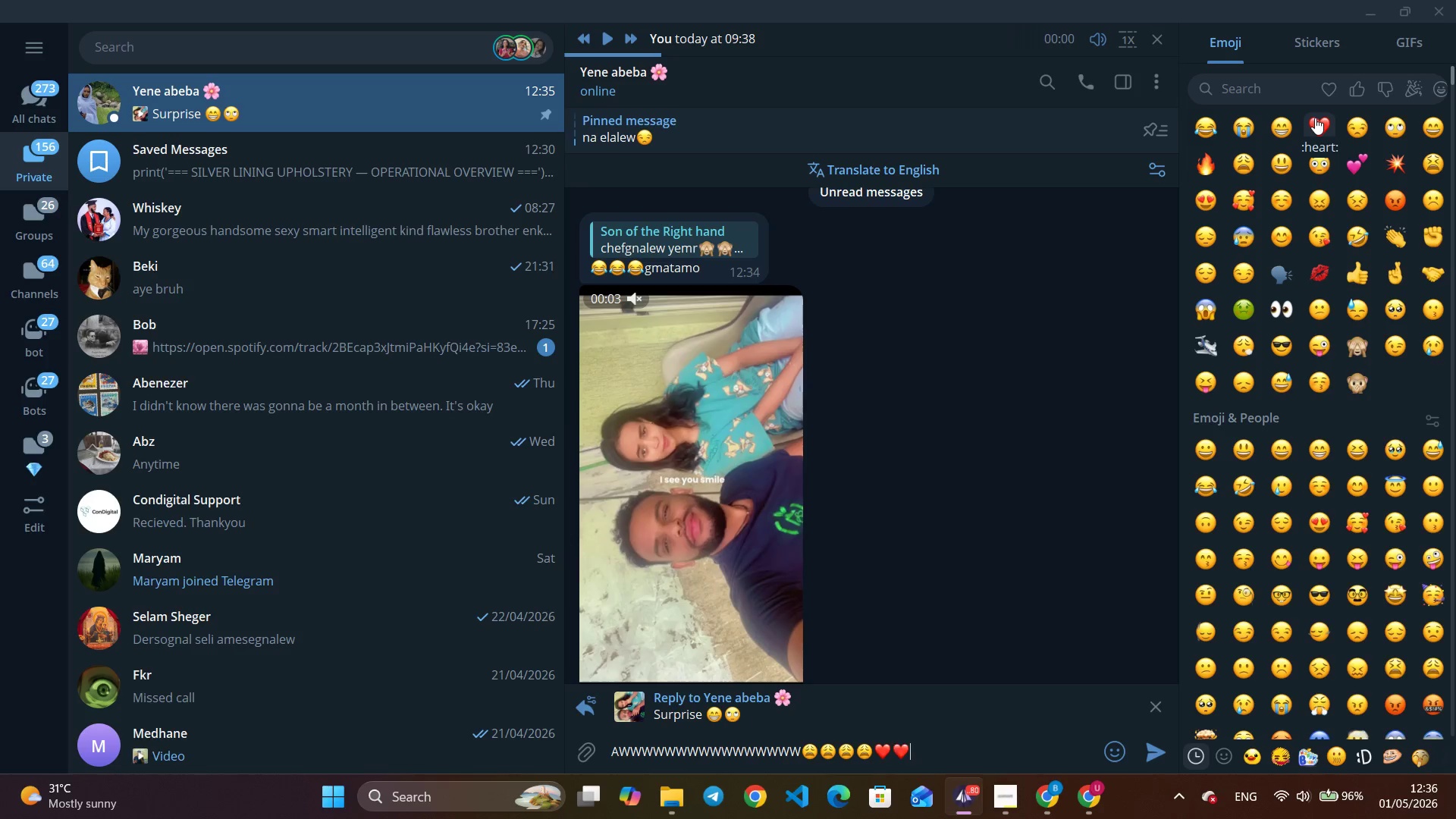 
triple_click([1315, 118])
 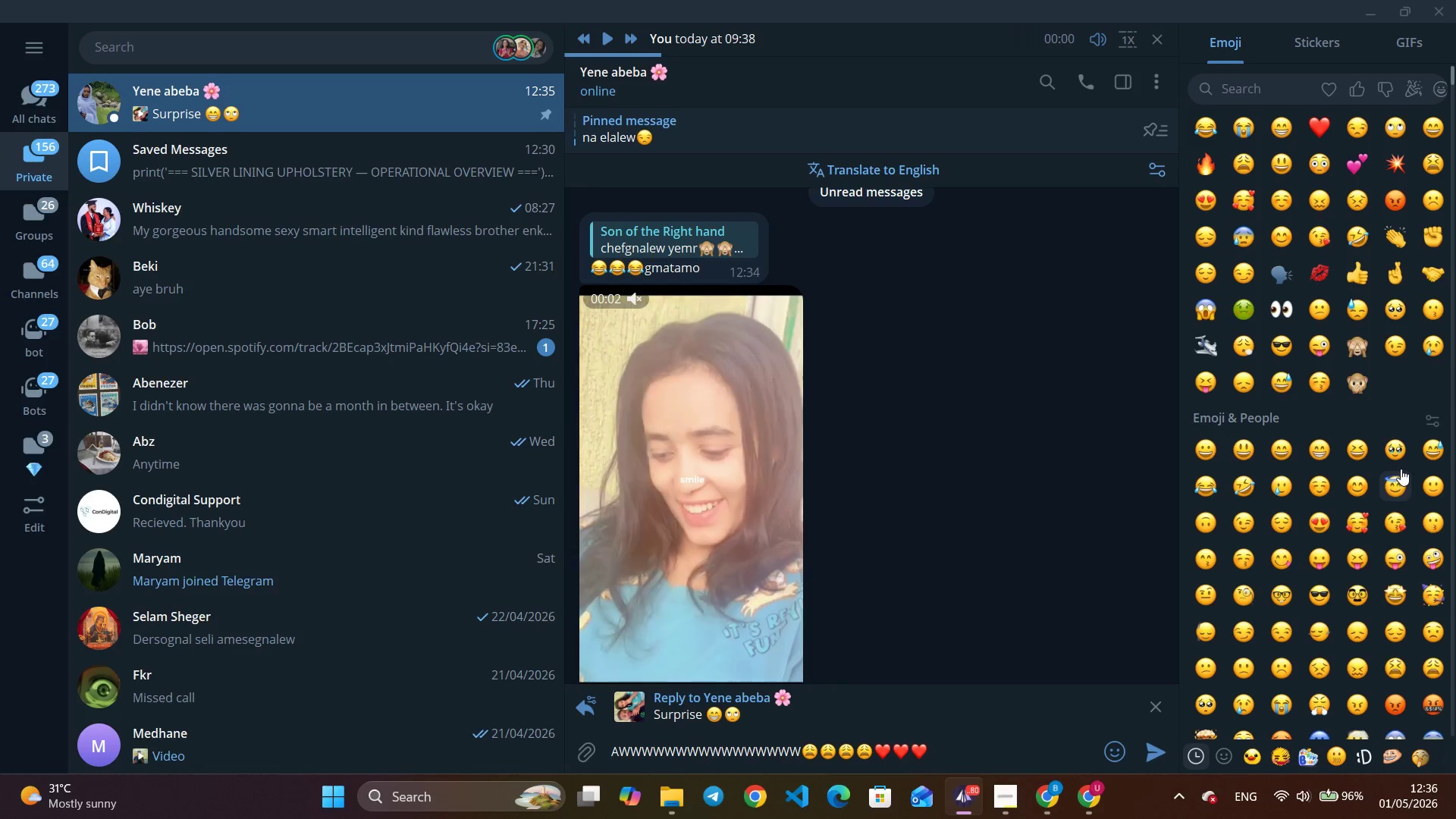 
double_click([1402, 463])
 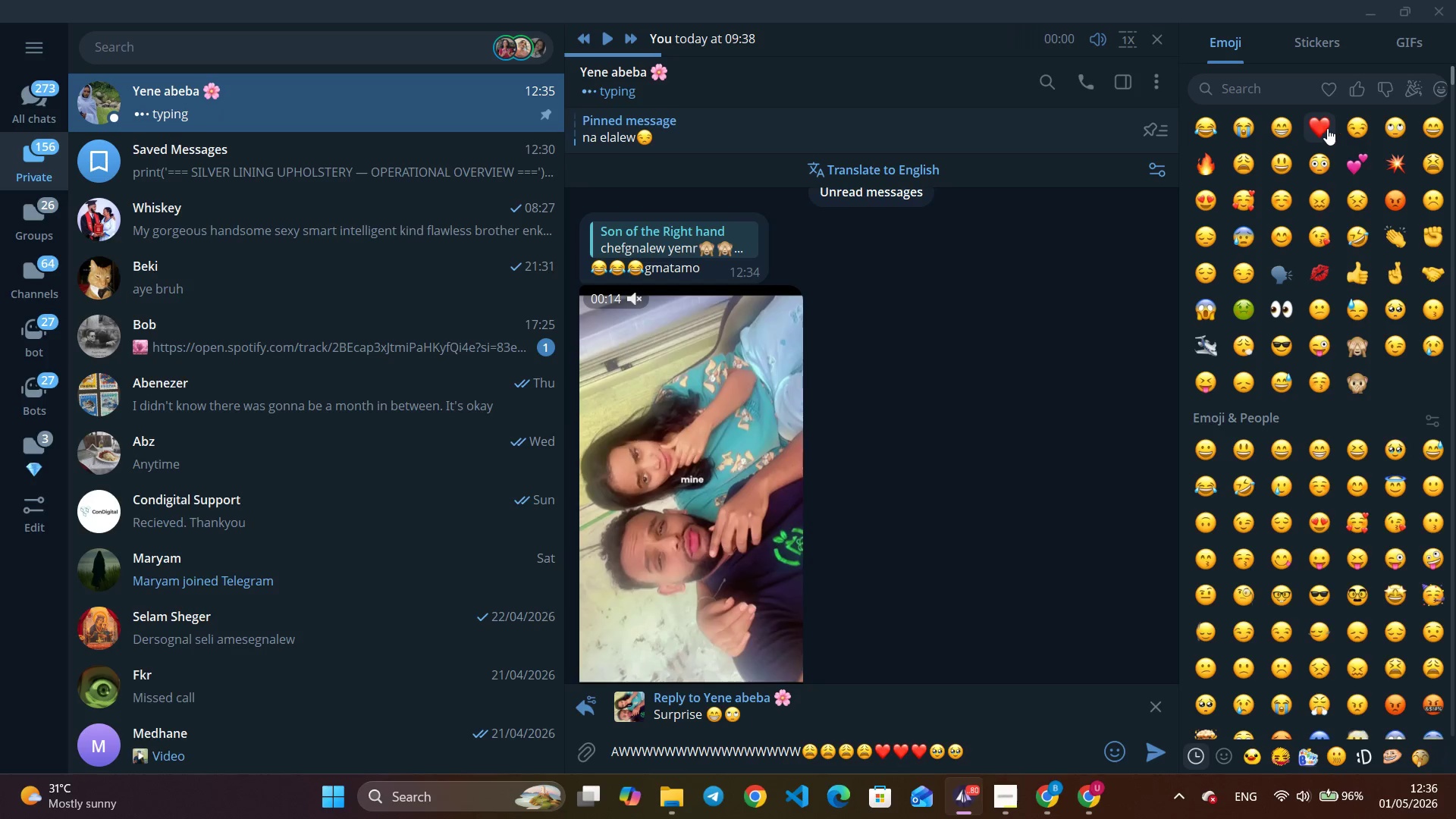 
left_click([1352, 173])
 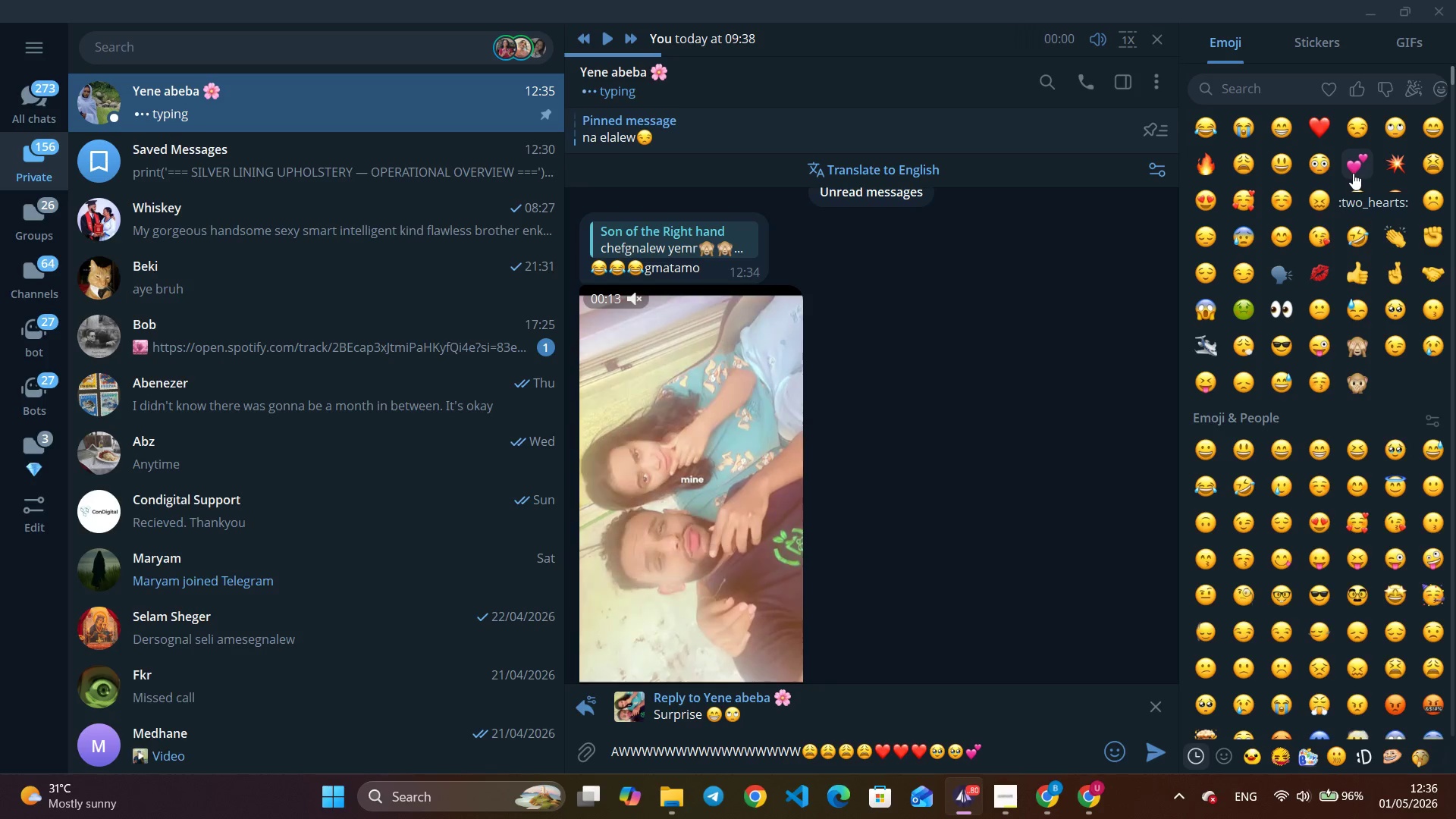 
key(Enter)
 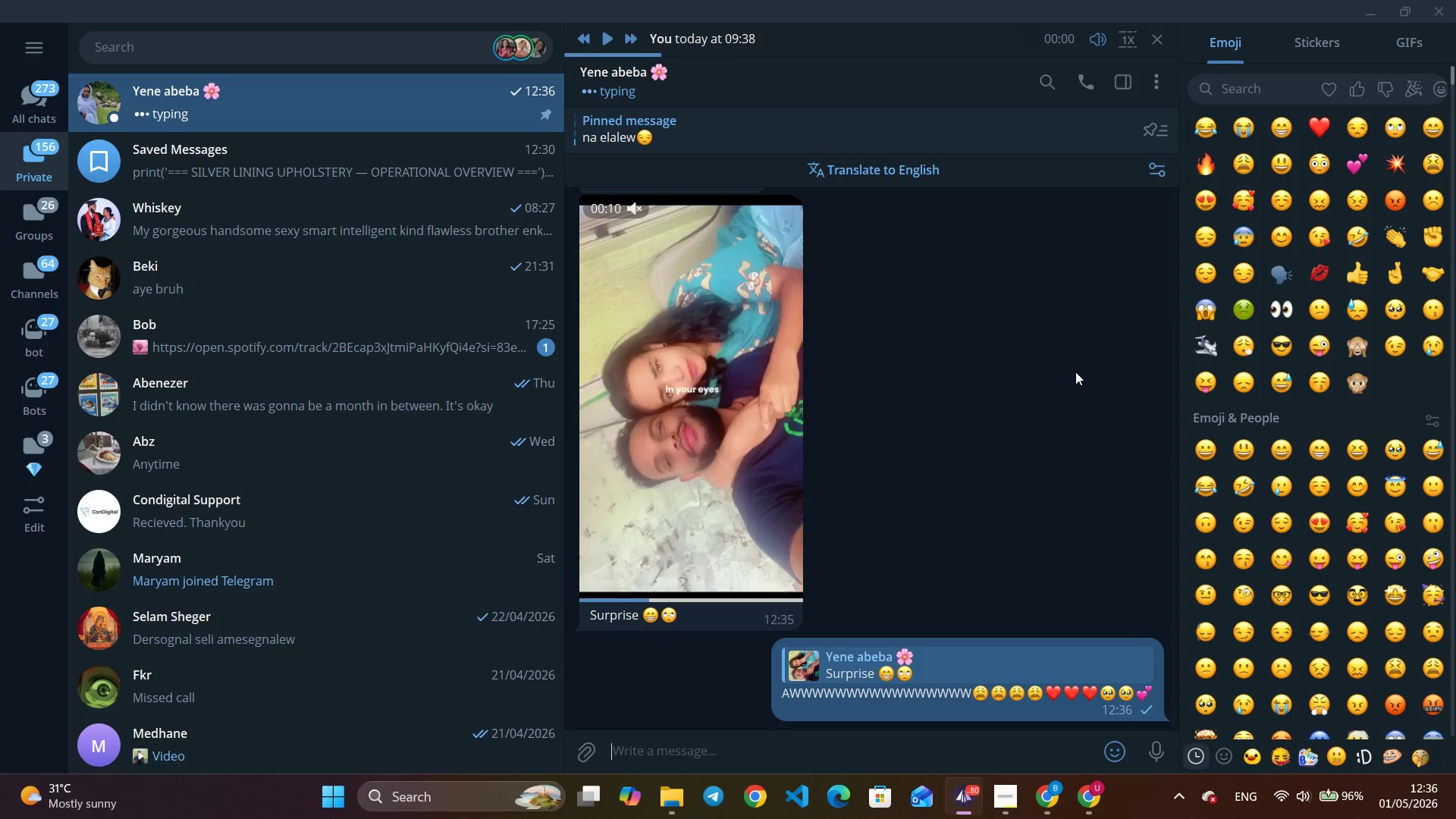 
right_click([720, 453])
 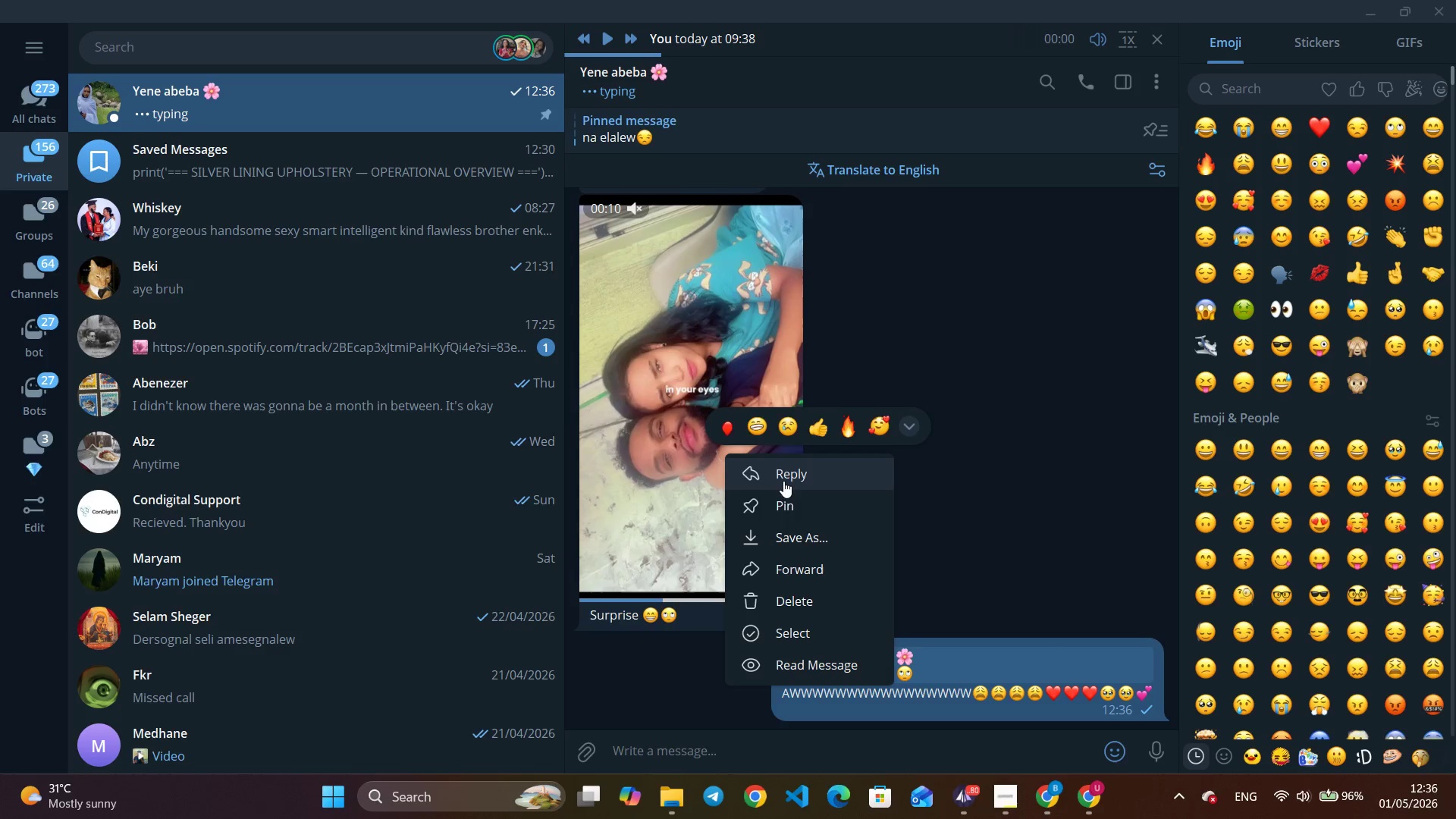 
left_click([783, 481])
 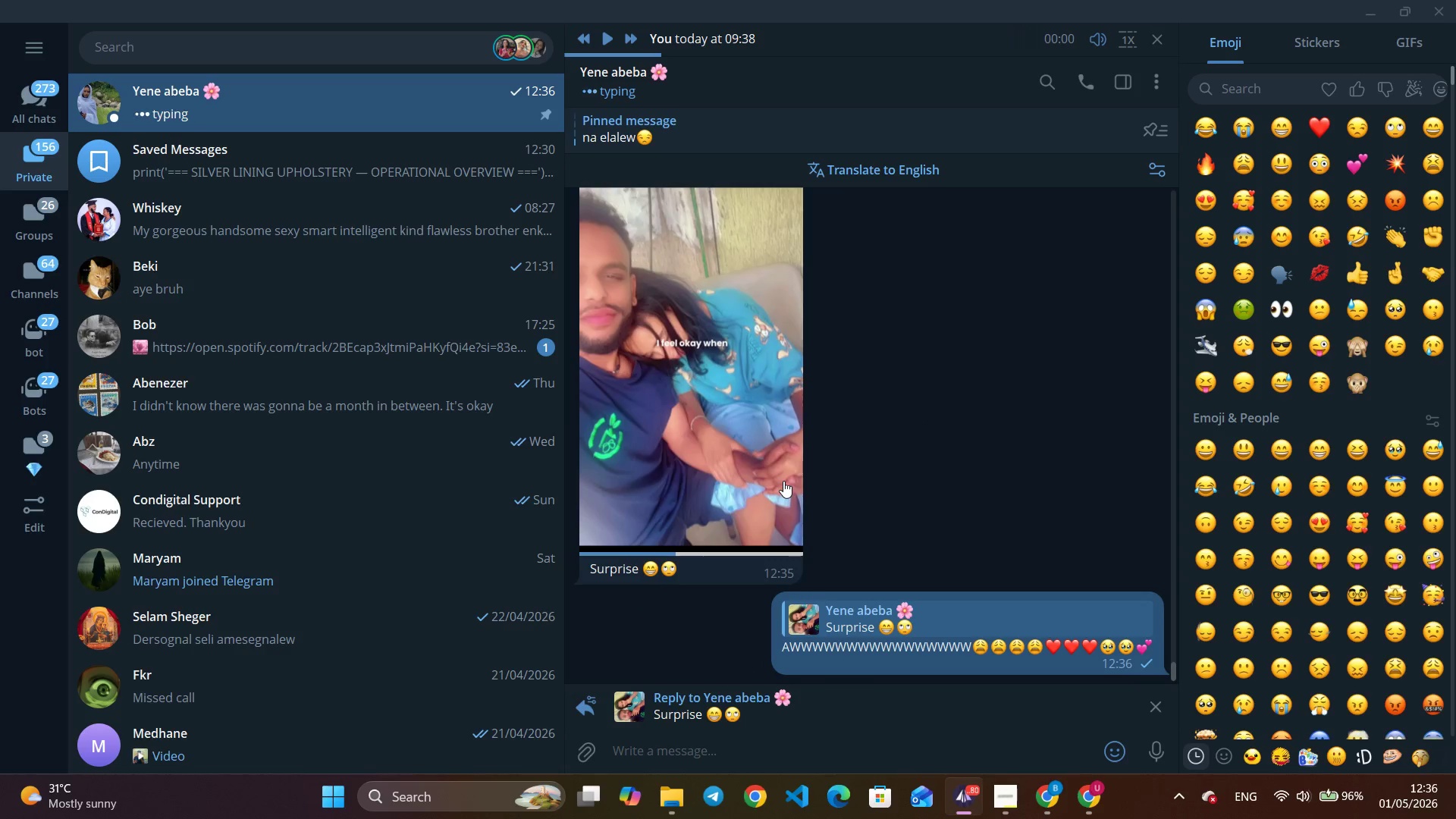 
type(THIS IS BEAUR)
key(Backspace)
type(TIFULLLLL)
 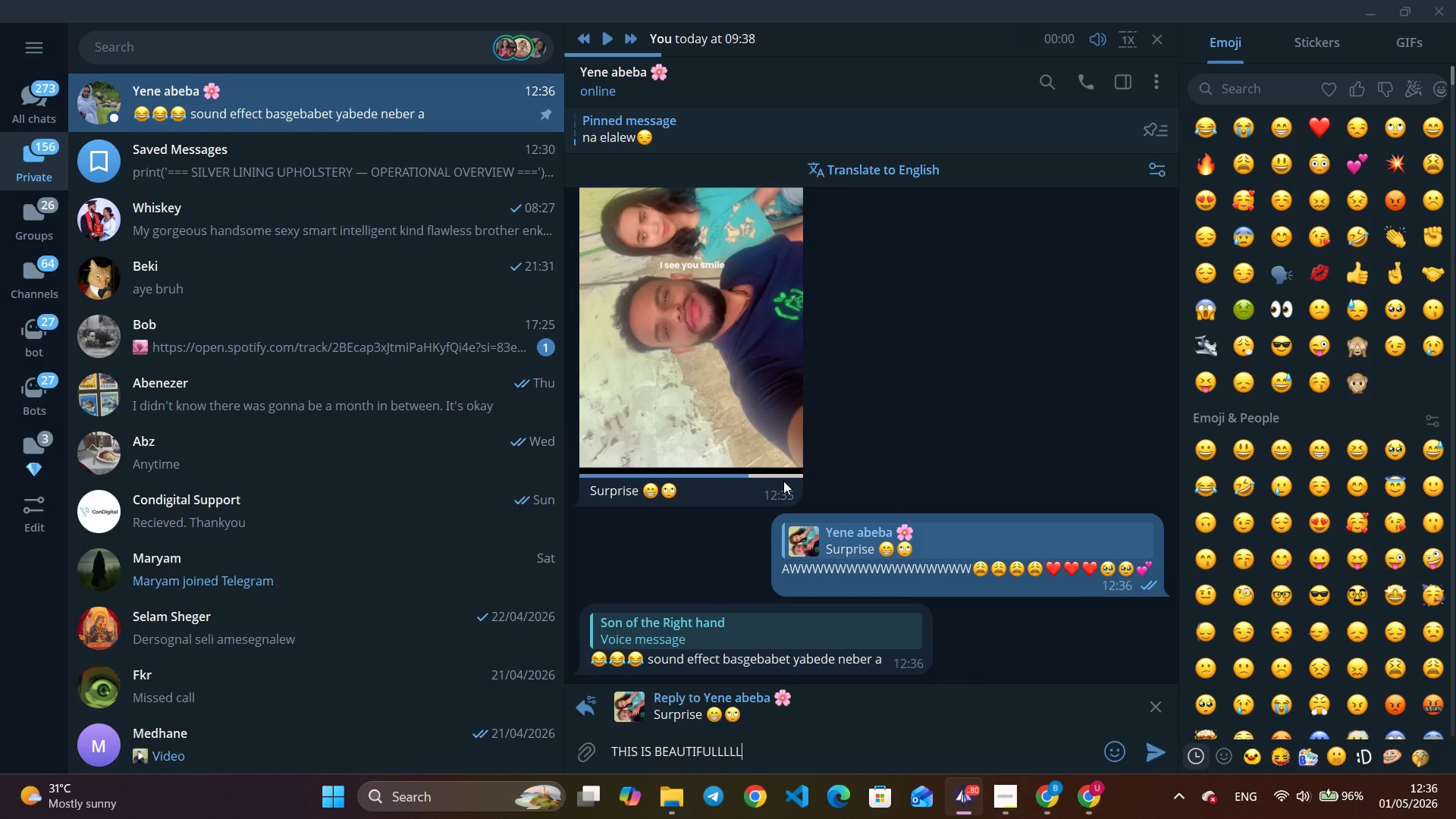 
key(Enter)
 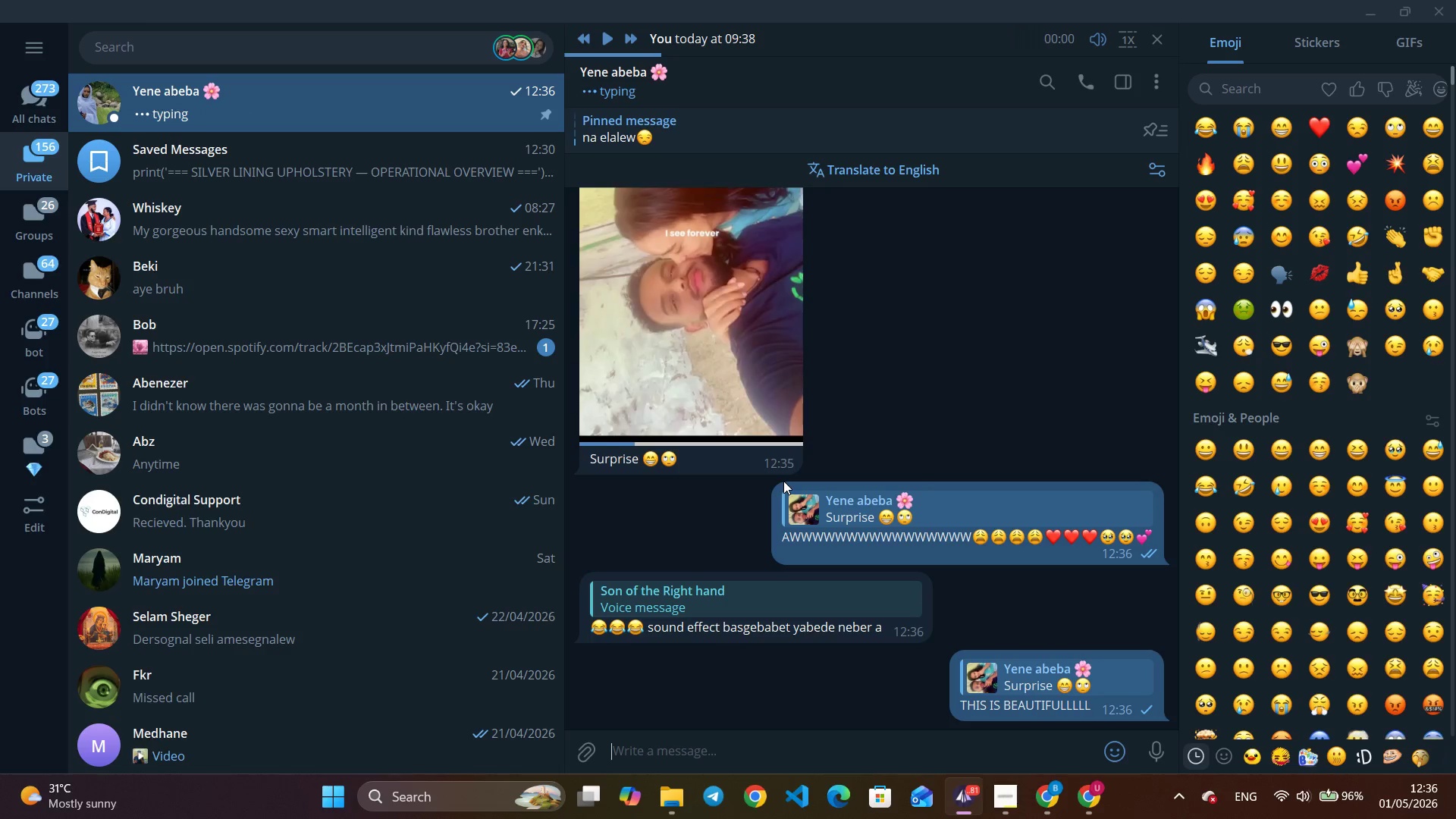 
wait(12.41)
 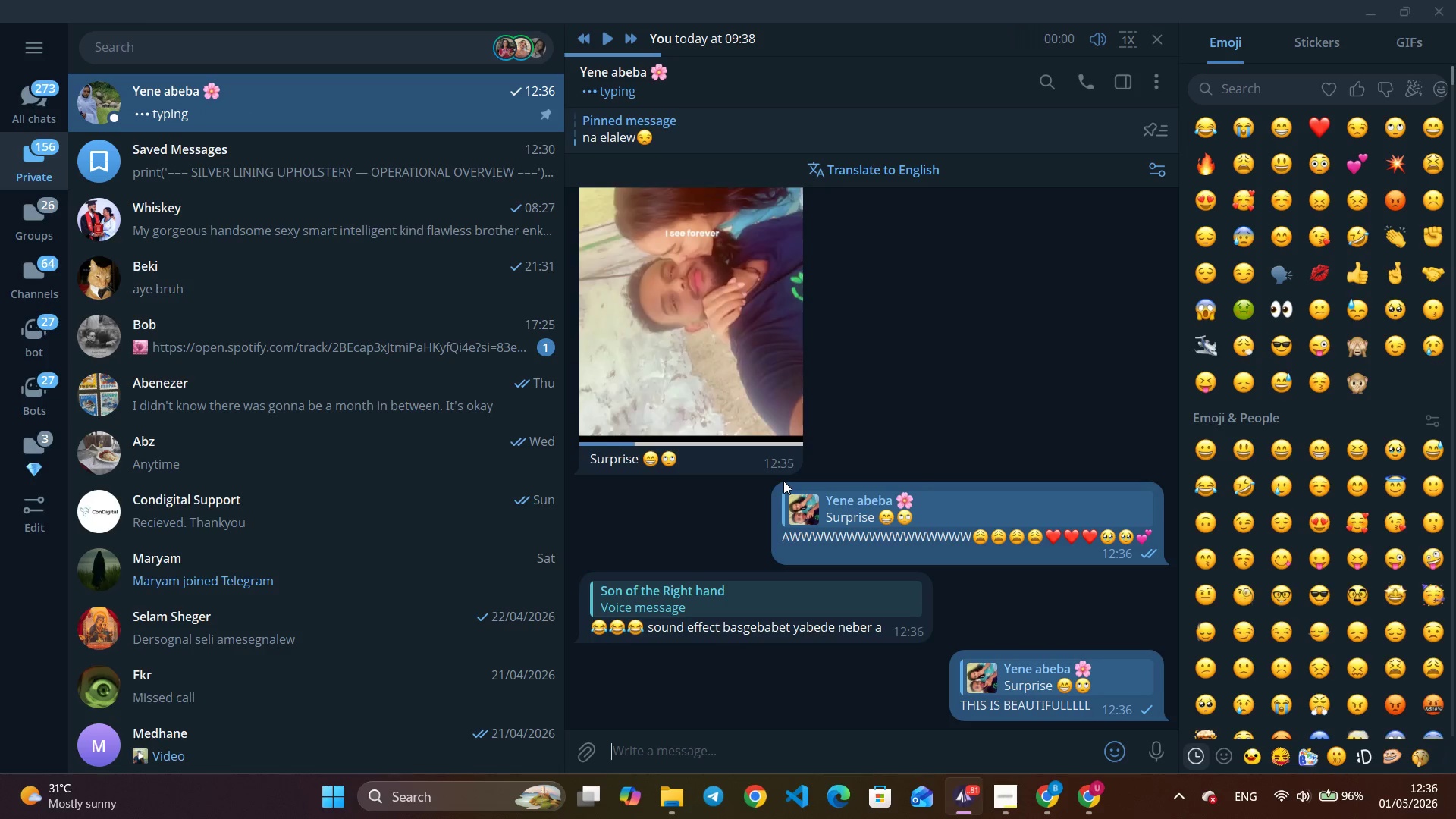 
right_click([746, 374])
 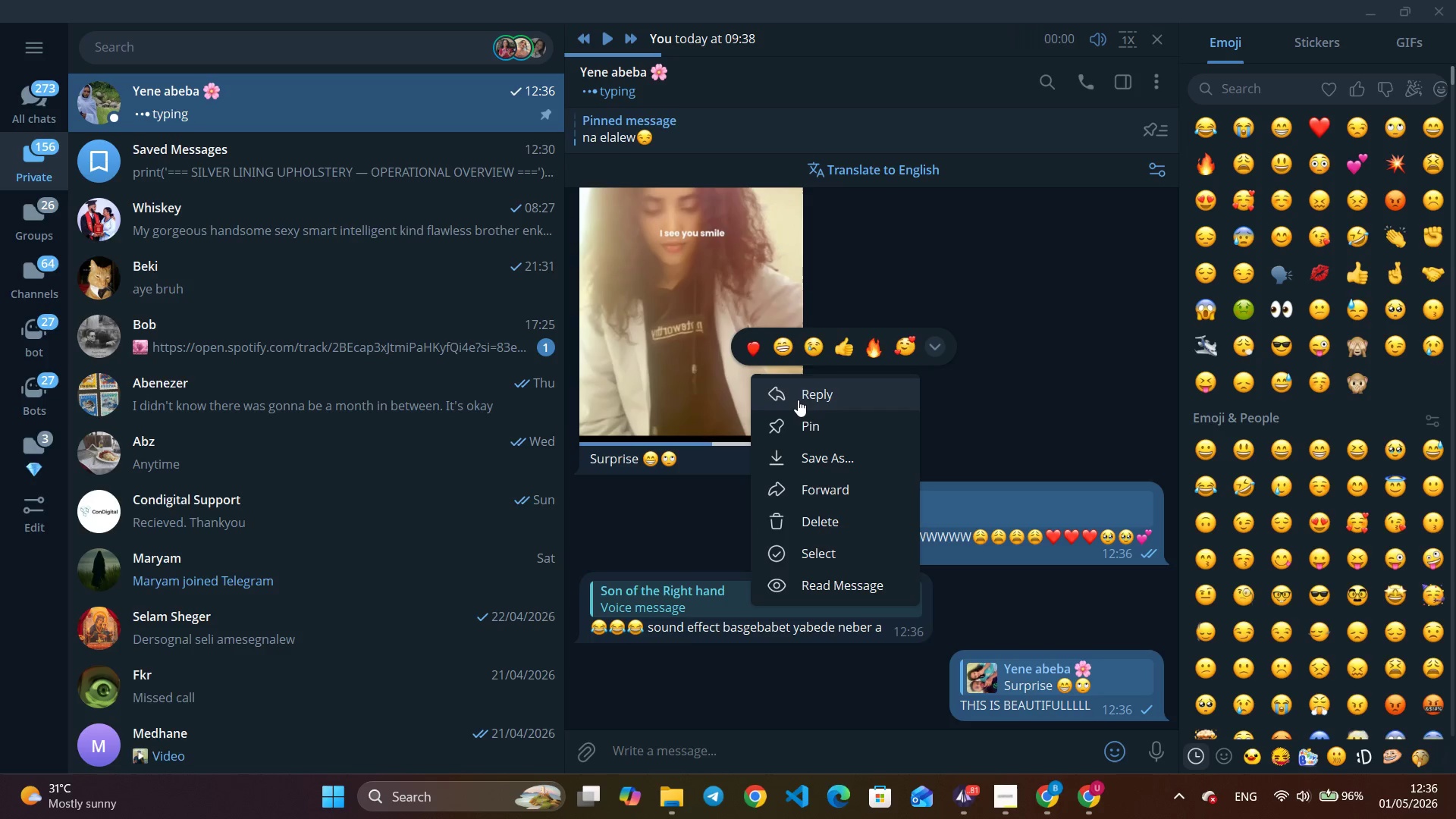 
left_click([800, 398])
 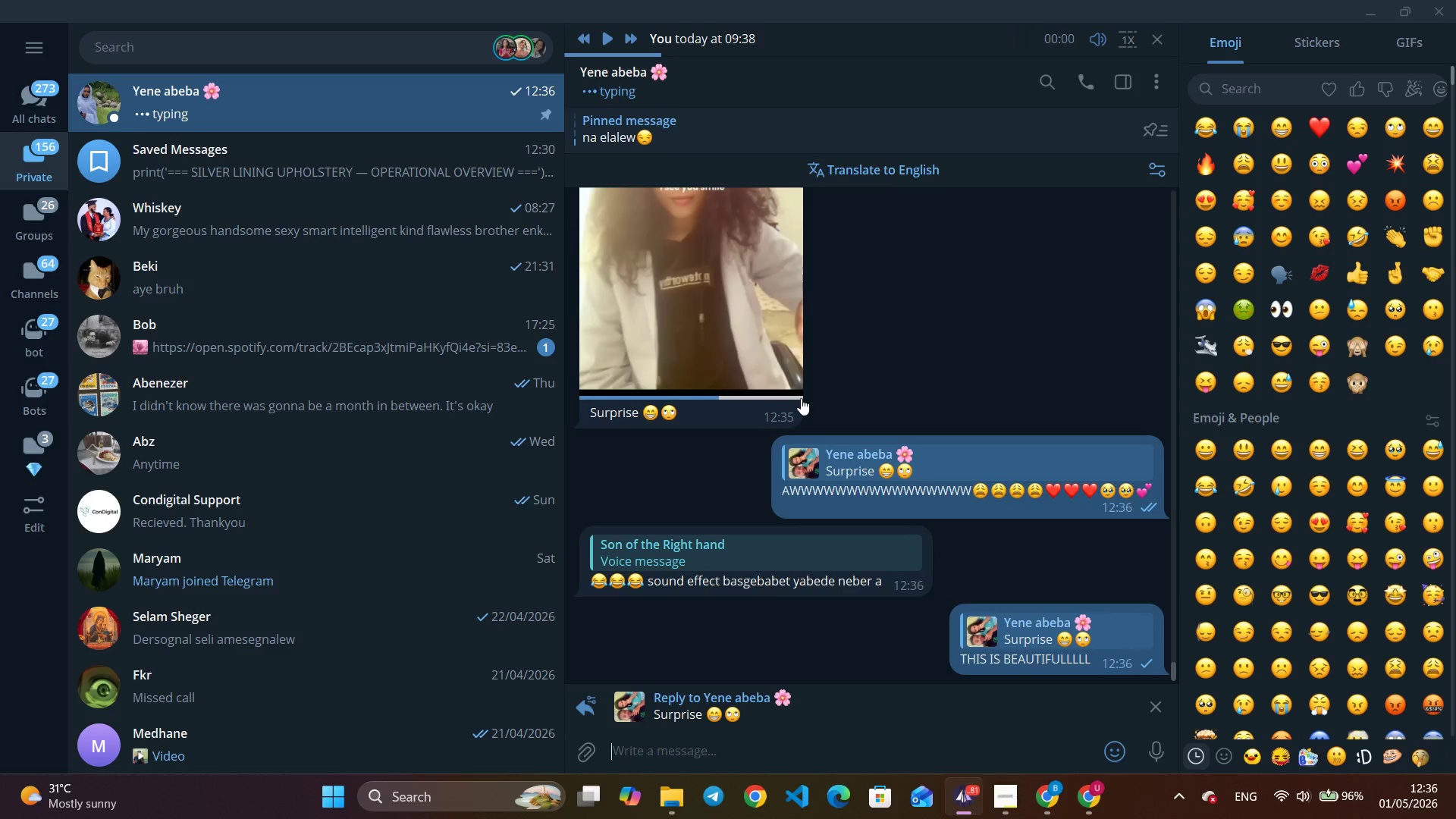 
type(Yene vio)
key(Backspace)
type(deo editorrr)
key(Backspace)
key(Backspace)
 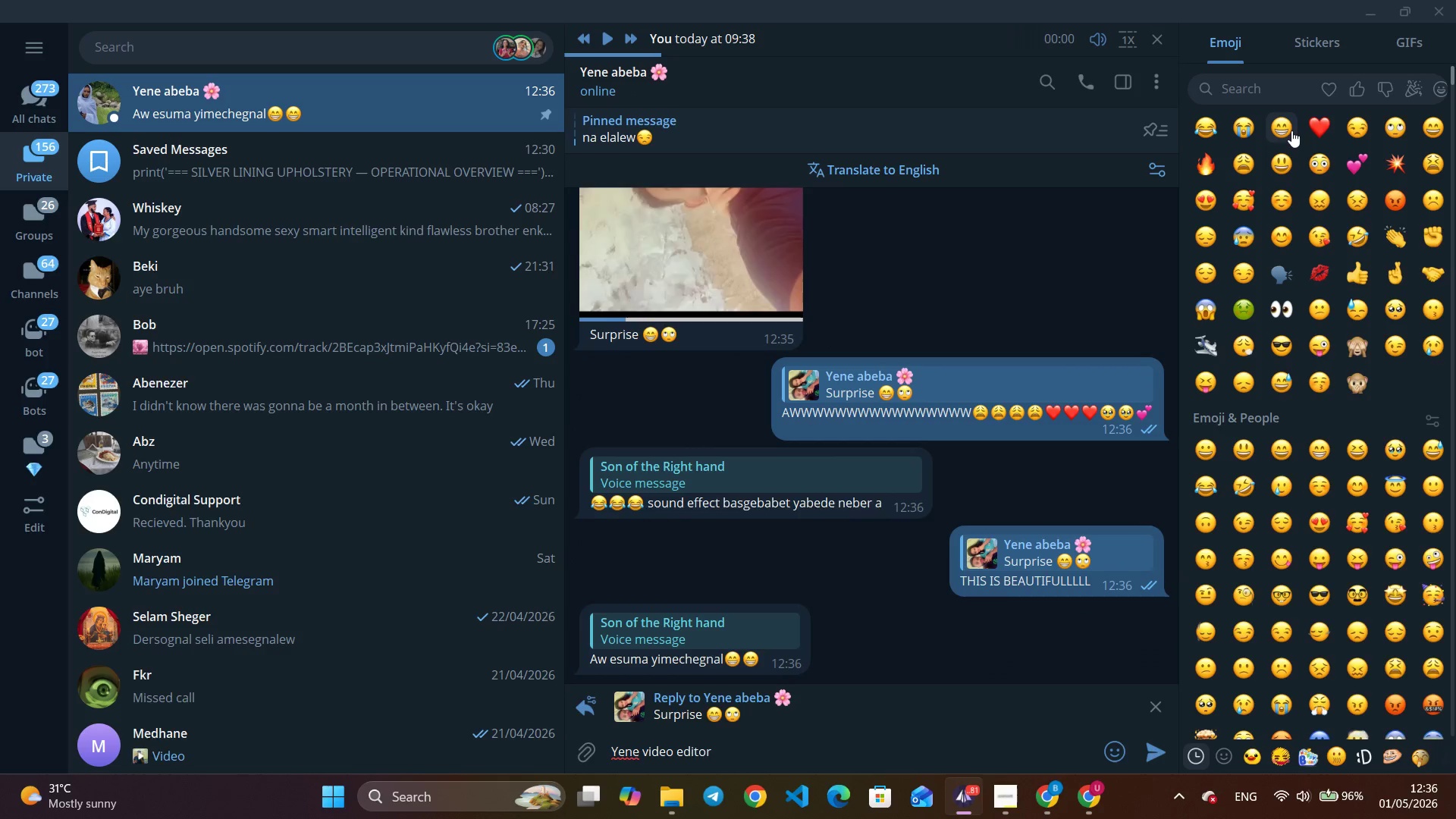 
double_click([1312, 124])
 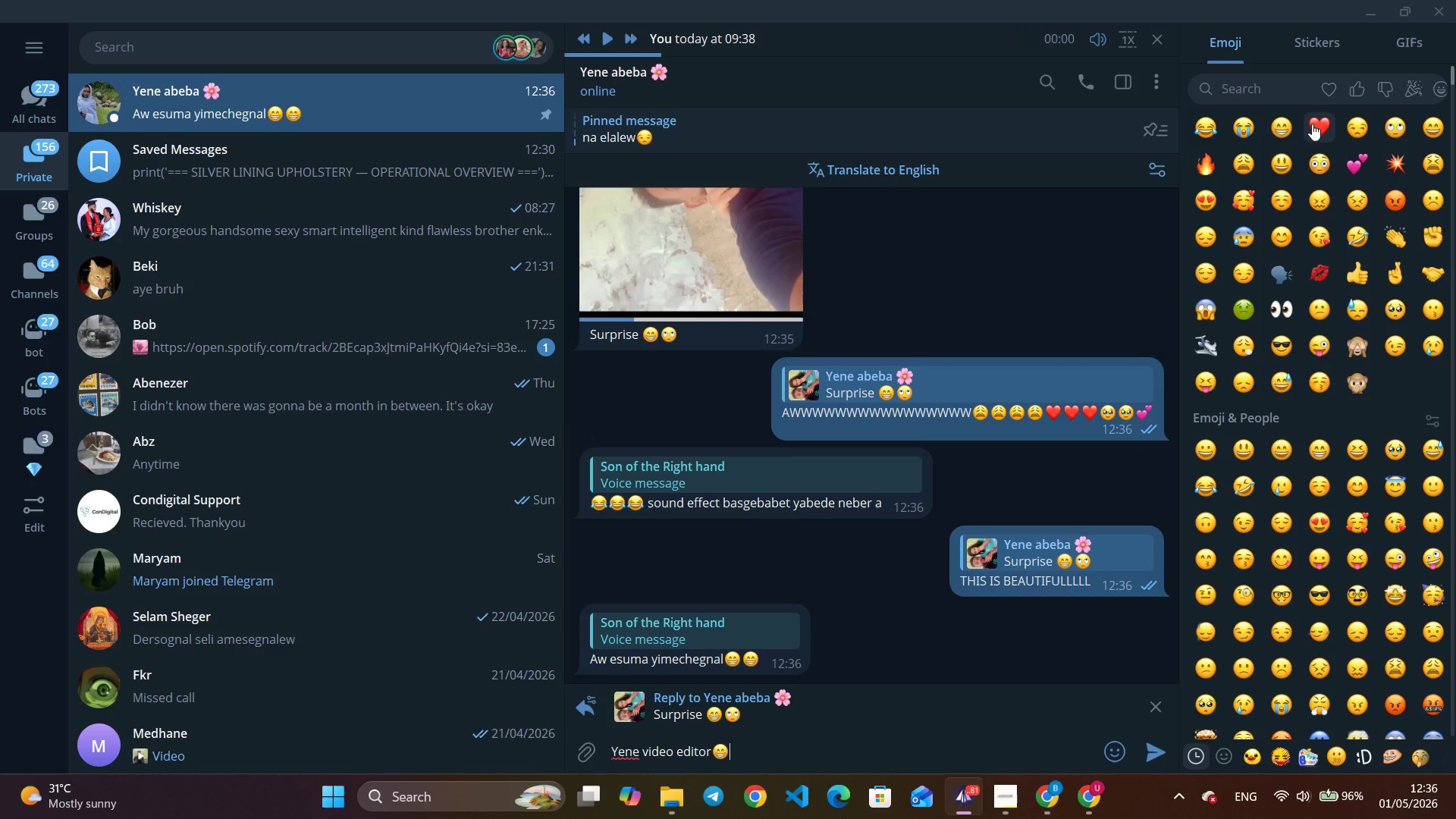 
triple_click([1312, 124])
 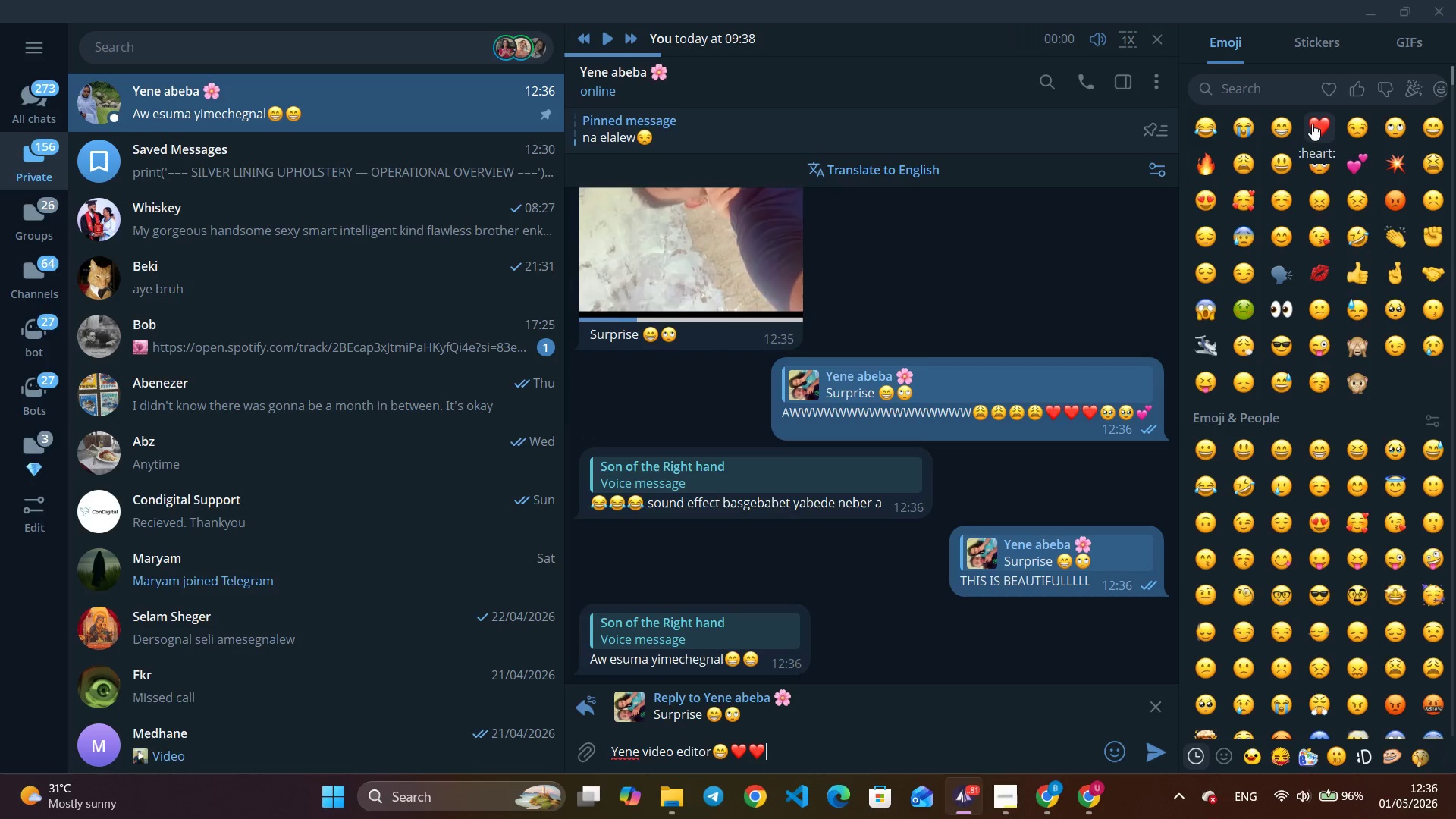 
triple_click([1312, 124])
 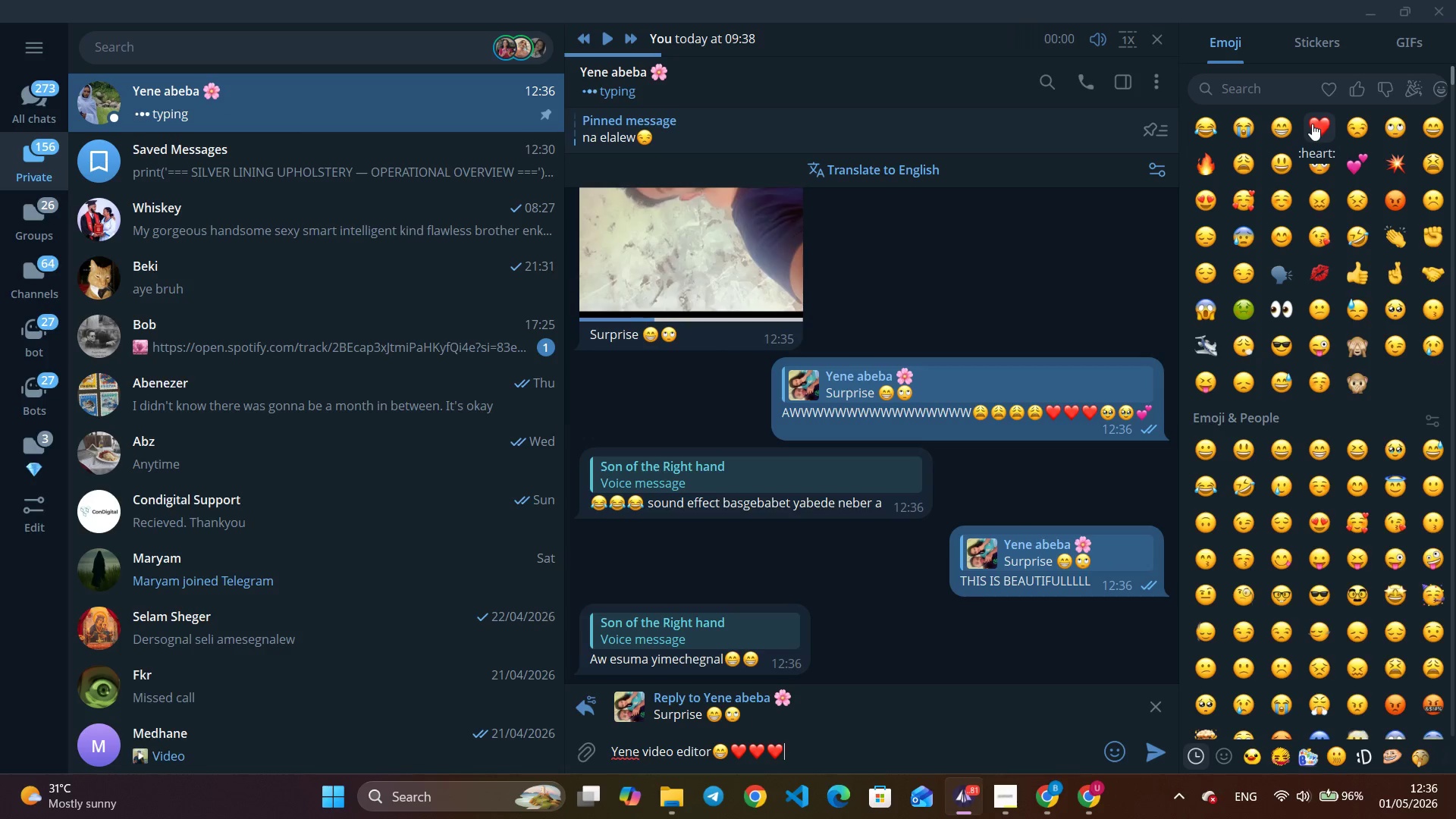 
type( be)
key(Backspace)
key(Backspace)
type(I love it)
 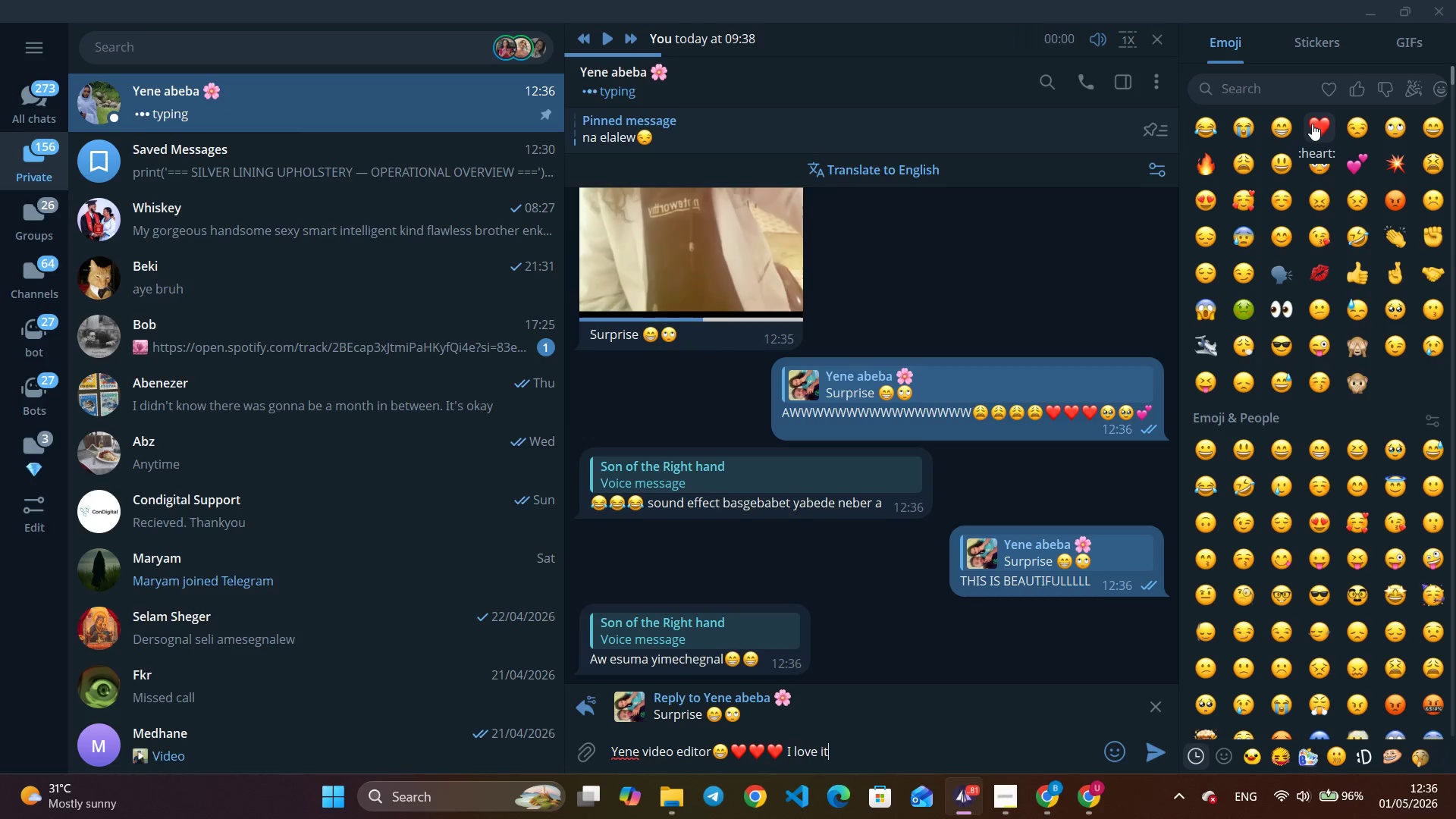 
key(Enter)
 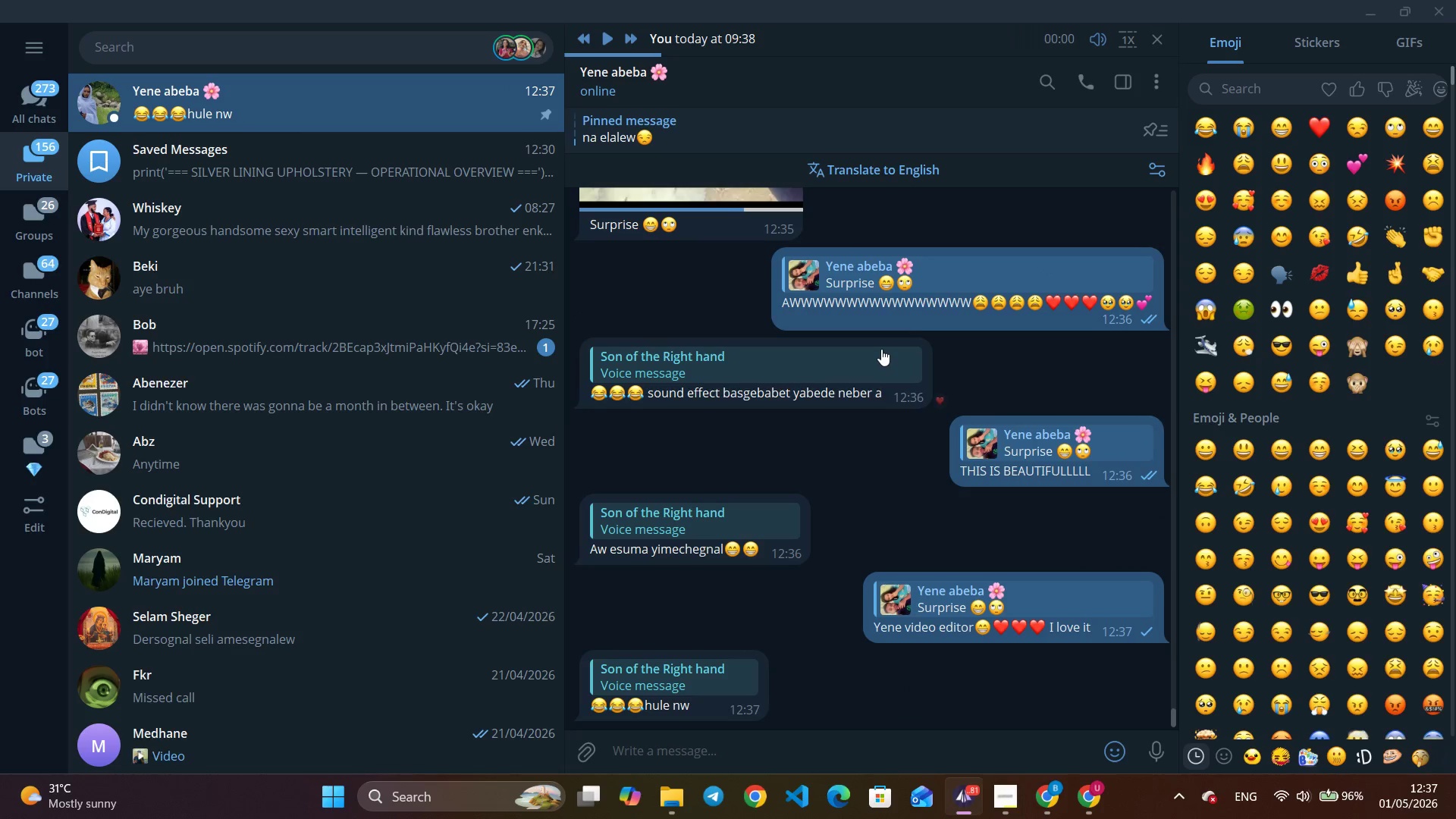 
left_click([833, 375])
 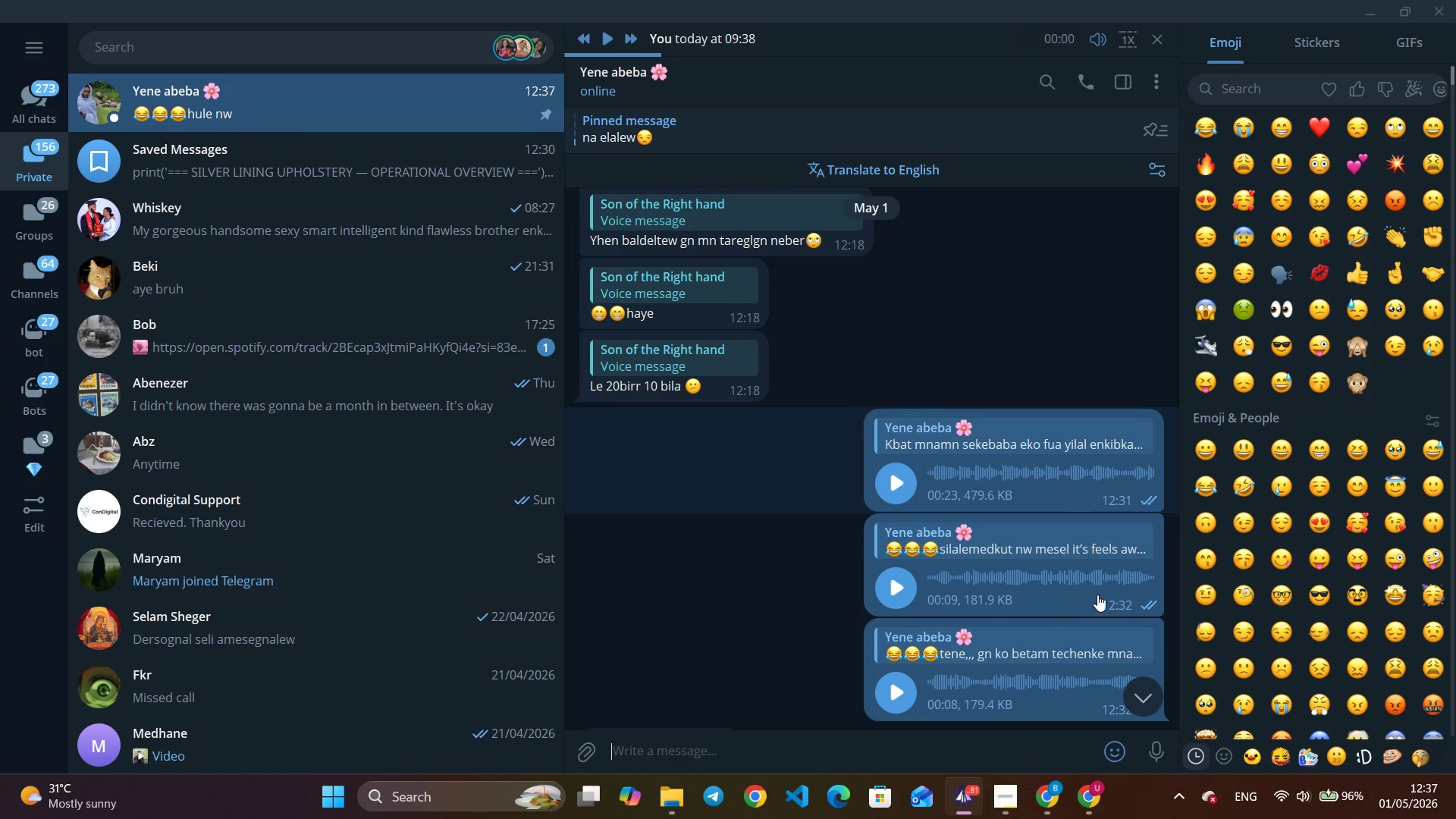 
left_click([1141, 682])
 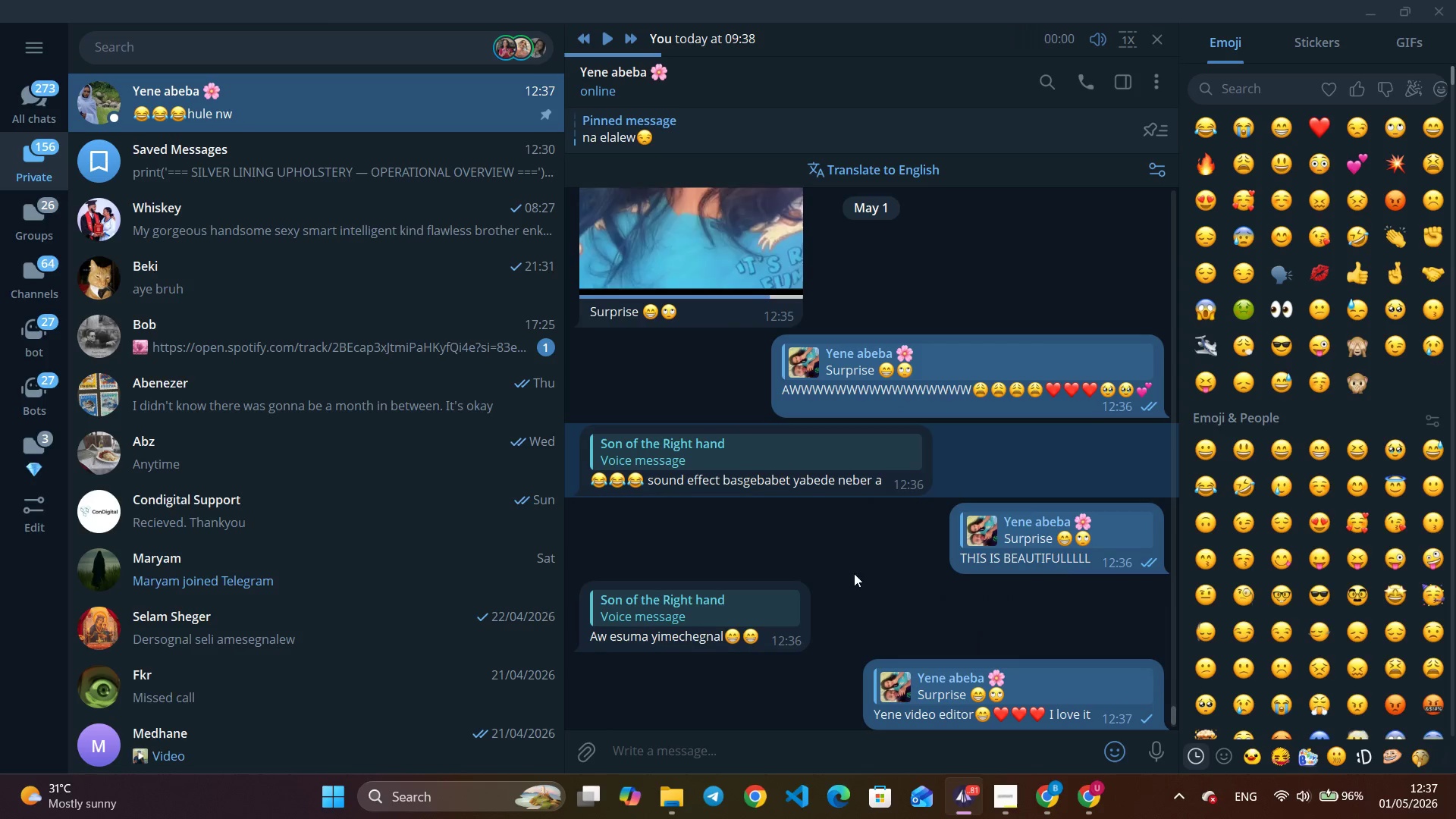 
right_click([807, 479])
 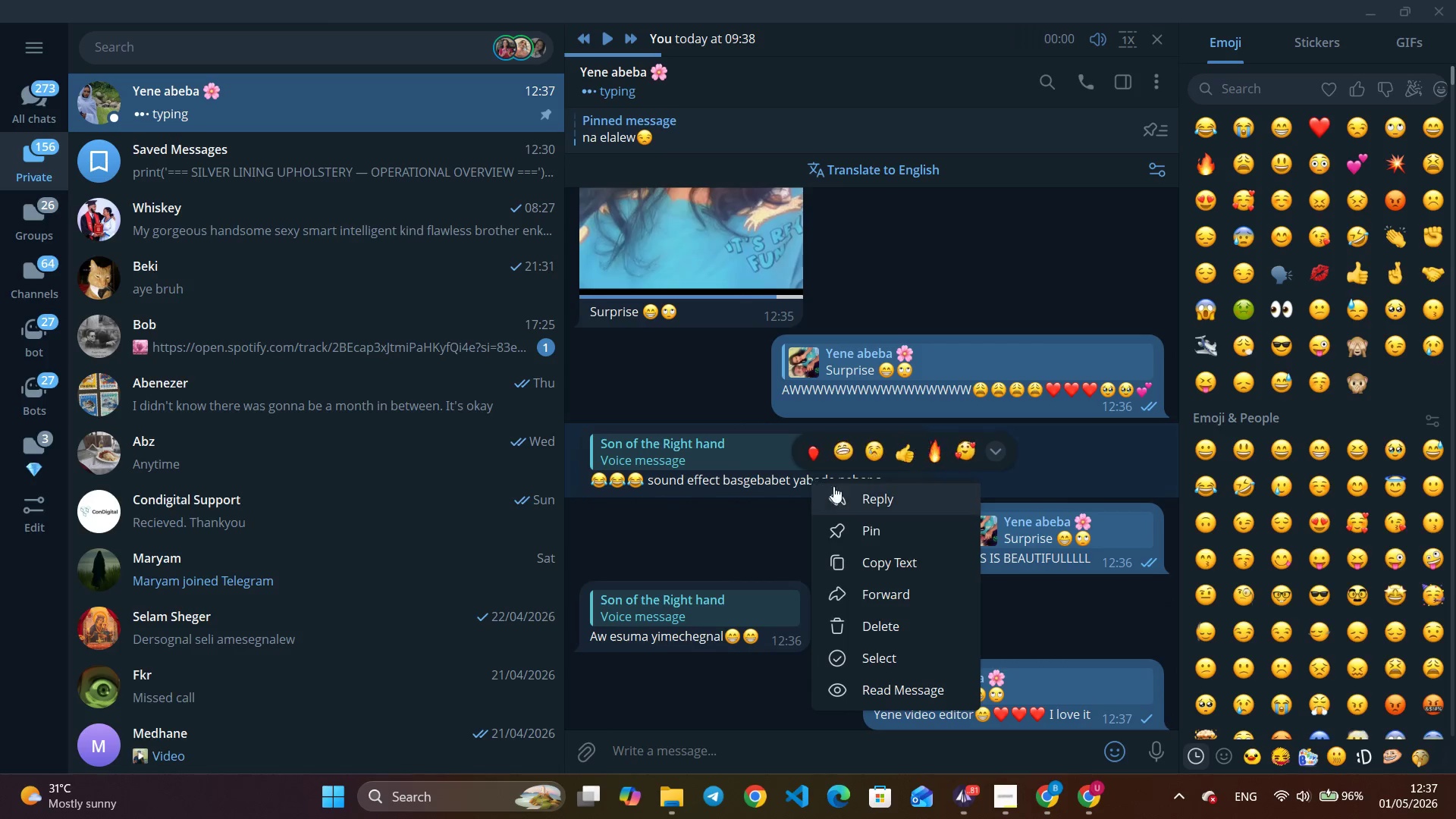 
left_click([859, 513])
 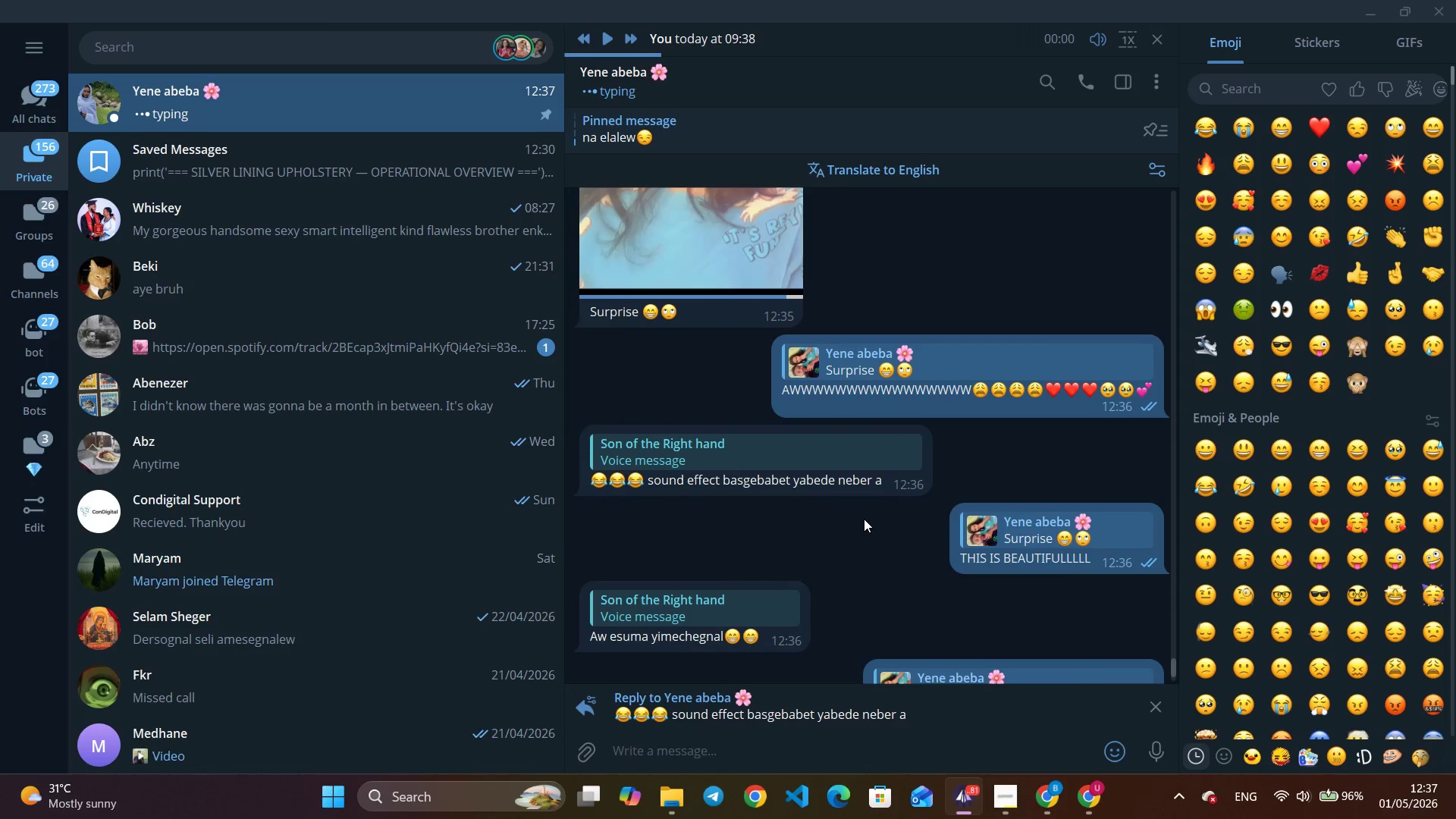 
type(betammmm)
key(Backspace)
key(Backspace)
type( and lay yabede neber)
 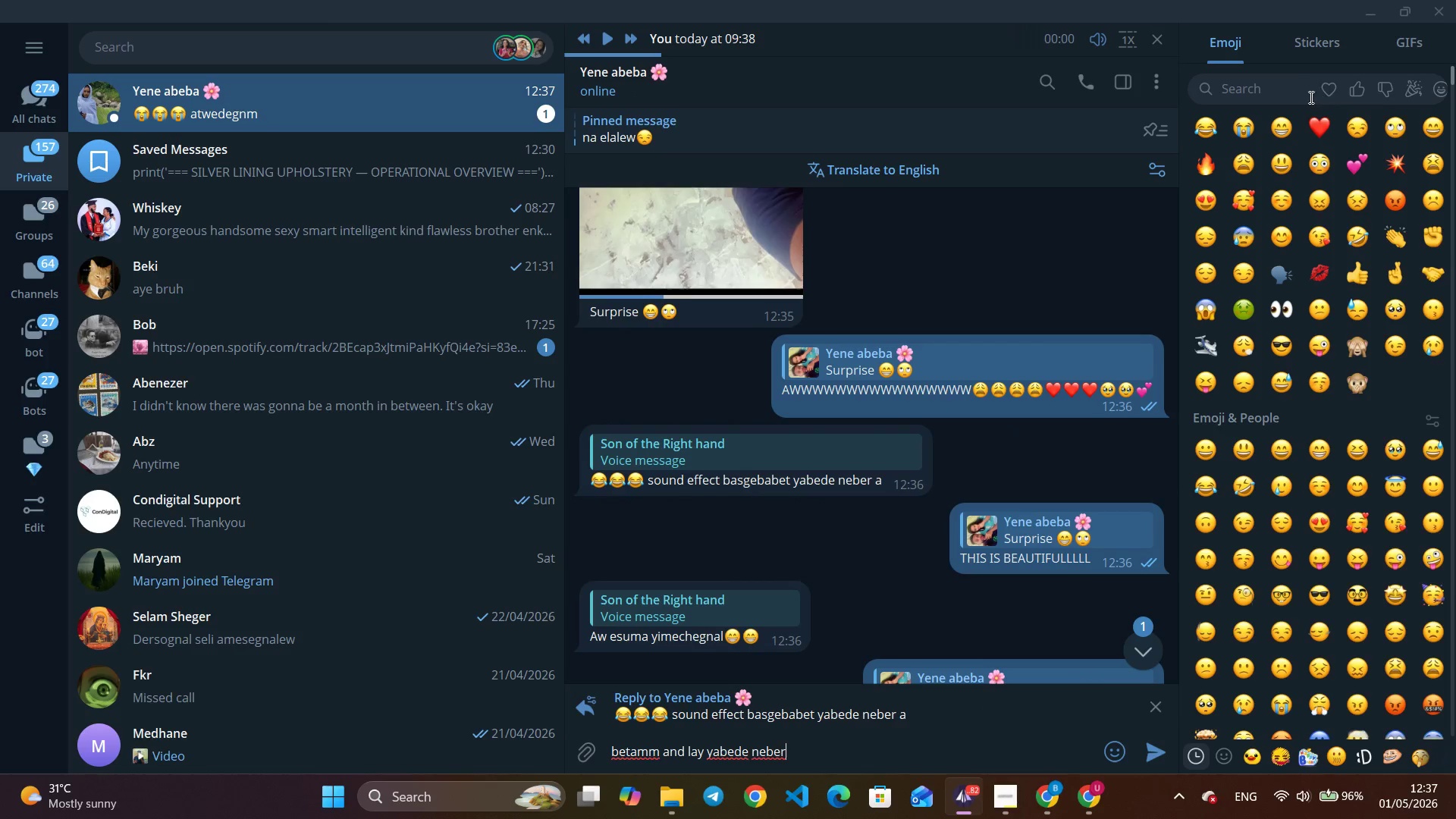 
left_click([1286, 119])
 